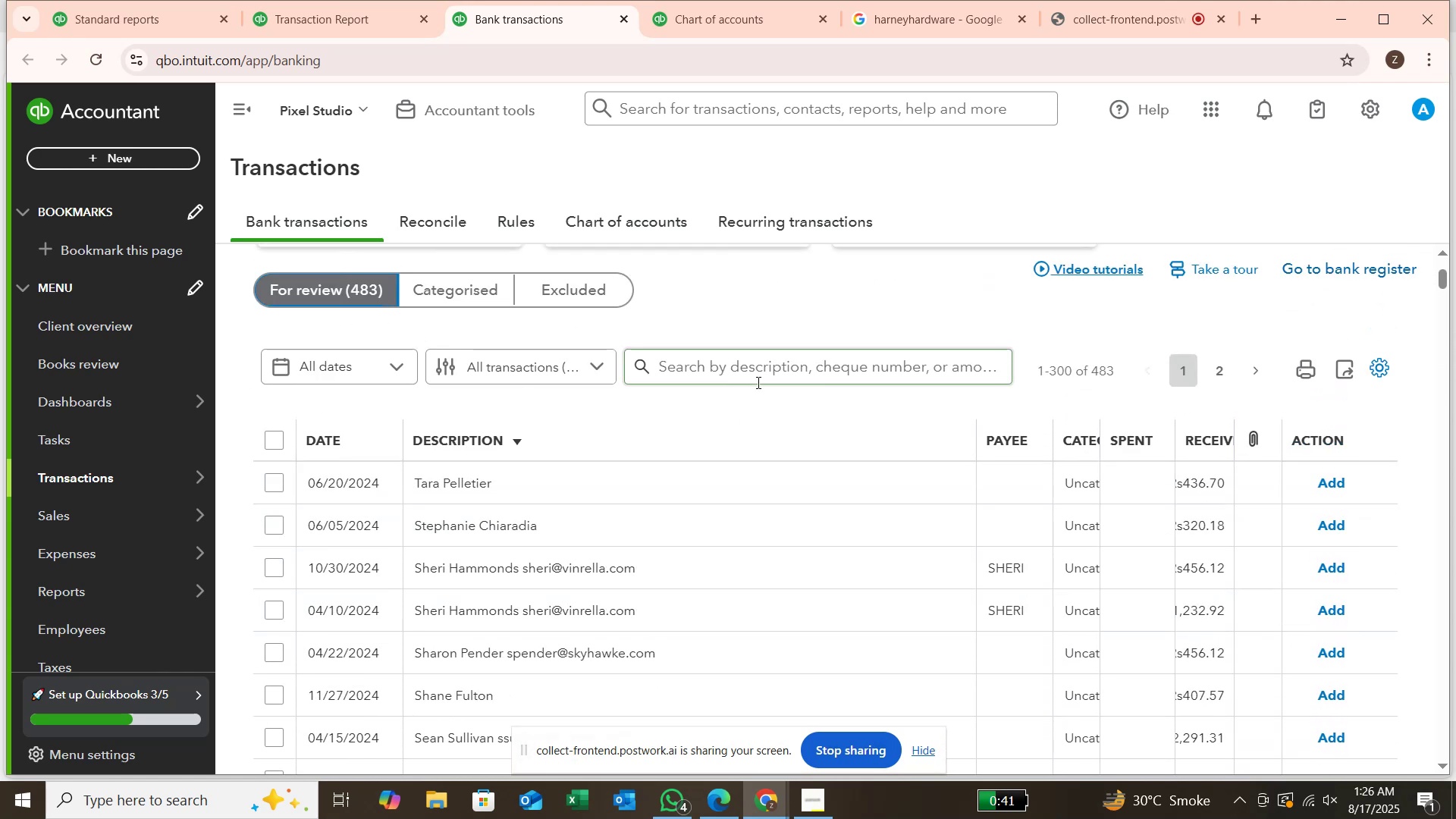 
left_click([759, 375])
 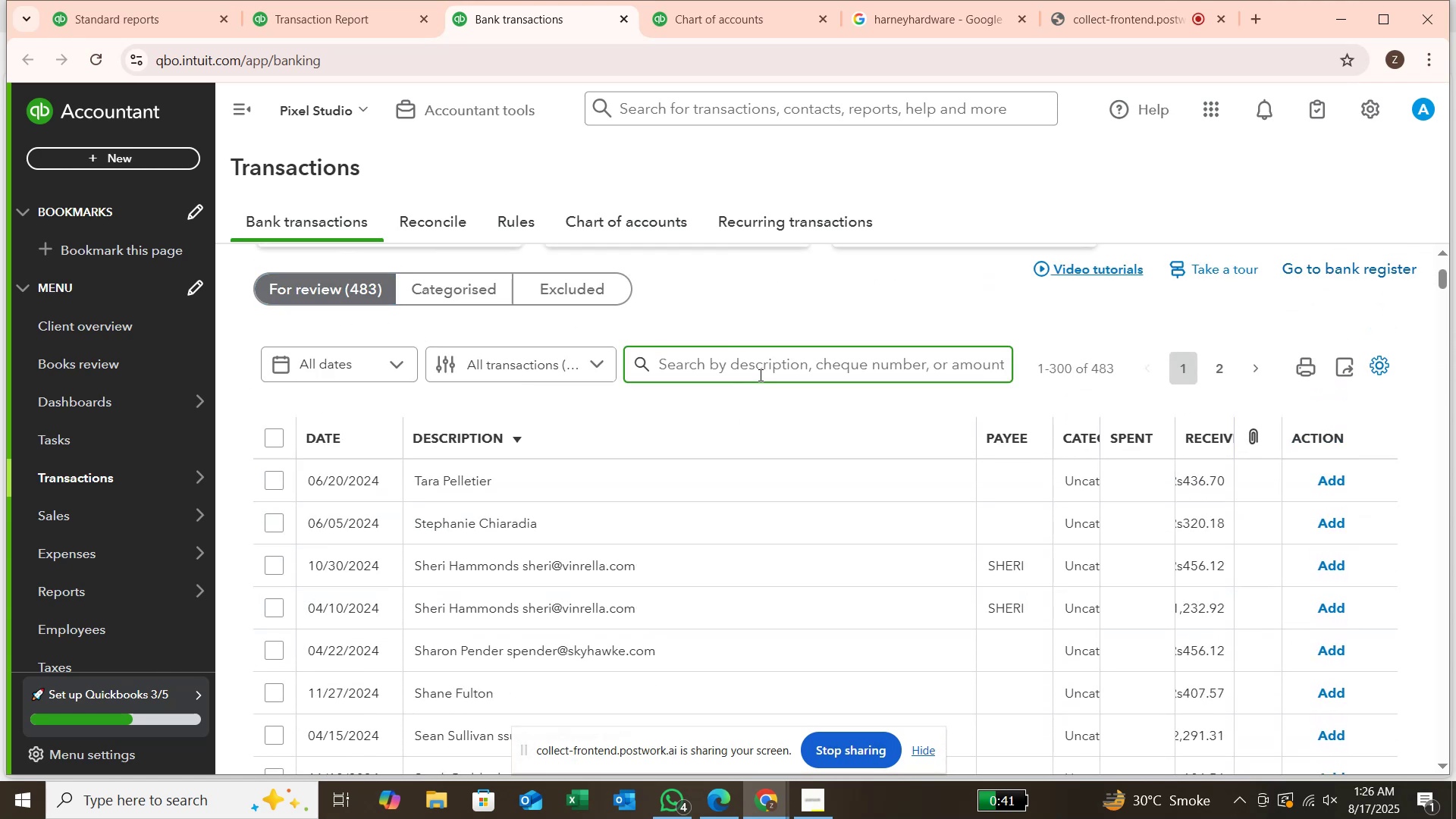 
type(MATT)
 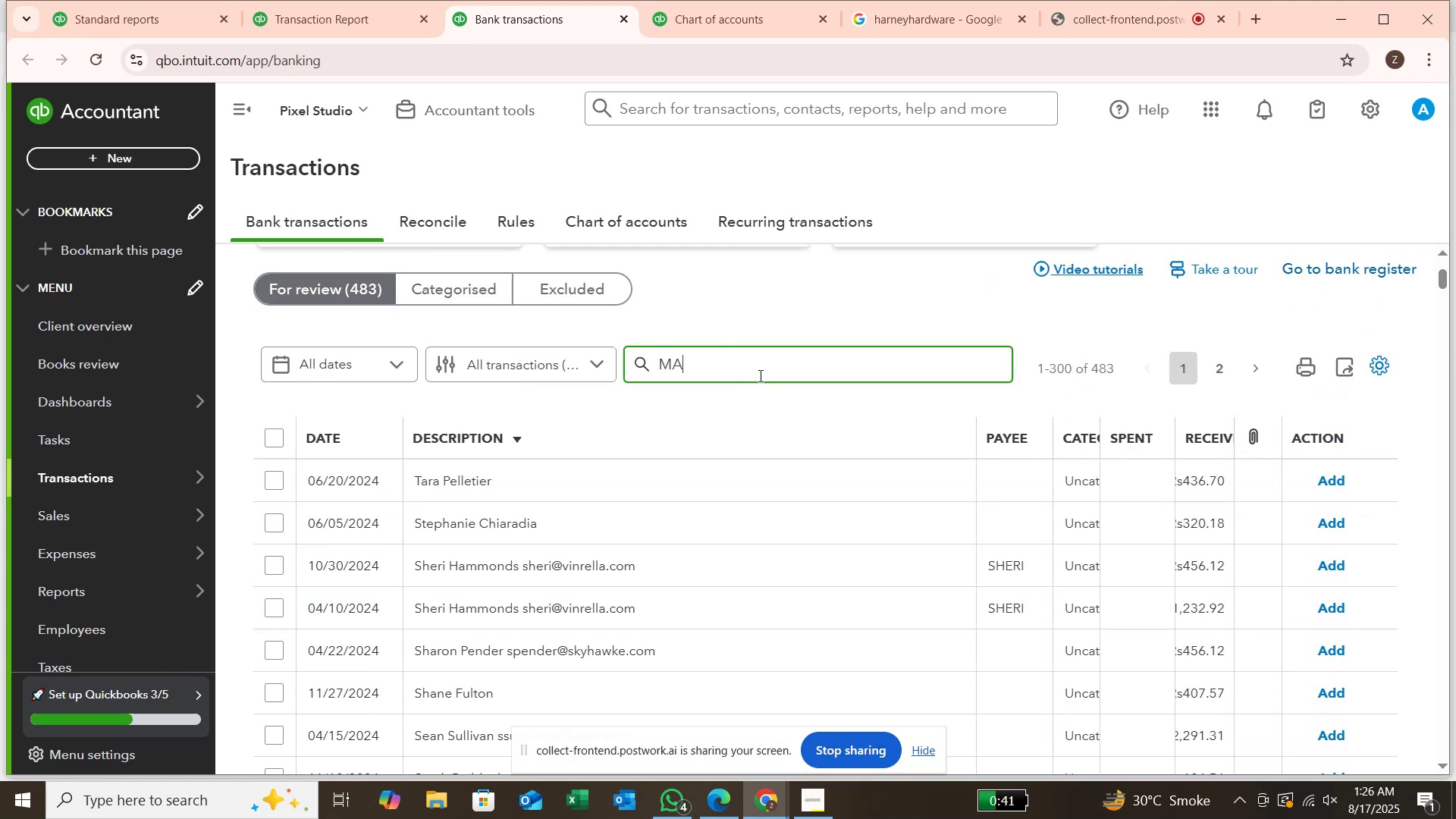 
key(Enter)
 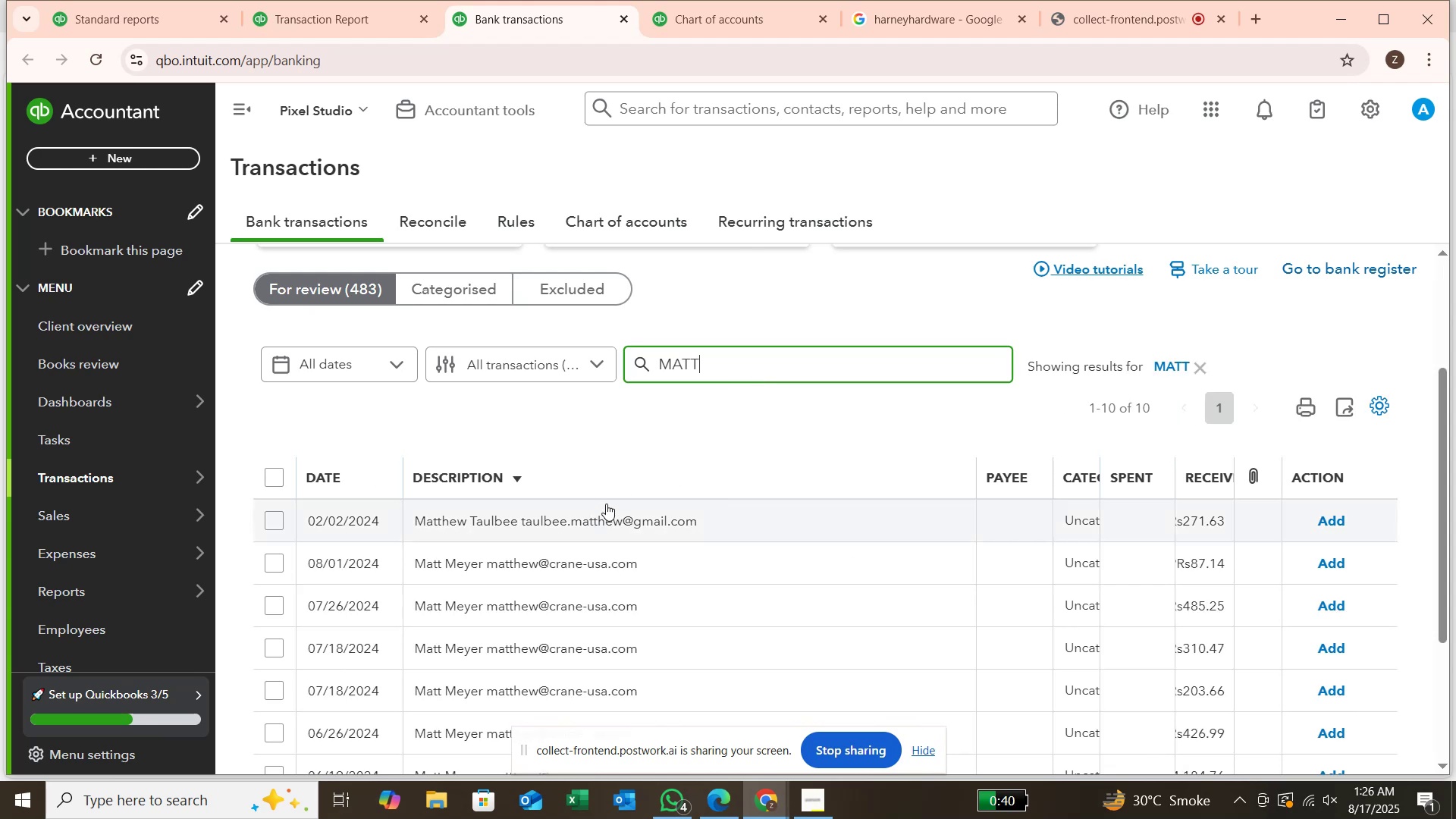 
wait(7.1)
 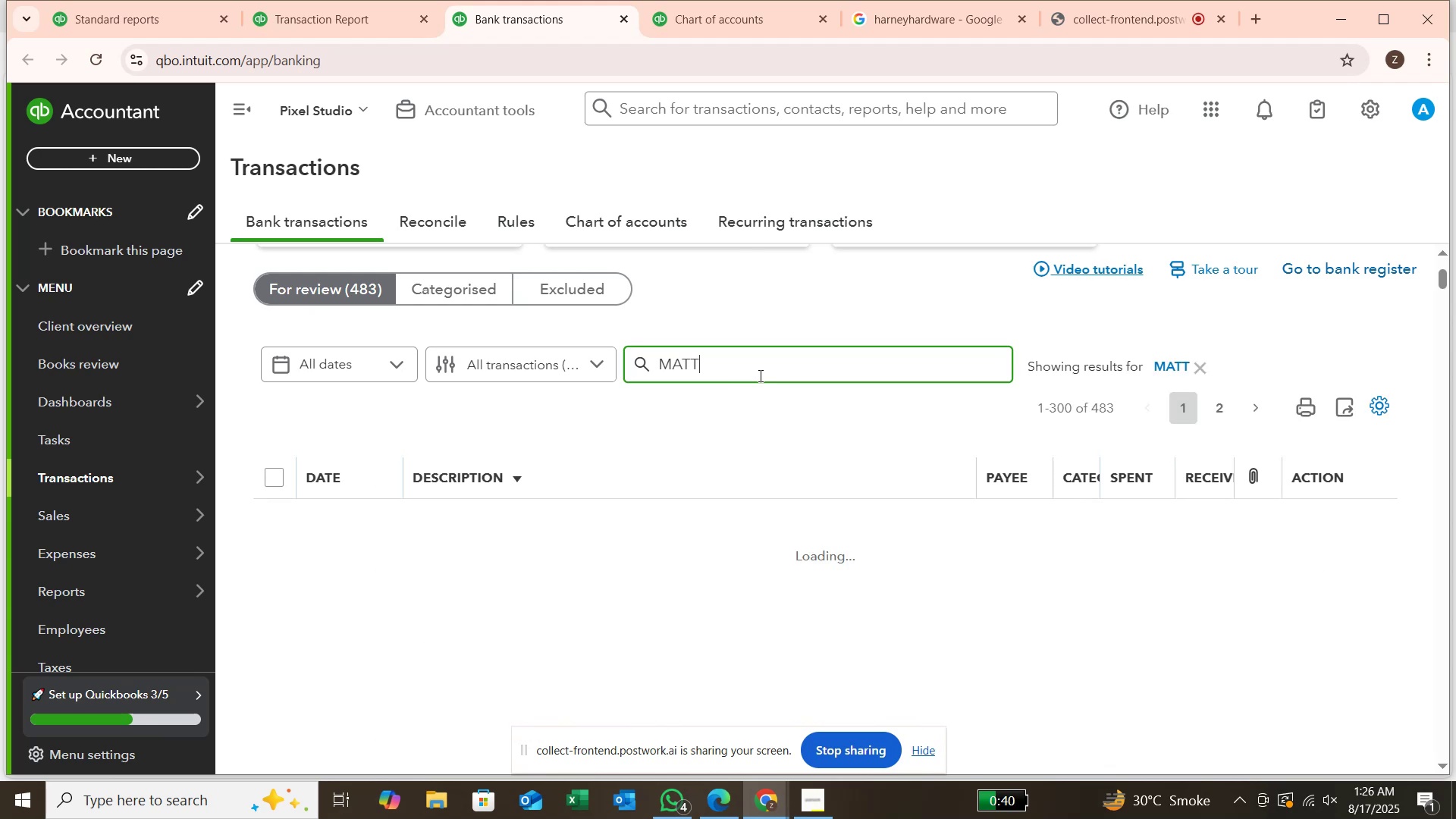 
type( ,)
key(Backspace)
type(MEYER)
 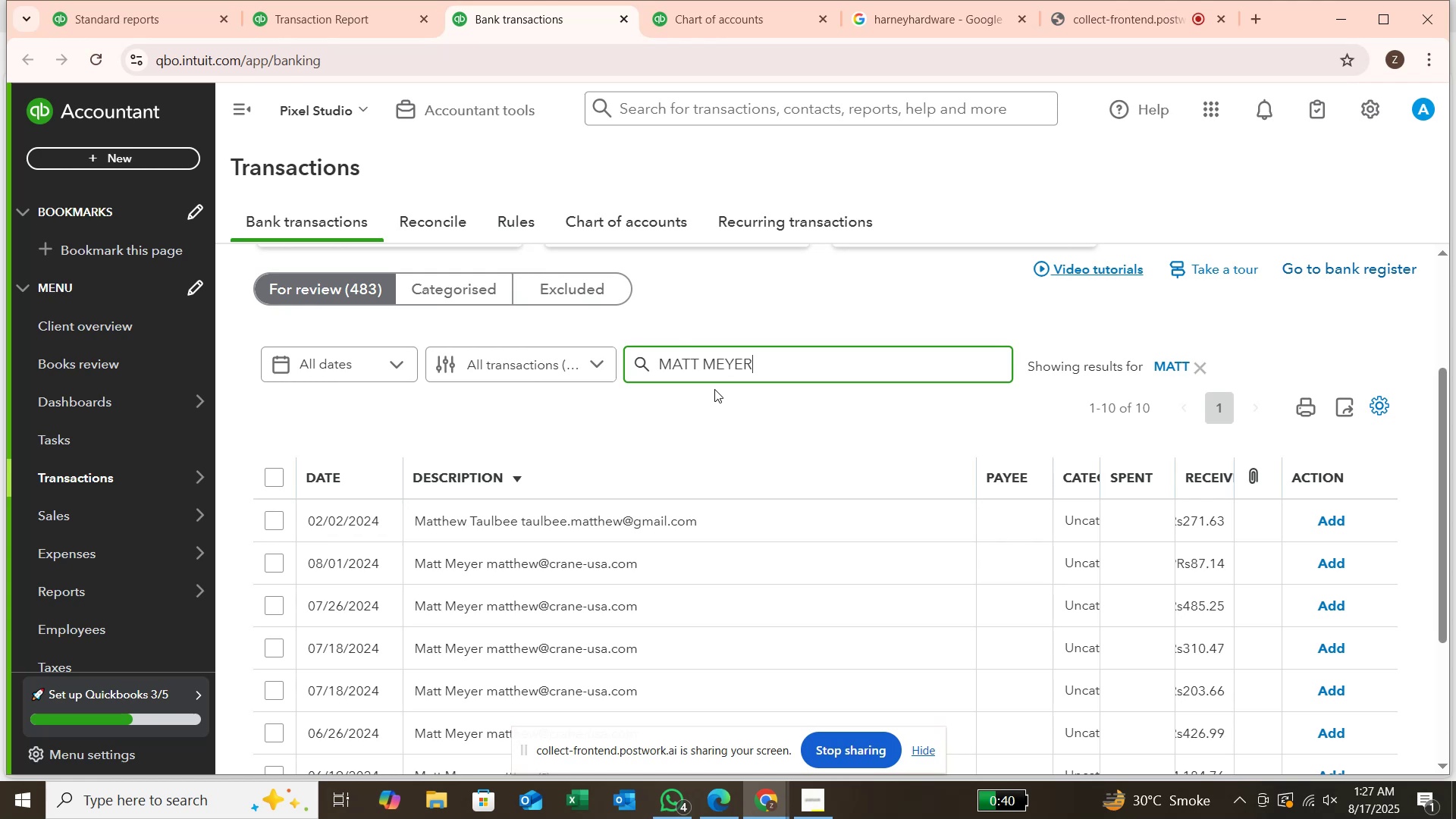 
key(Enter)
 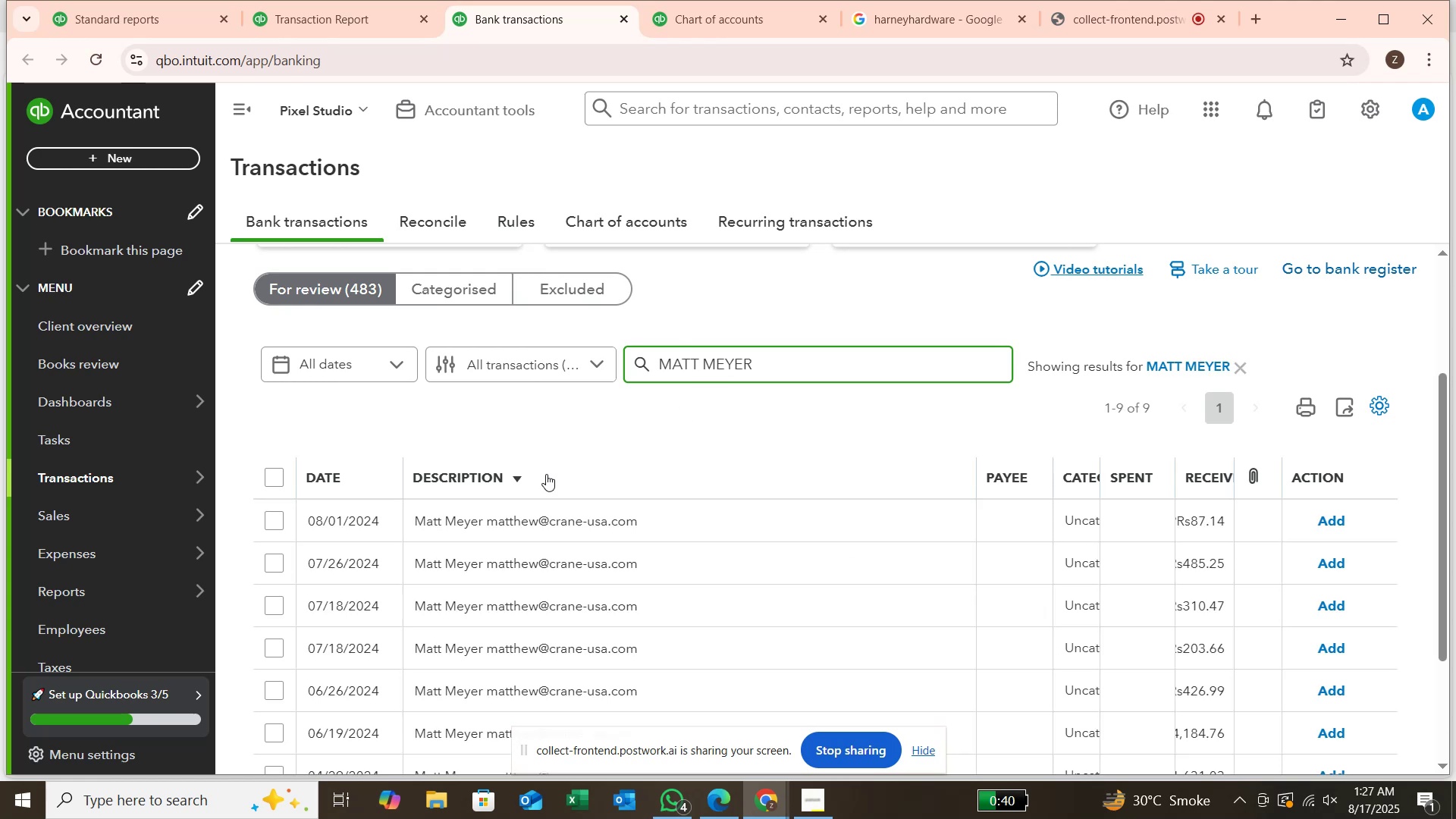 
scroll: coordinate [503, 573], scroll_direction: down, amount: 4.0
 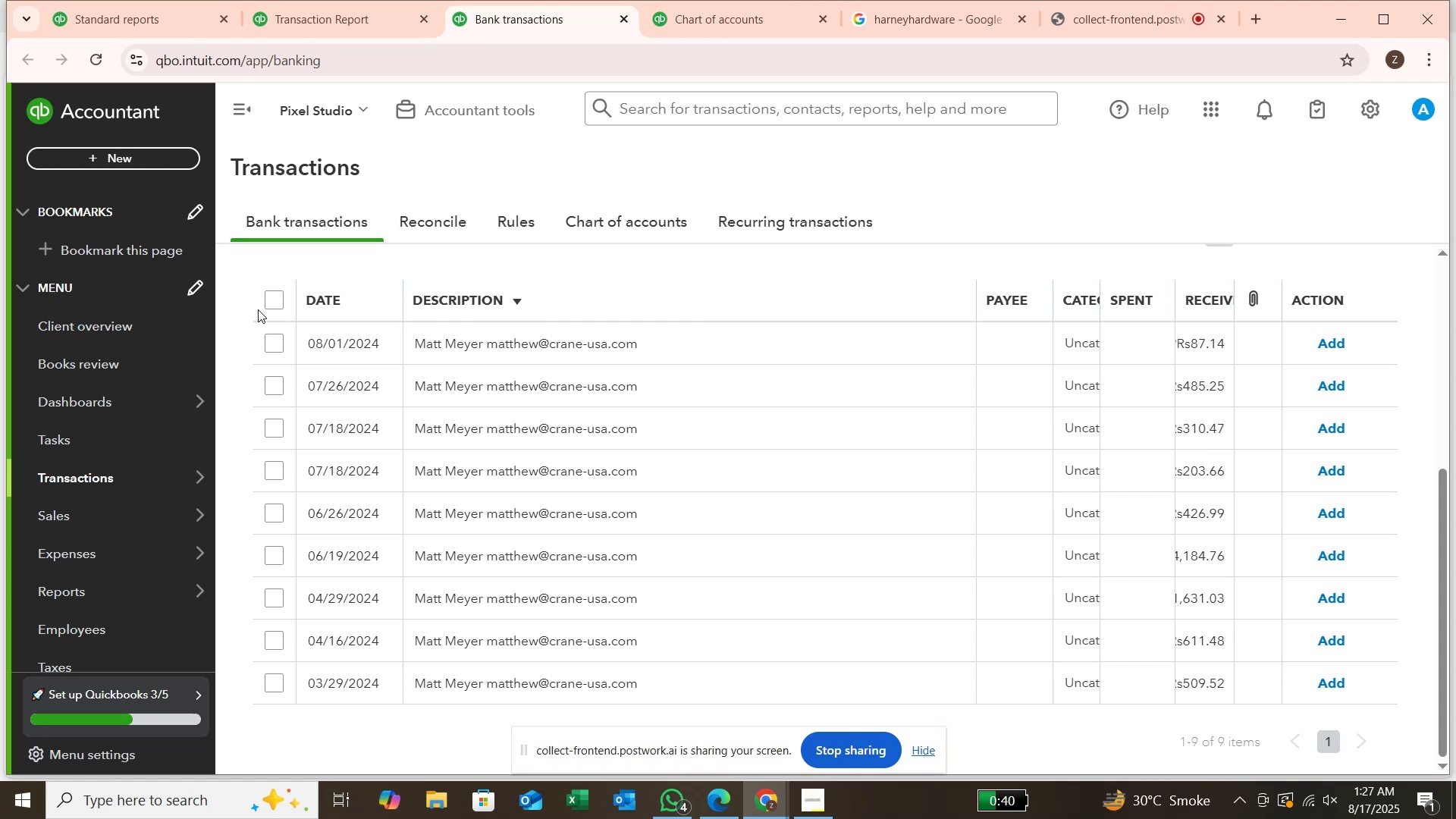 
left_click([284, 303])
 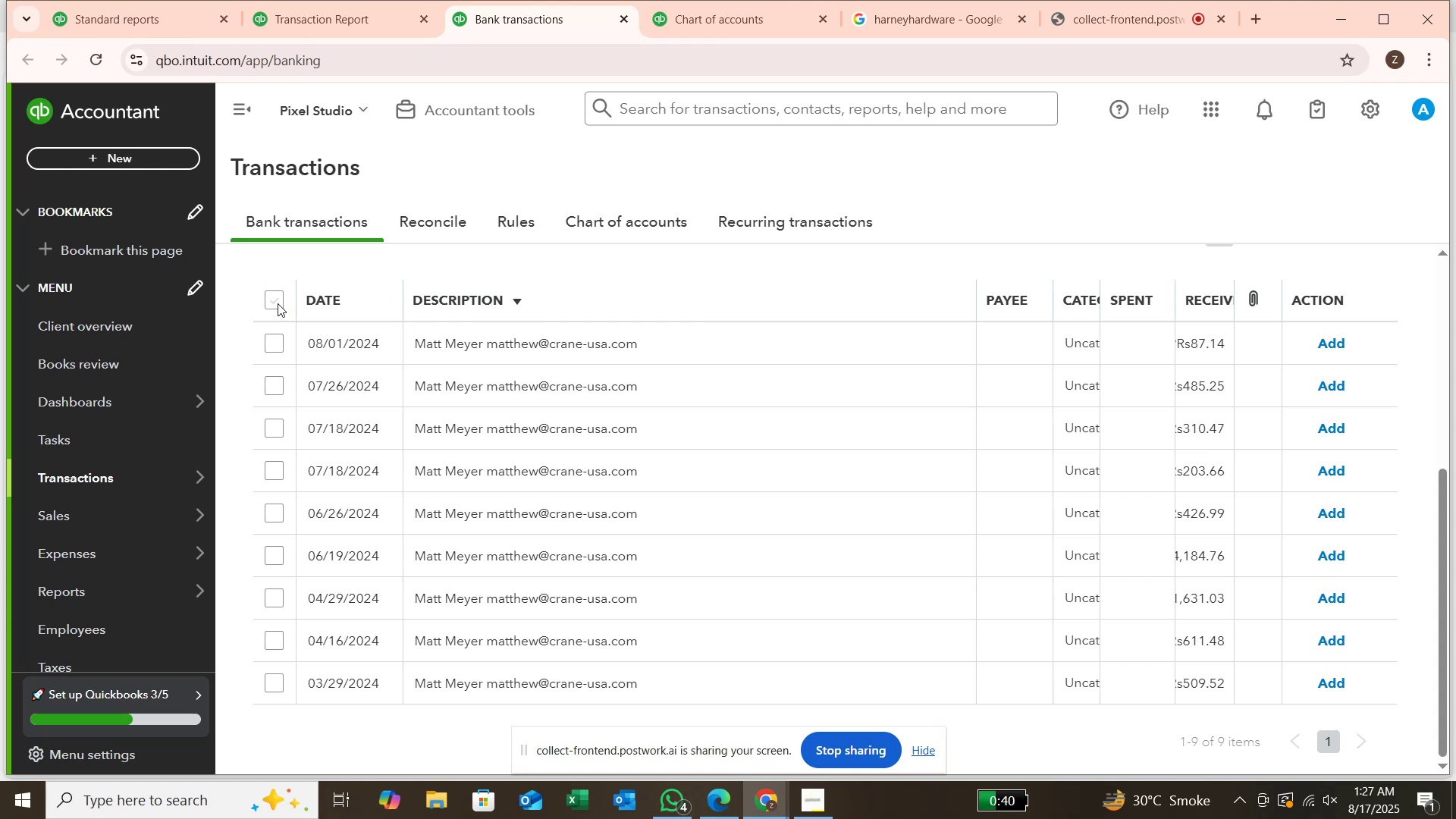 
left_click([278, 303])
 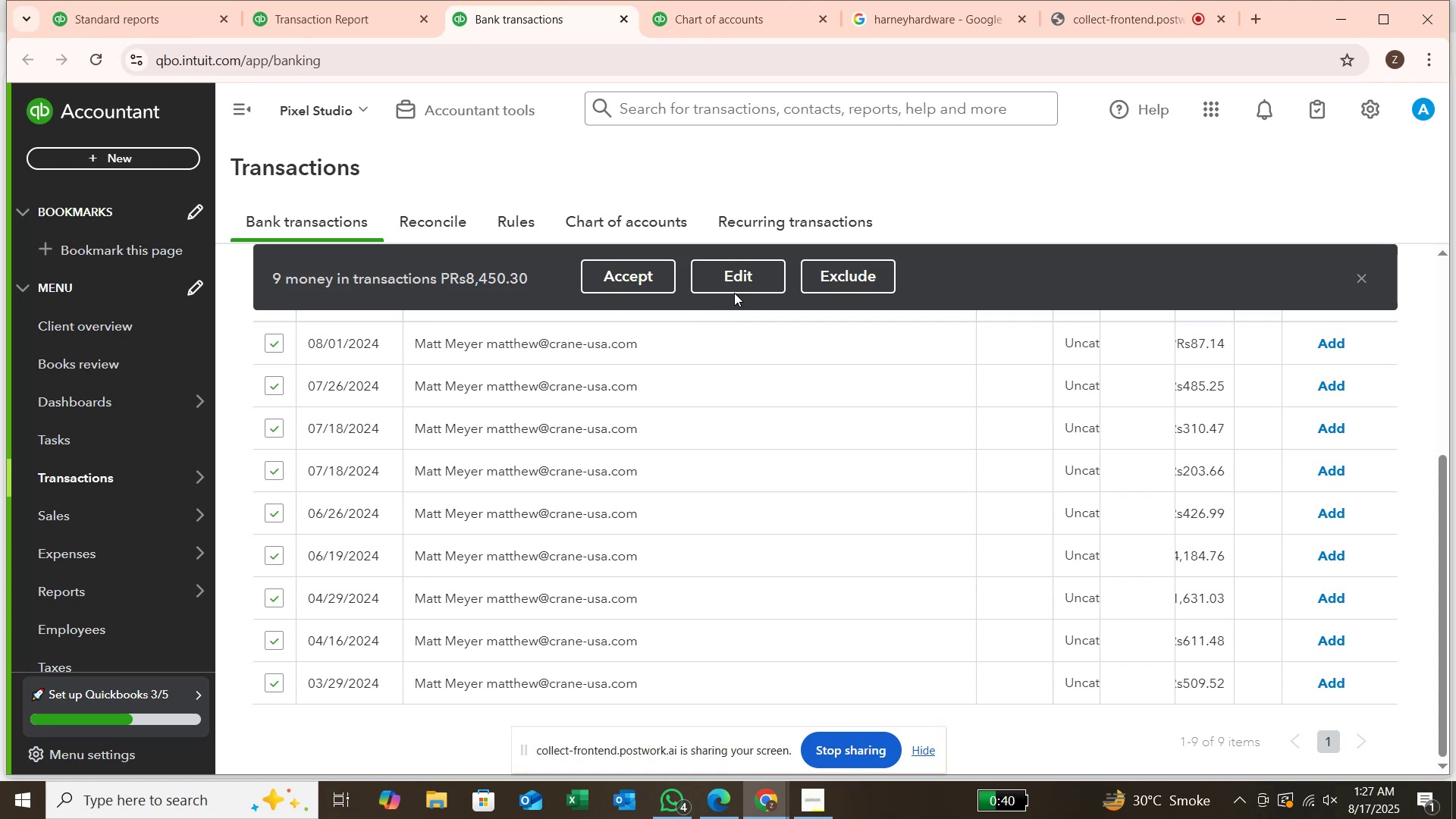 
left_click([762, 274])
 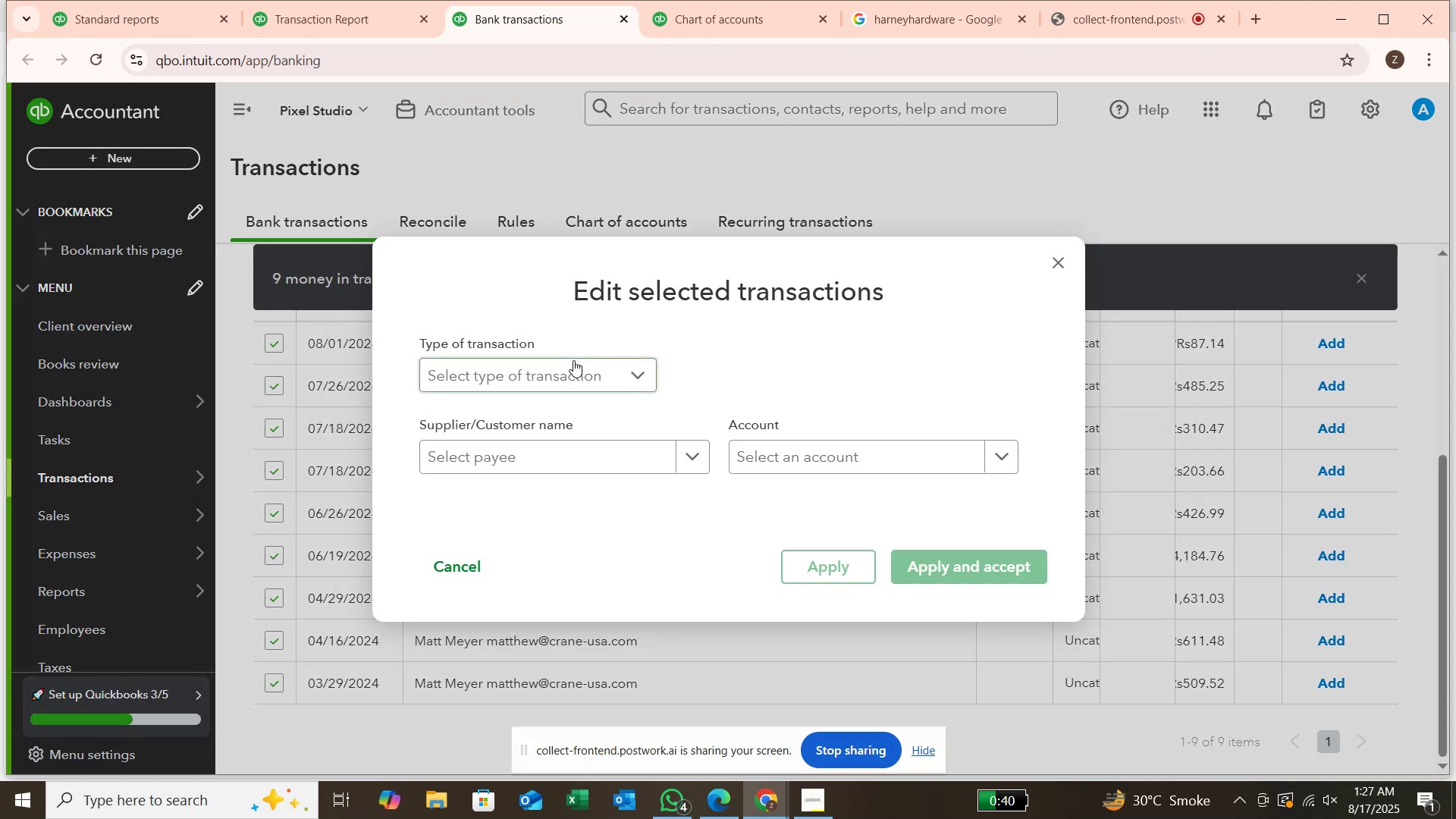 
left_click([567, 375])
 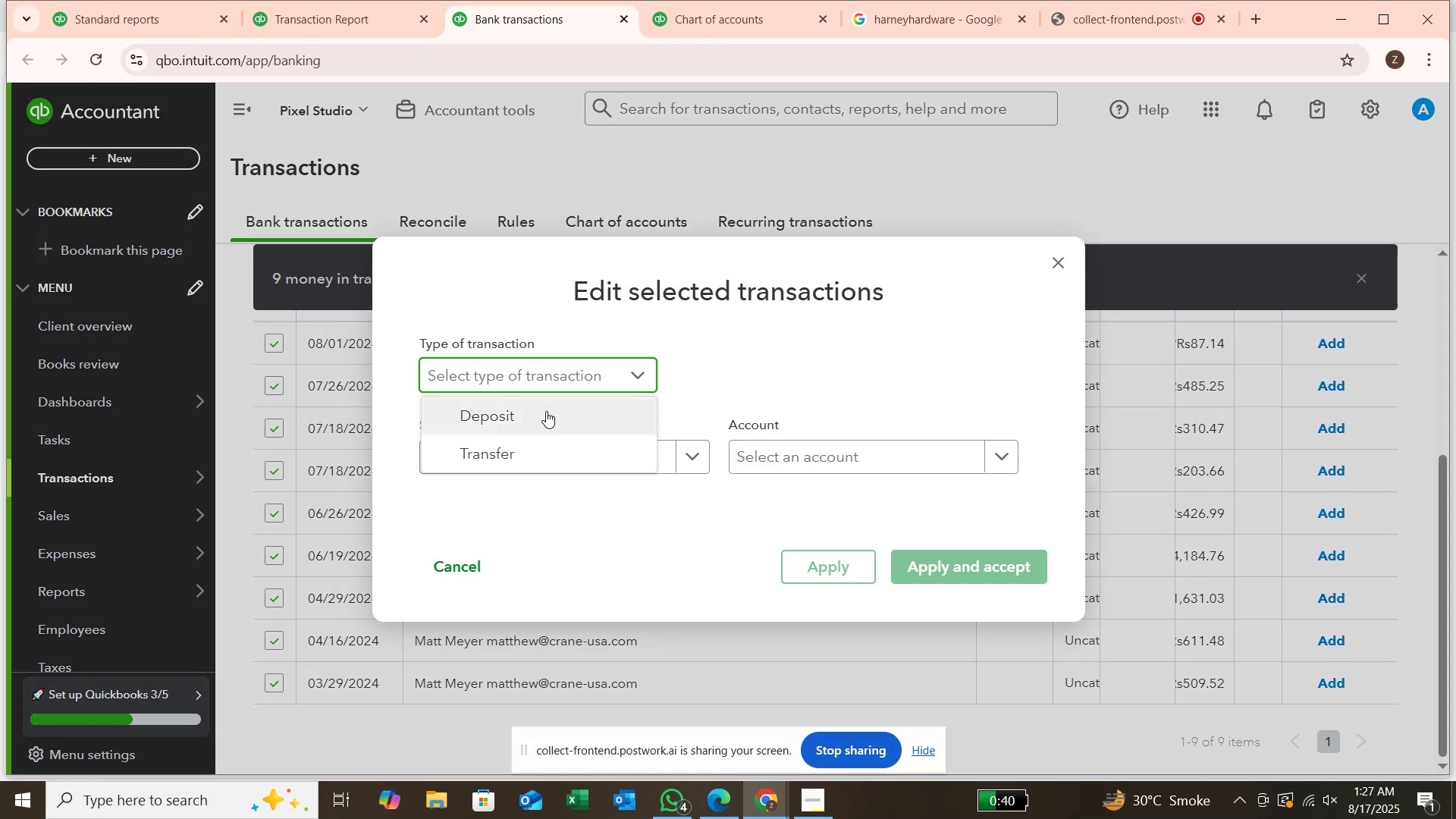 
left_click([546, 411])
 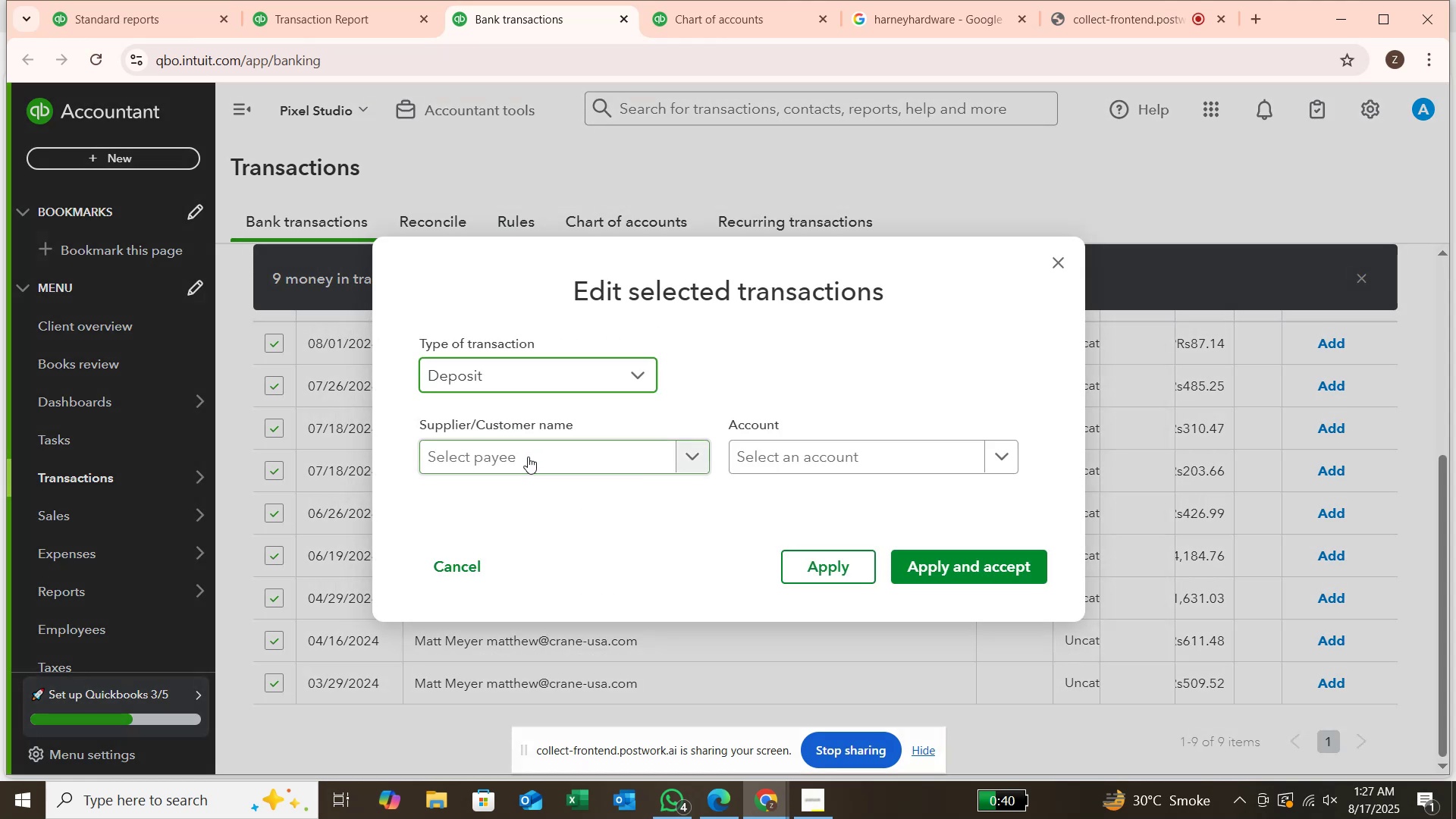 
left_click([528, 457])
 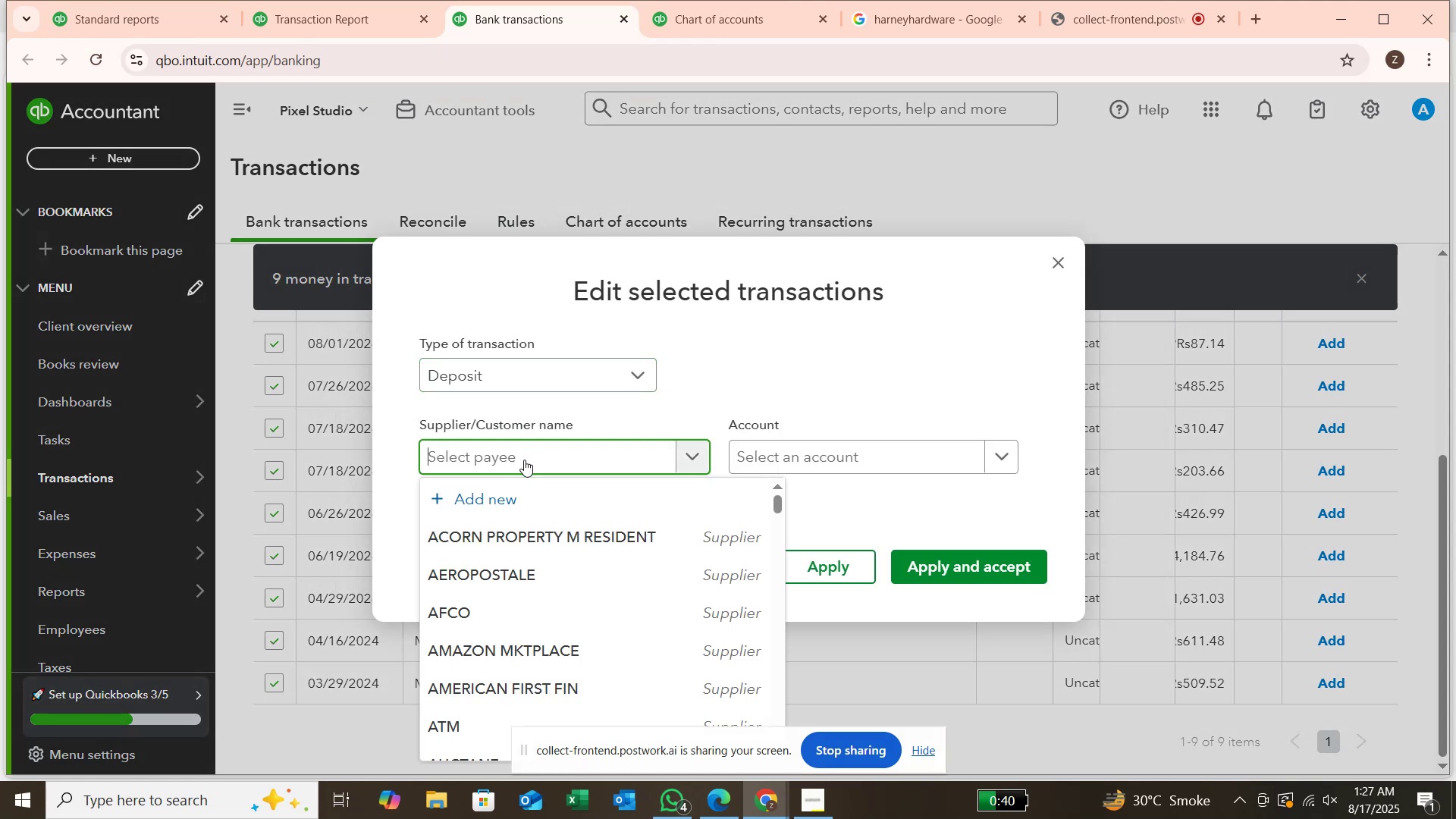 
type(M)
key(Backspace)
type(matt mayer)
 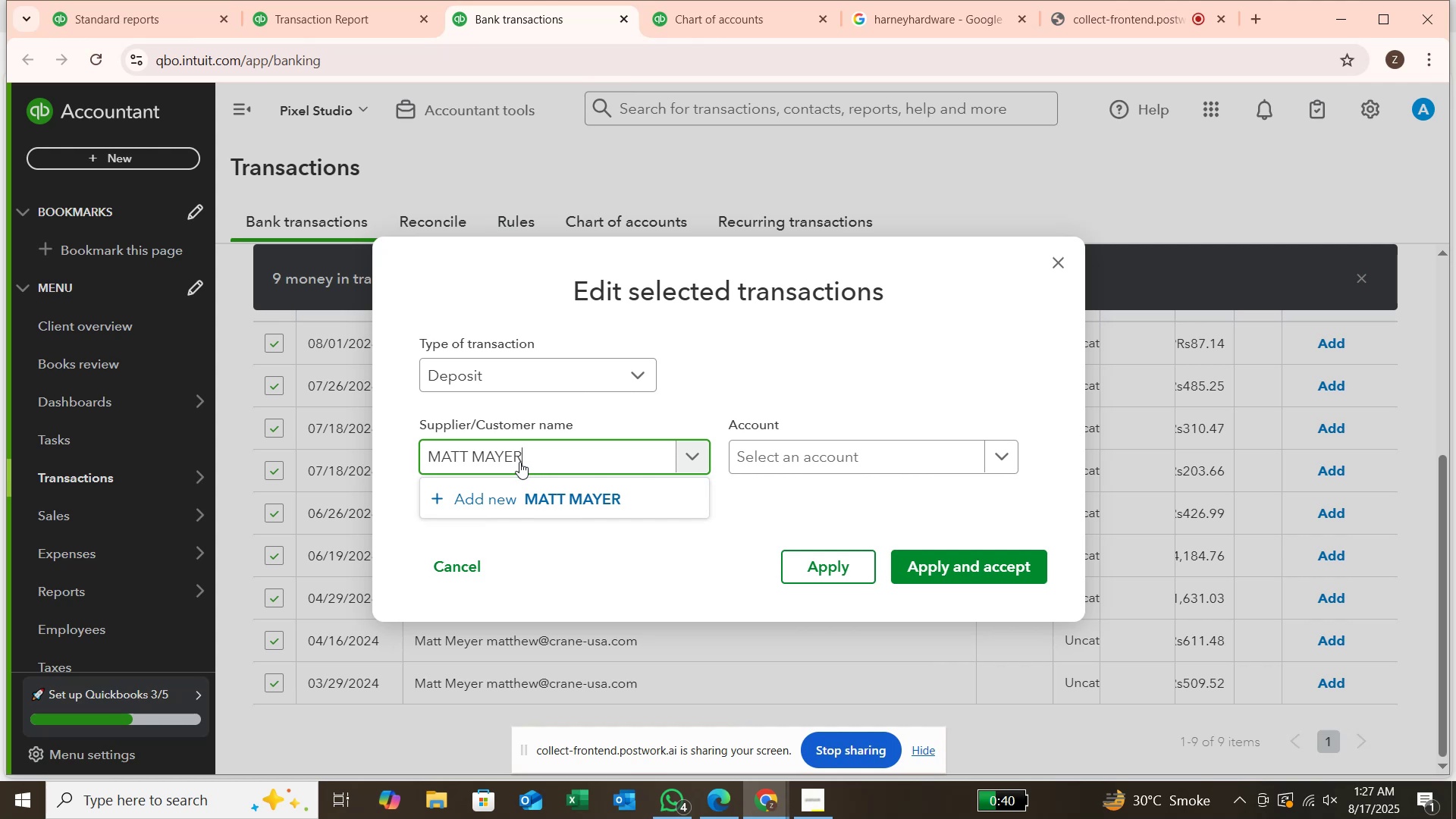 
left_click([519, 497])
 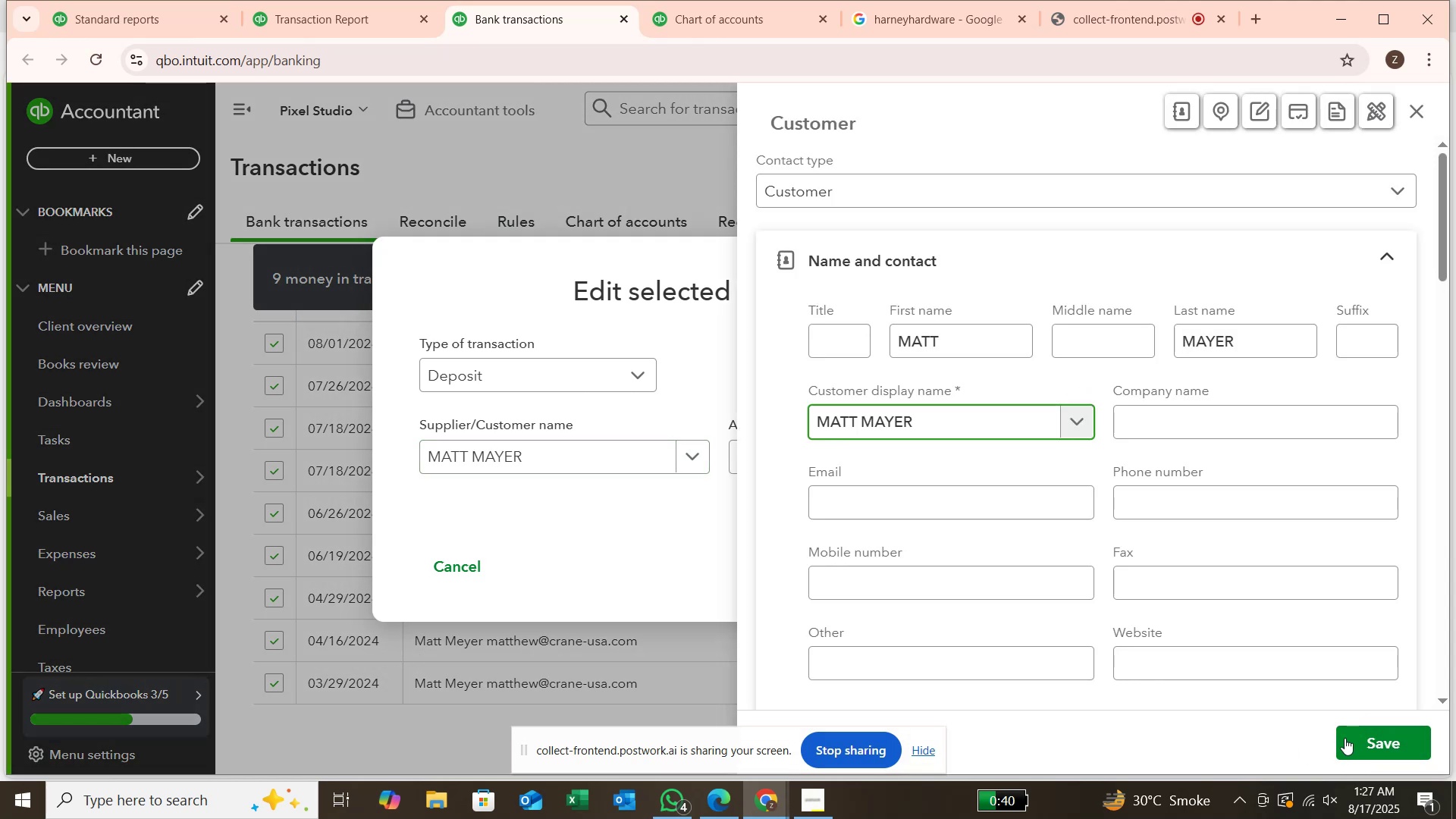 
left_click([1356, 733])
 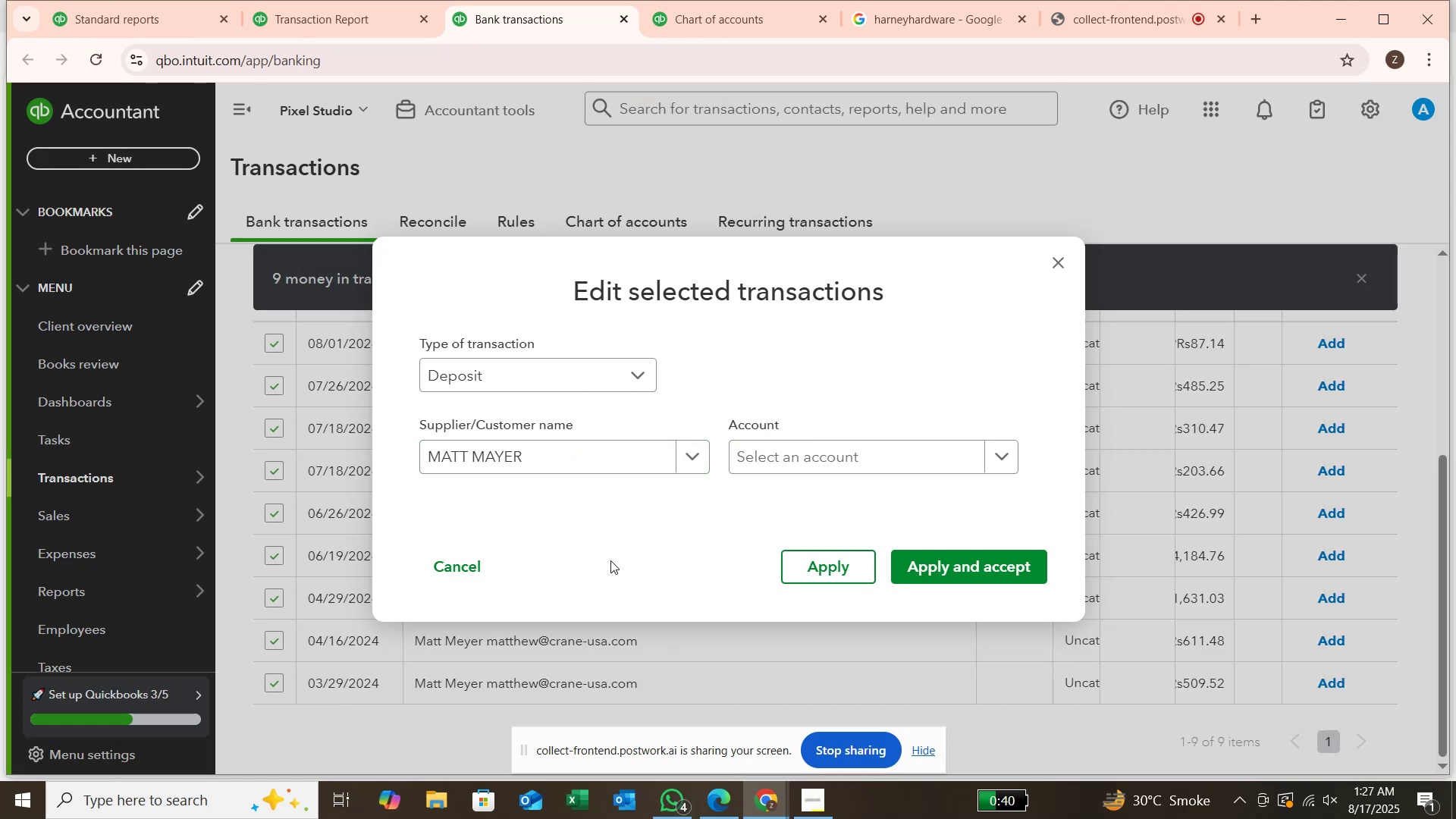 
left_click([857, 460])
 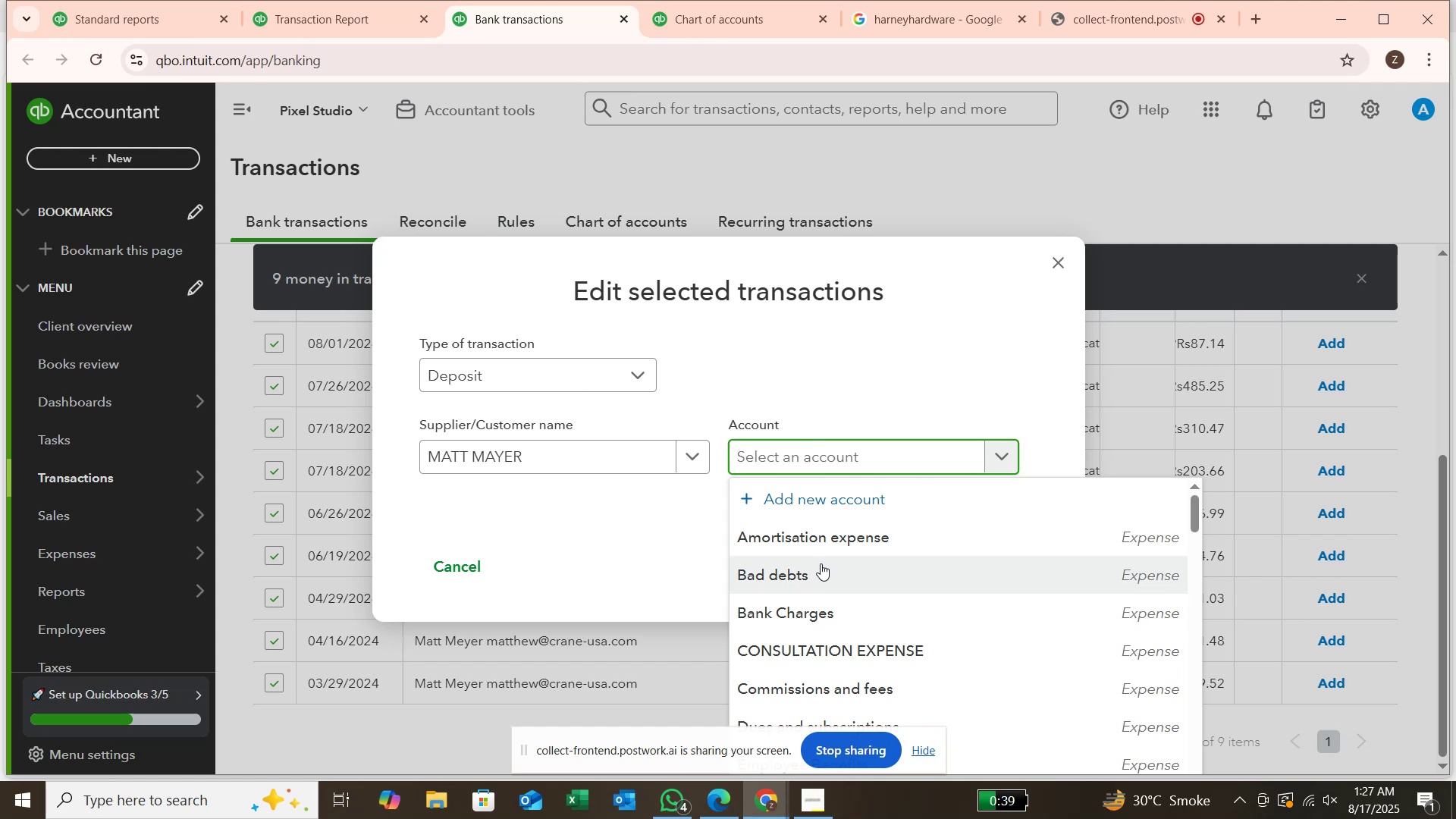 
wait(15.52)
 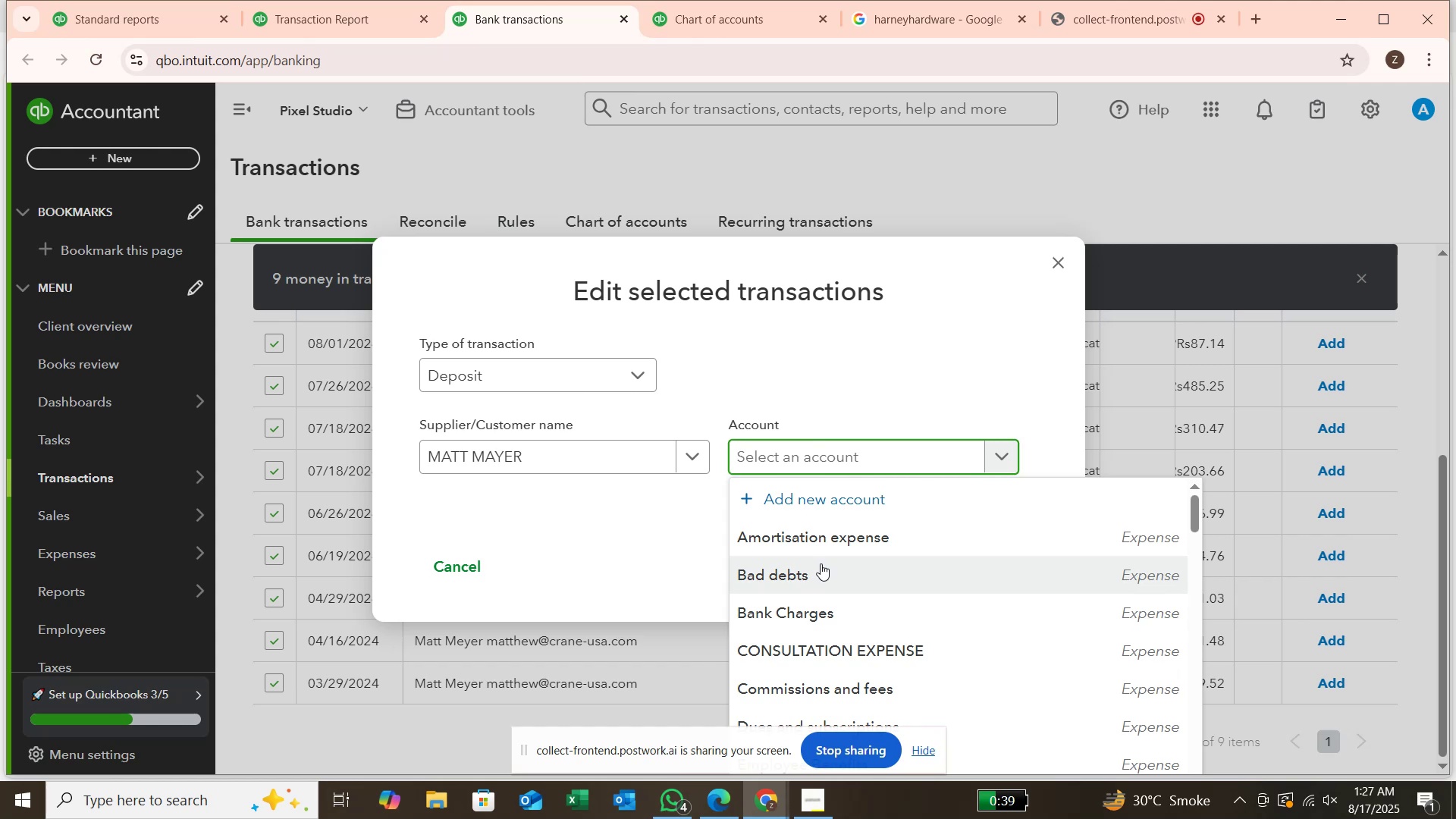 
type(servi)
 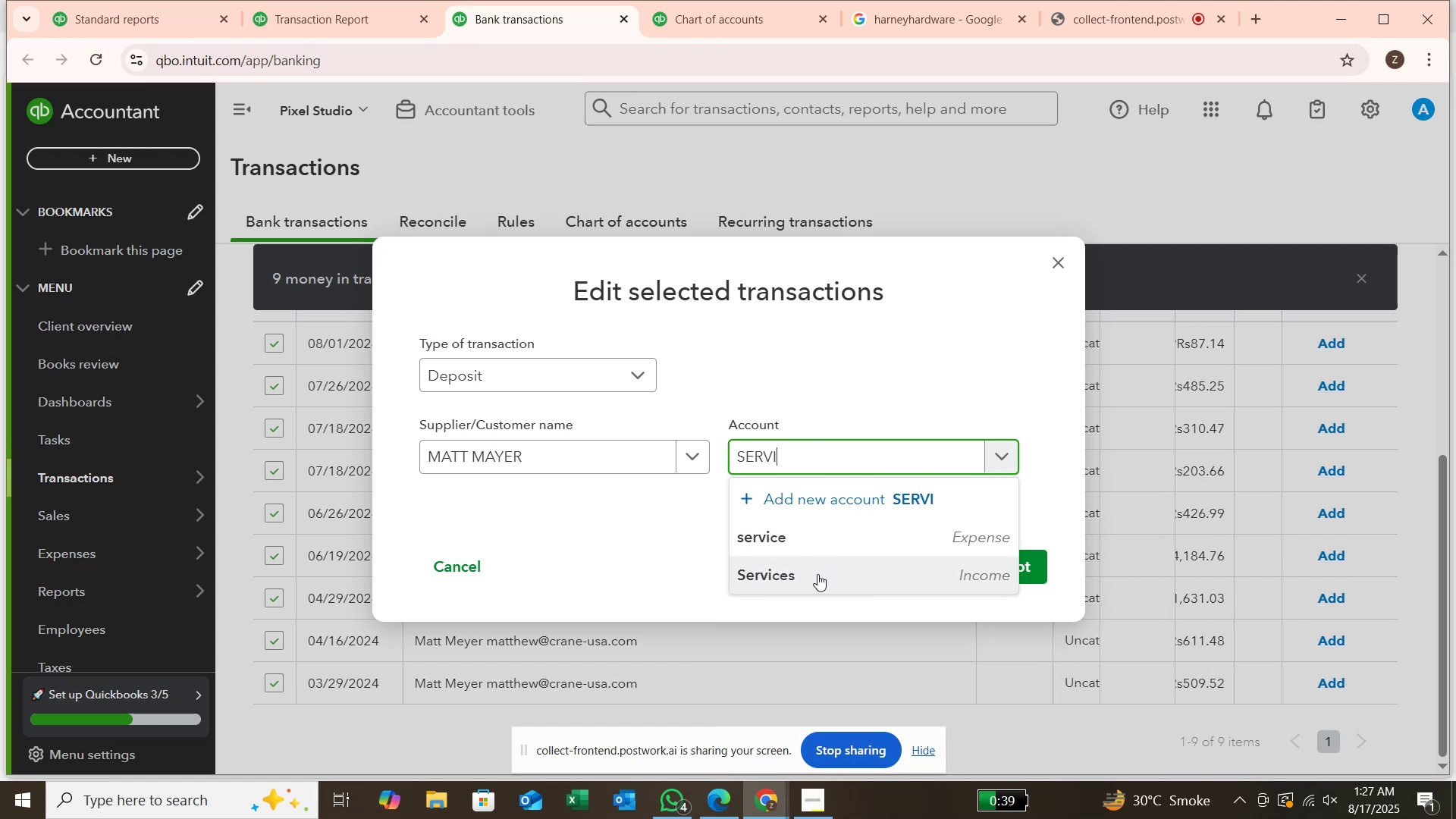 
left_click([817, 584])
 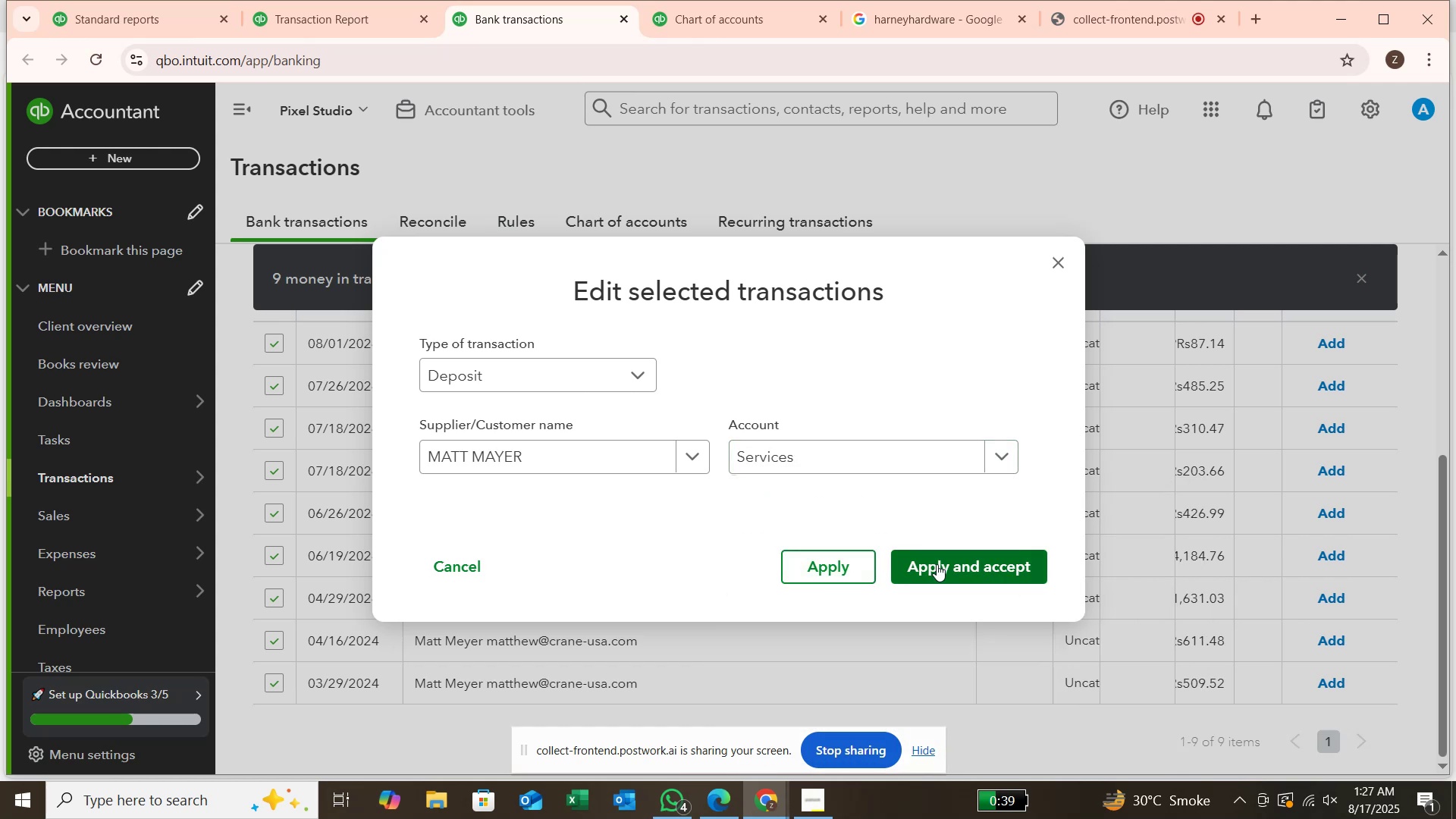 
left_click([937, 564])
 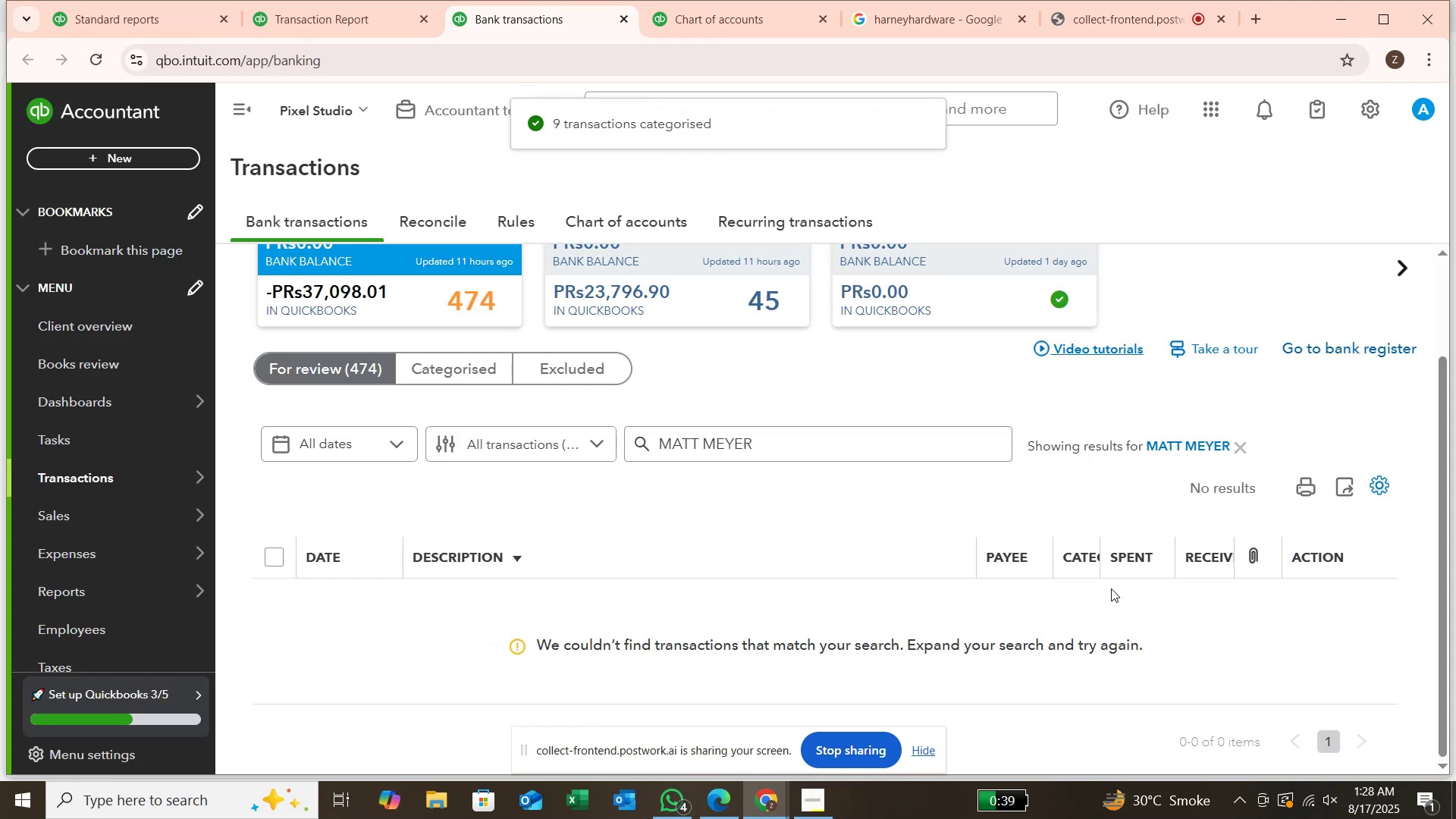 
wait(5.67)
 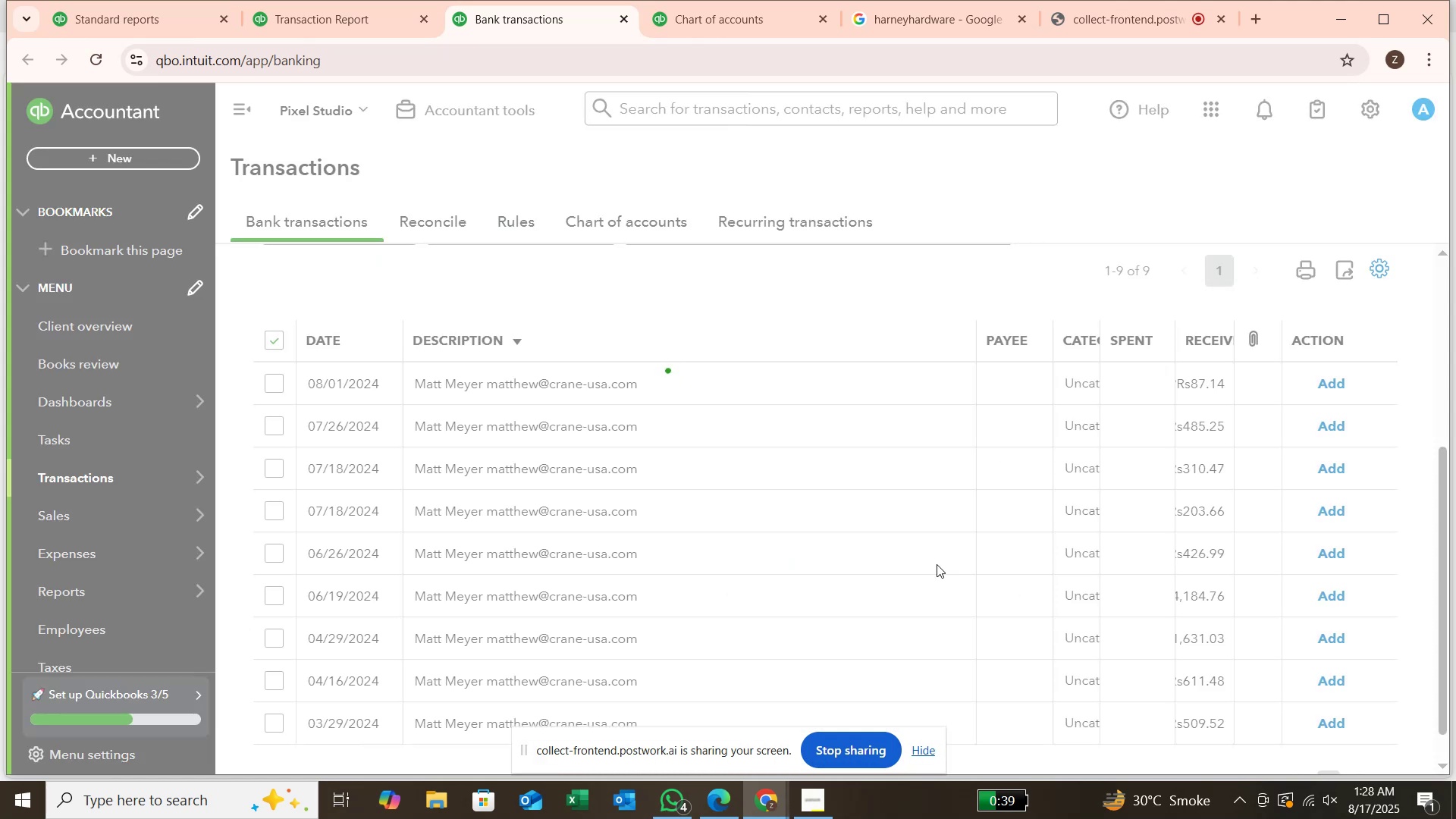 
left_click([1238, 451])
 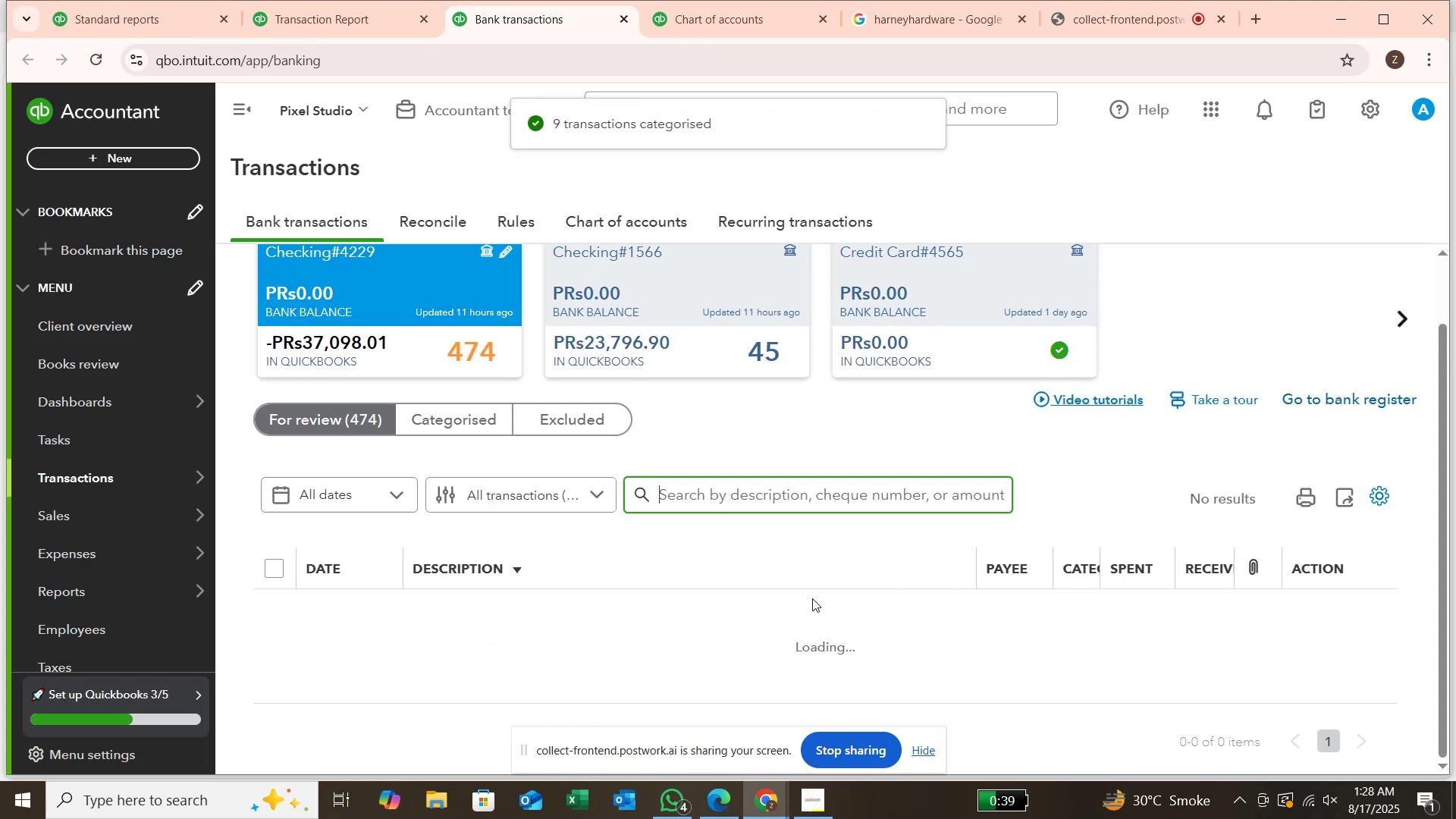 
scroll: coordinate [810, 553], scroll_direction: down, amount: 13.0
 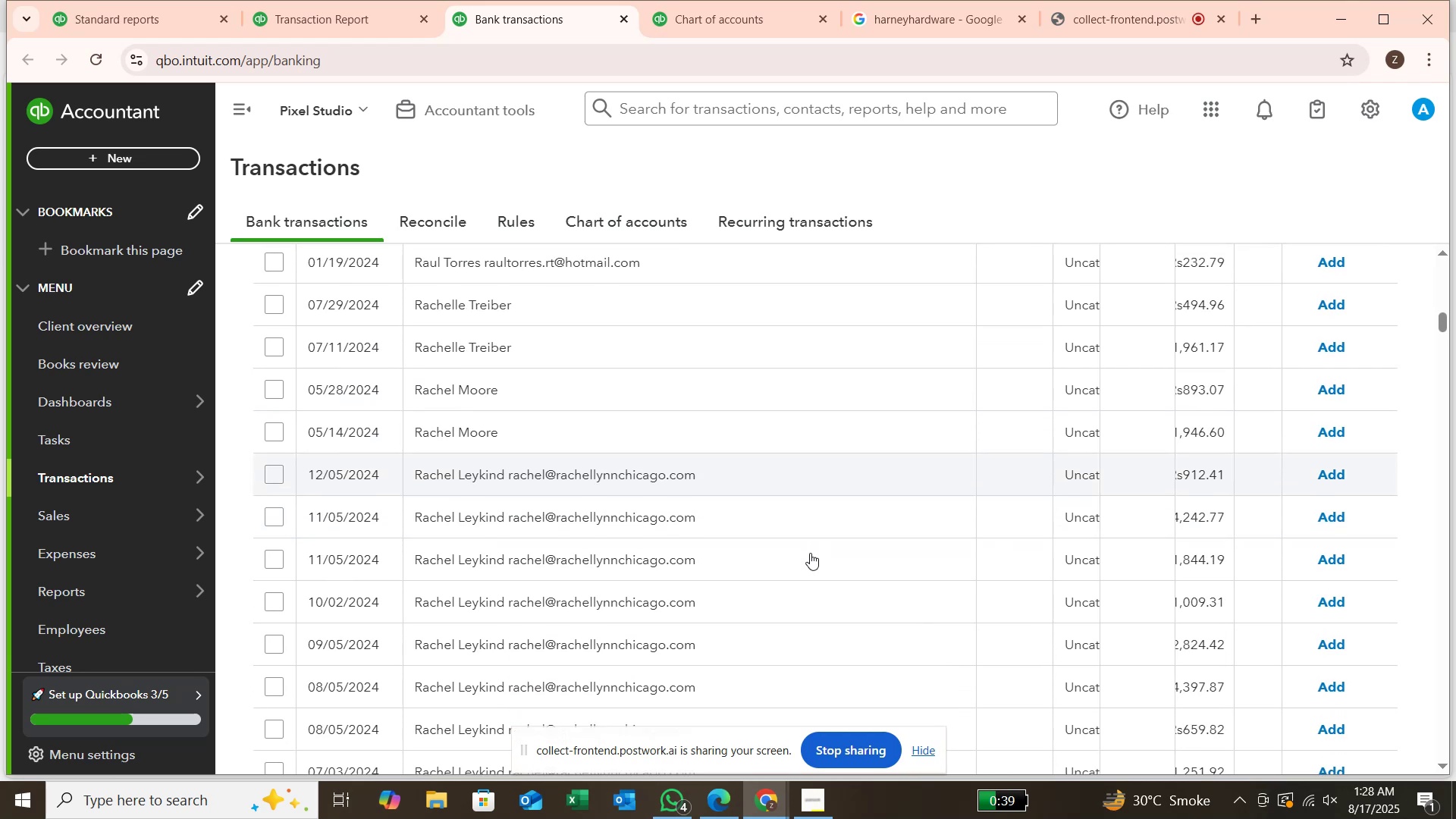 
scroll: coordinate [810, 553], scroll_direction: up, amount: 3.0
 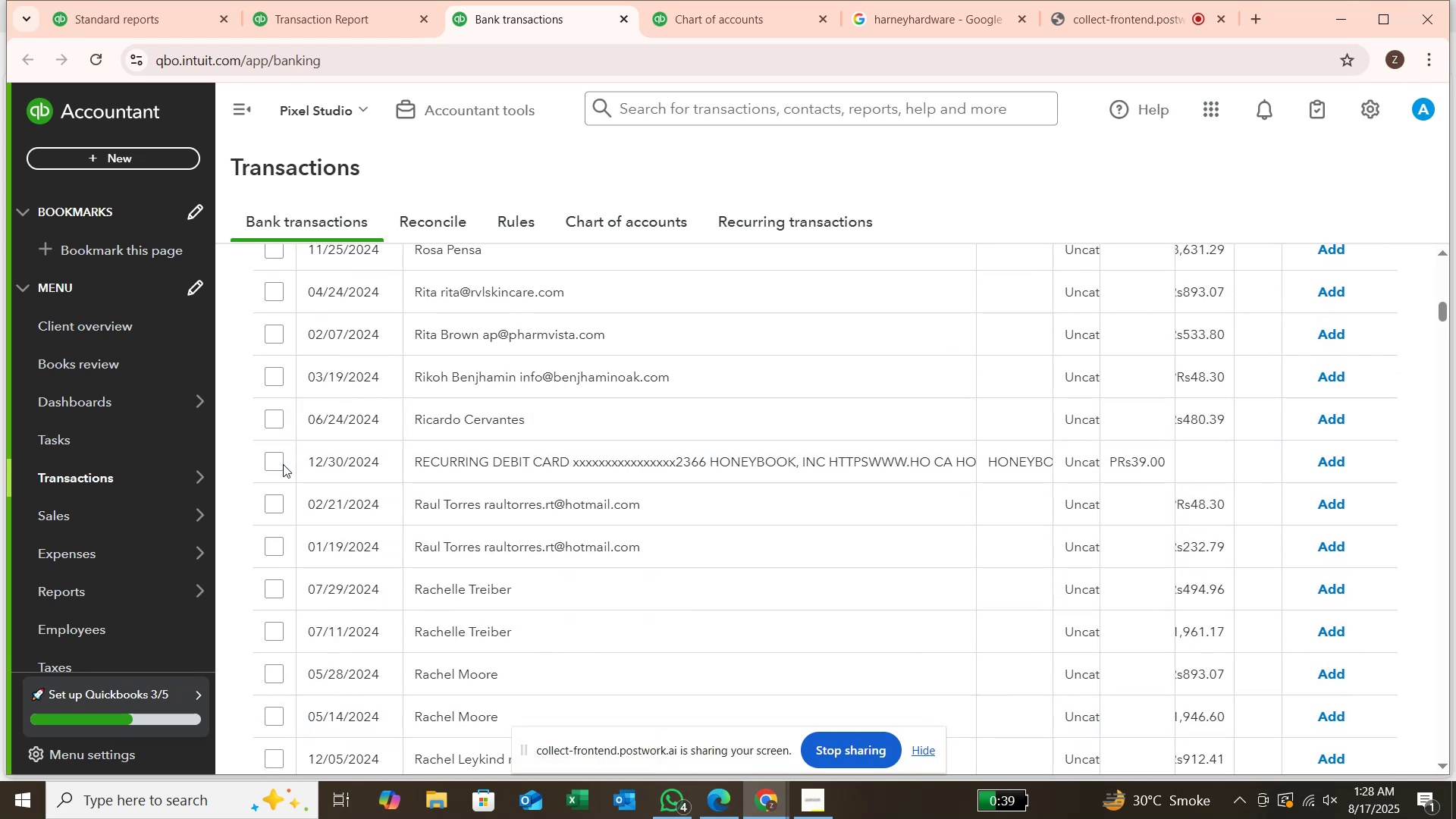 
left_click([281, 463])
 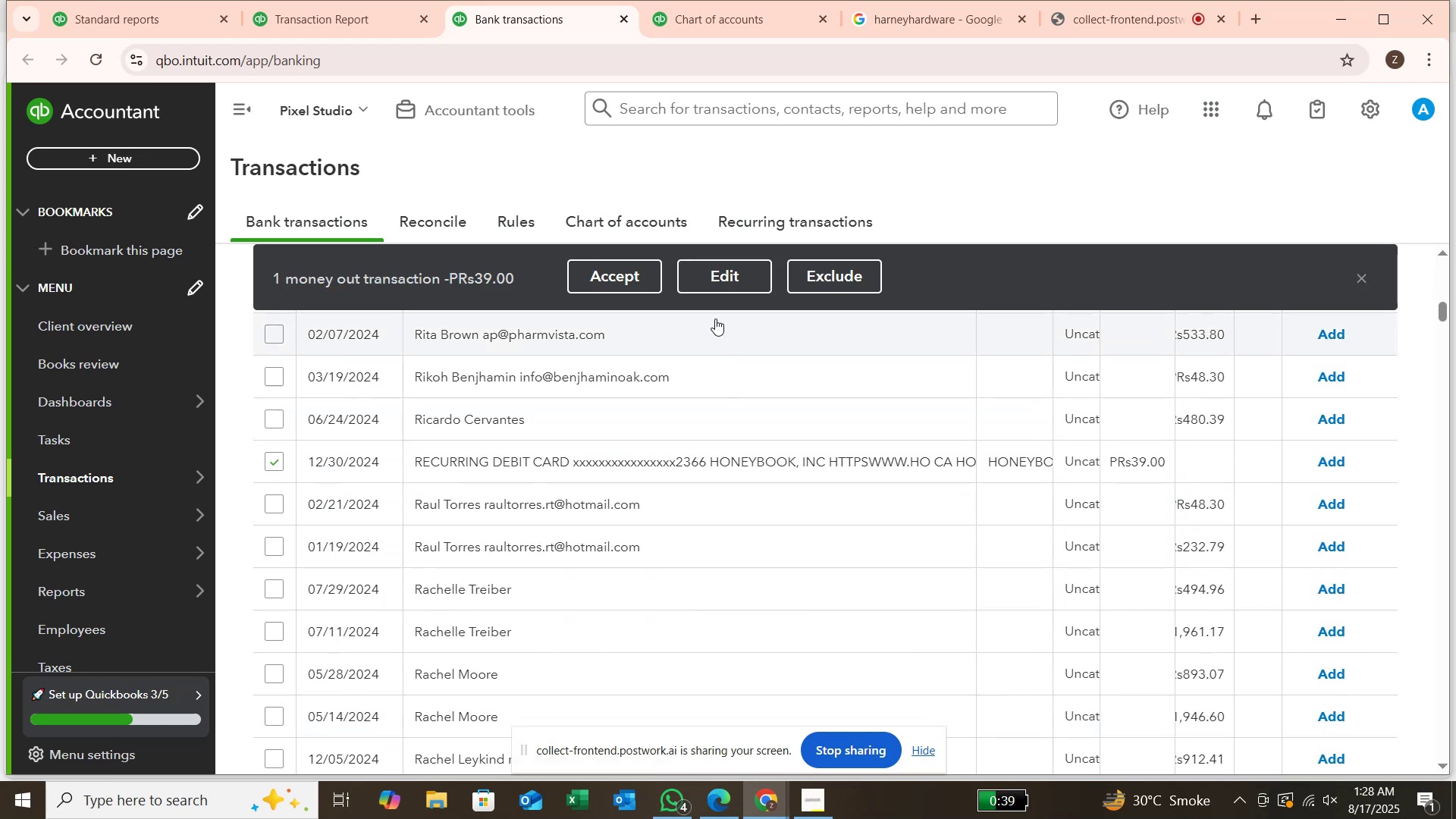 
left_click([735, 291])
 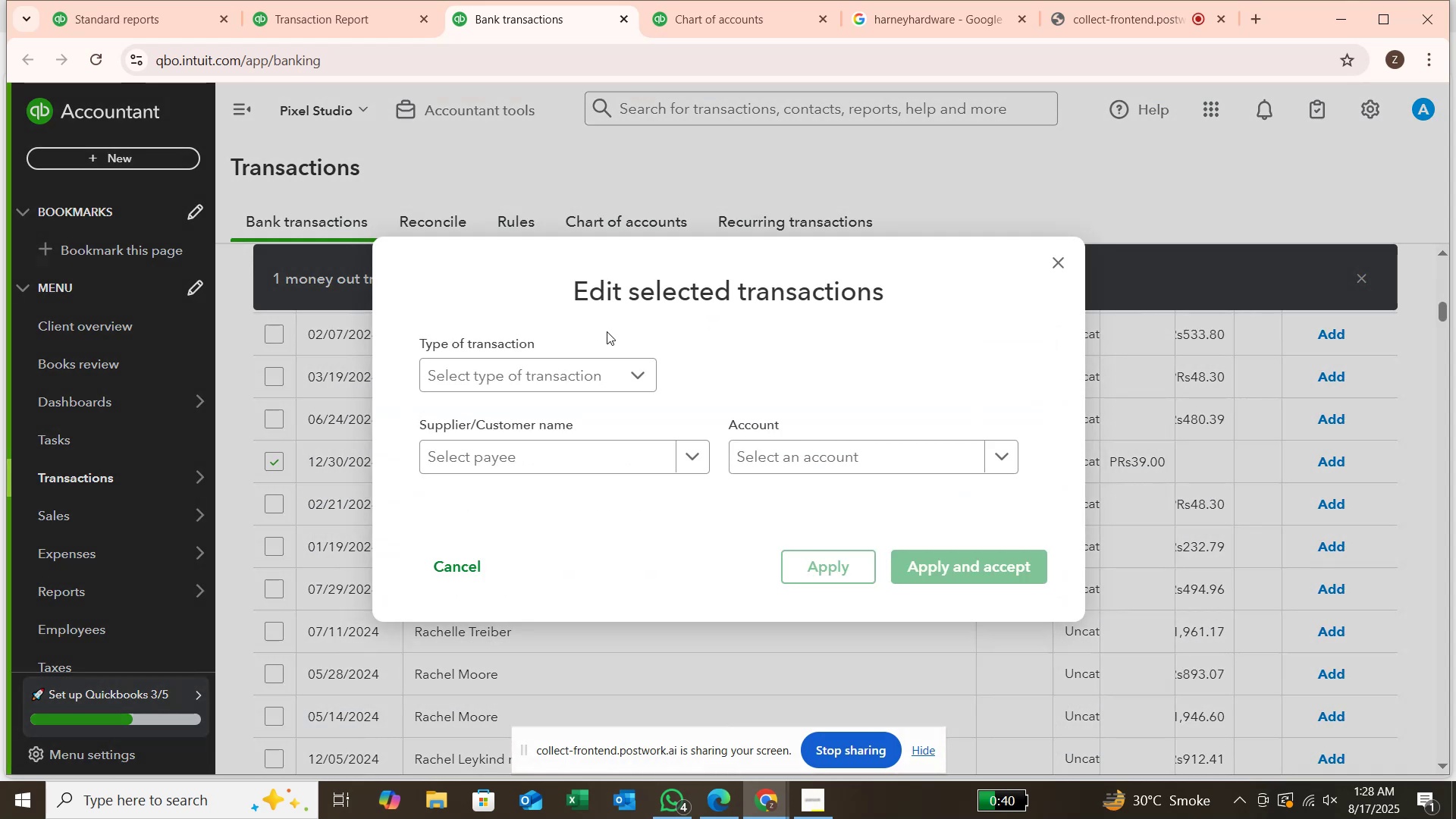 
left_click([576, 372])
 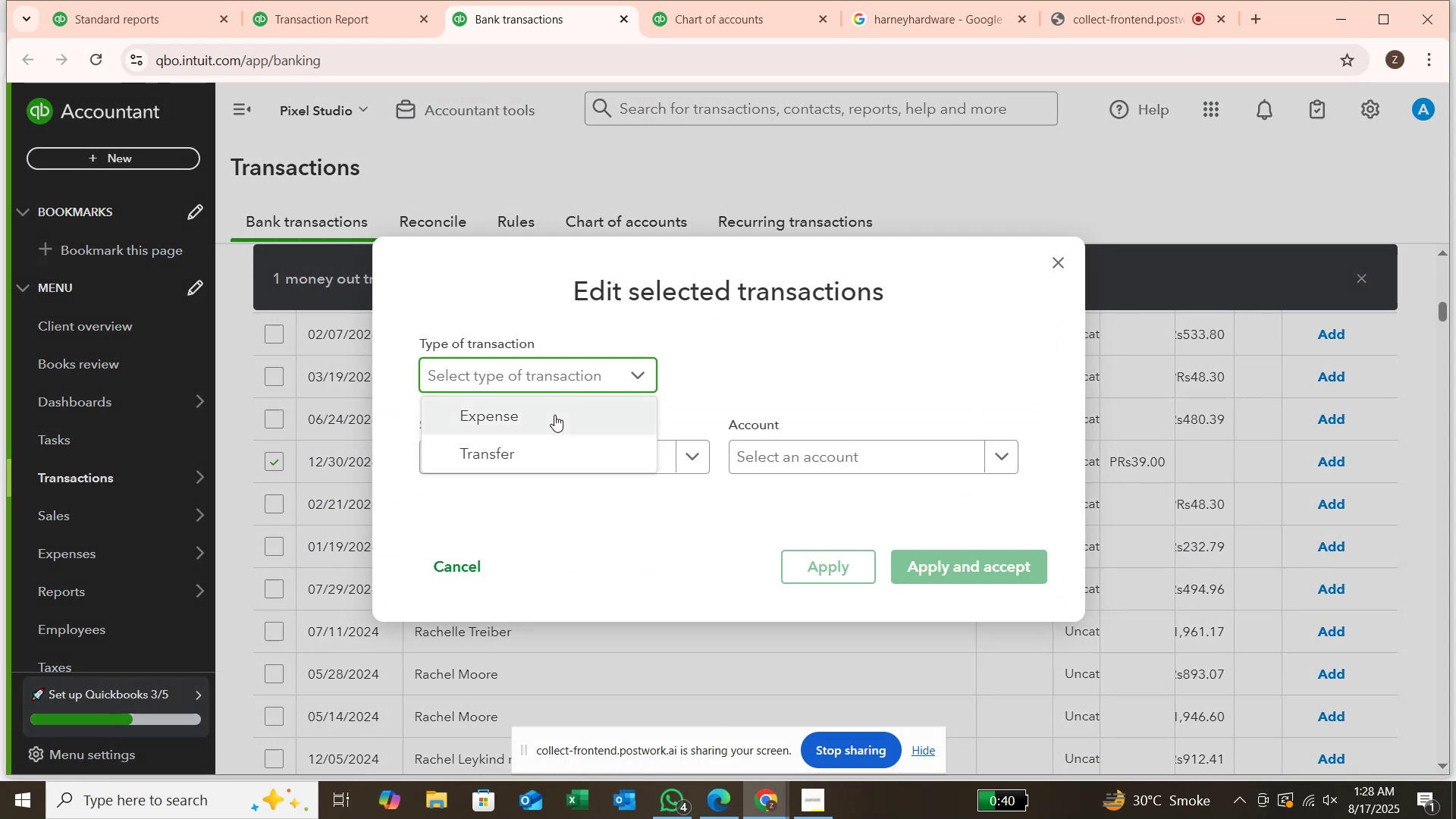 
left_click([554, 416])
 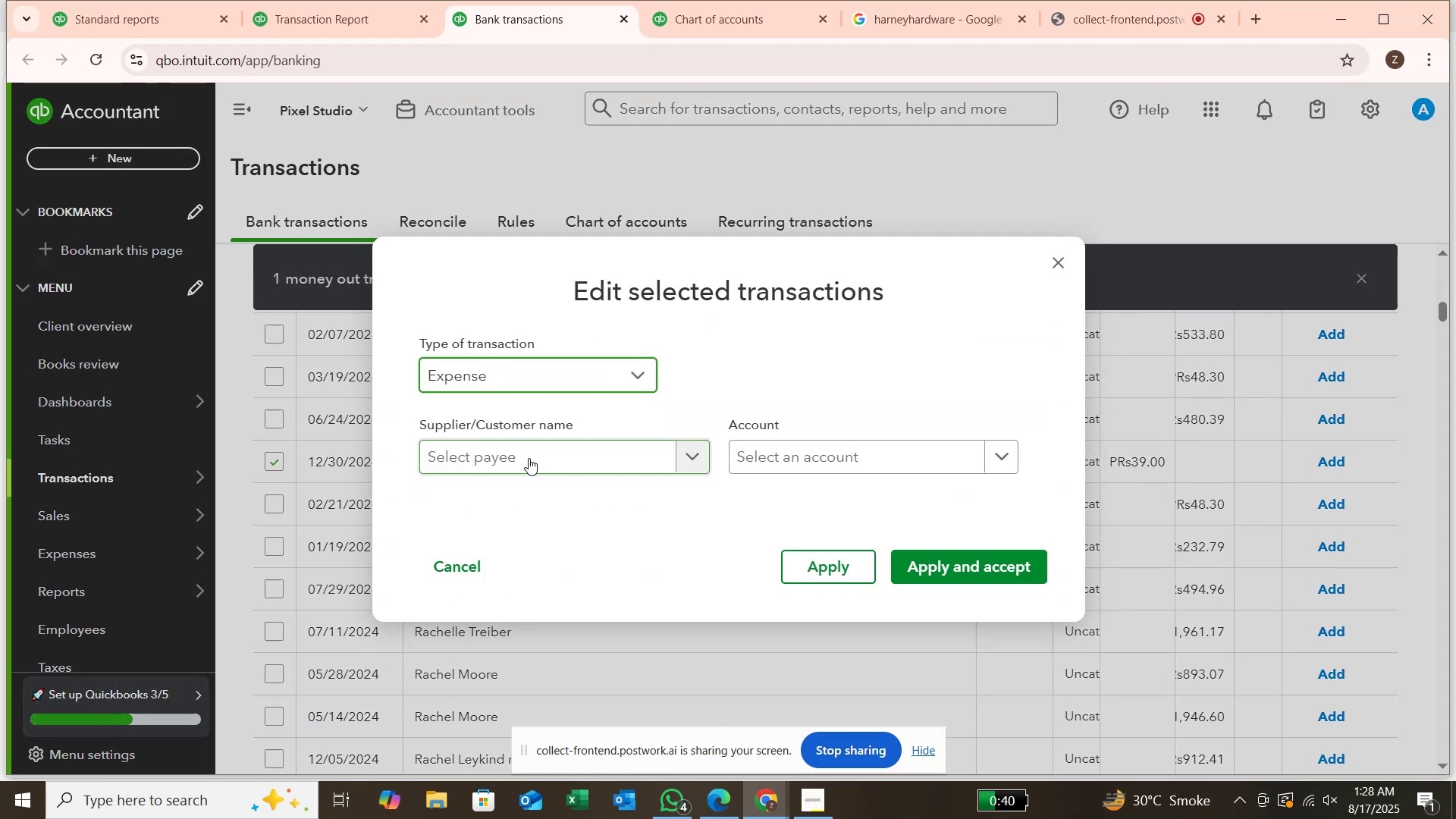 
left_click([529, 458])
 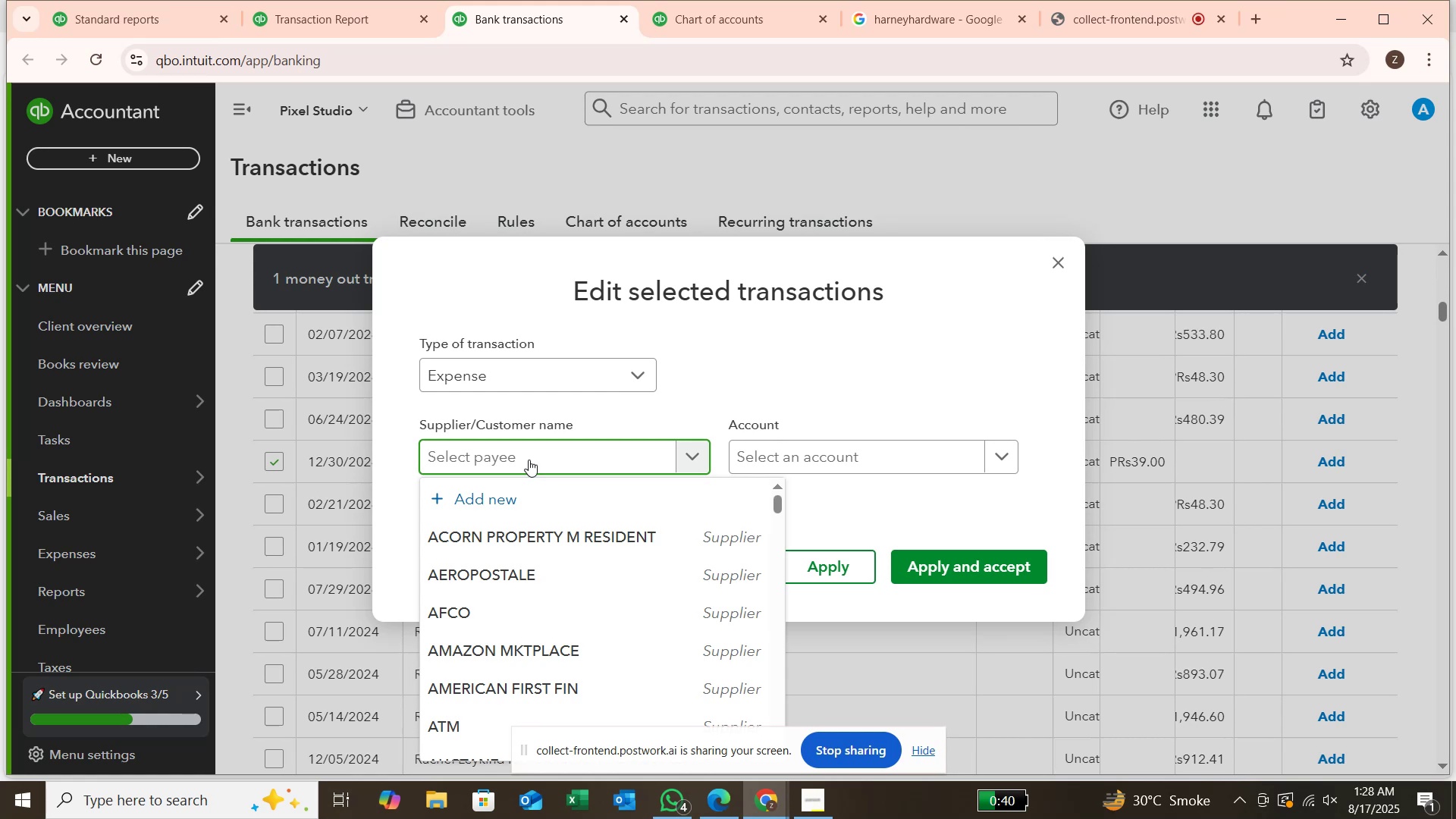 
type(honey)
 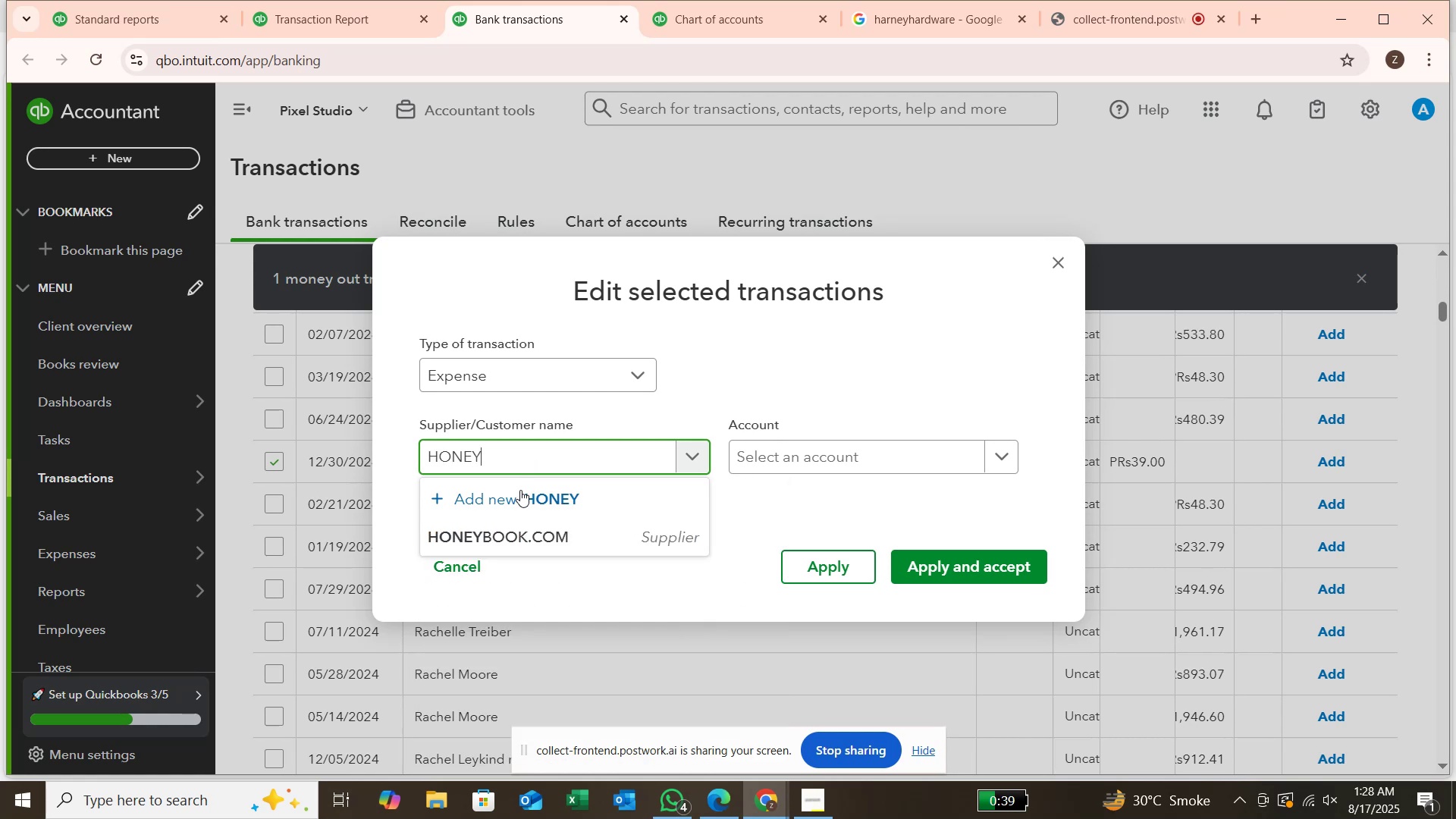 
left_click([516, 539])
 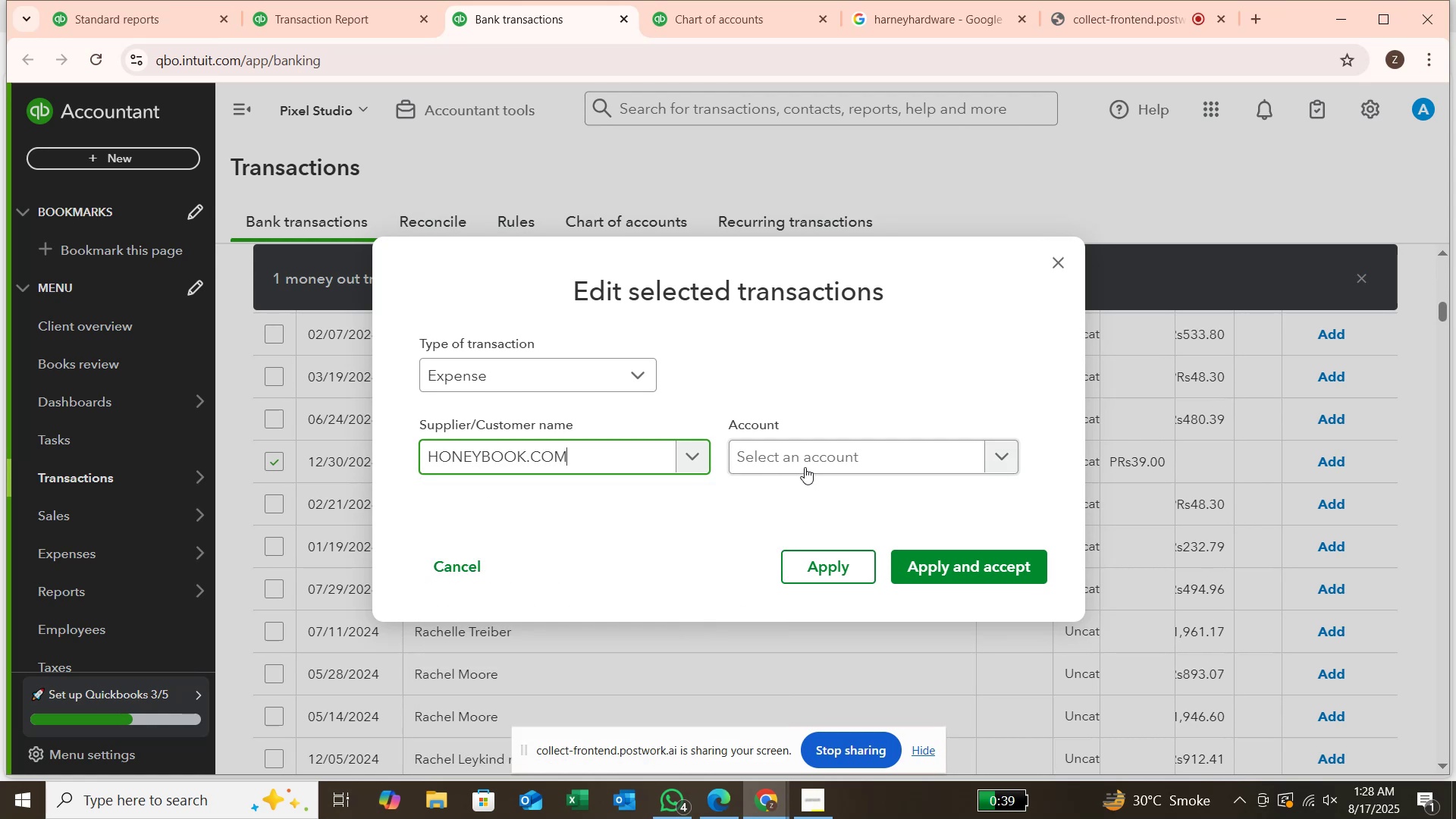 
left_click([805, 458])
 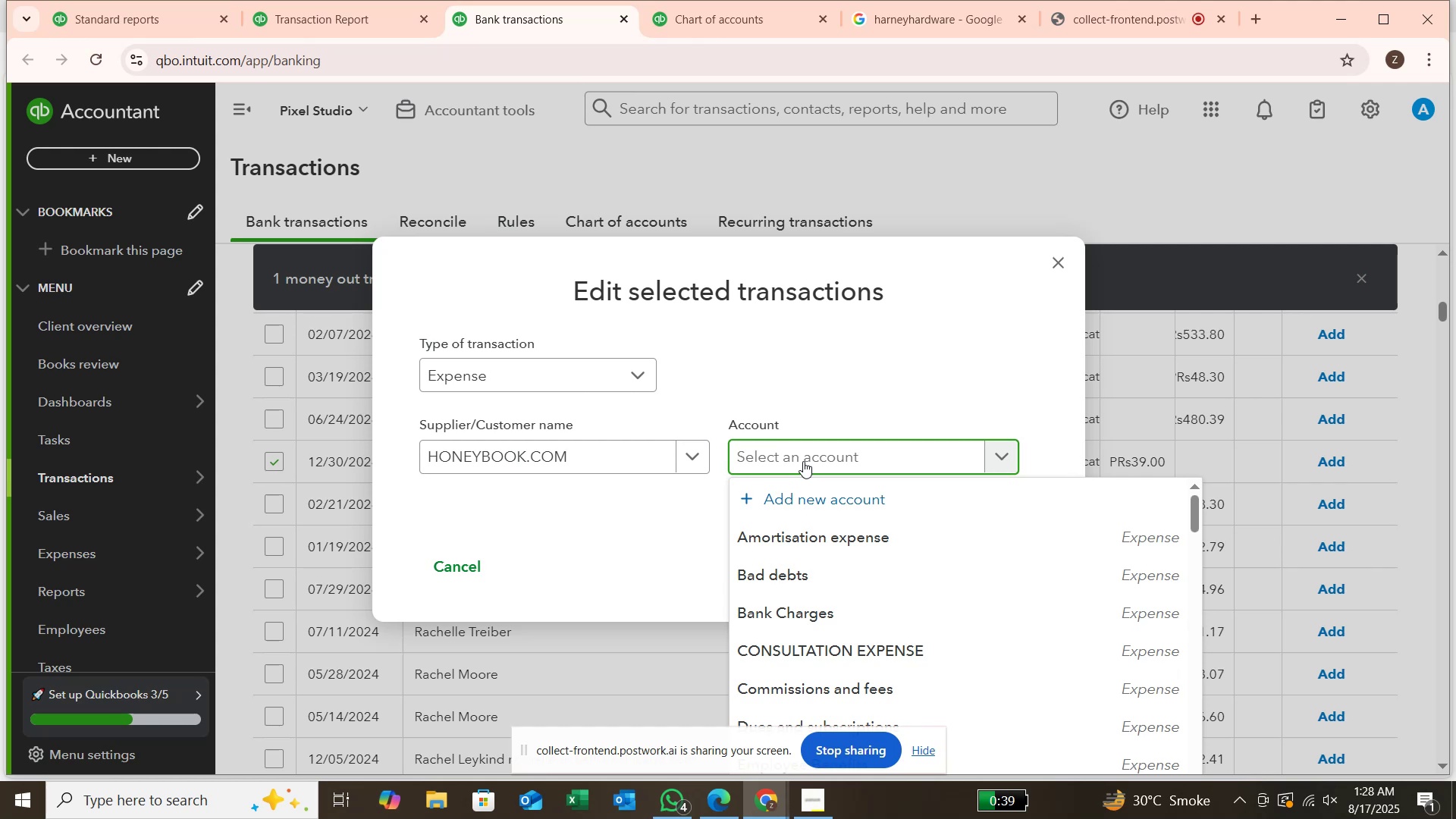 
wait(16.51)
 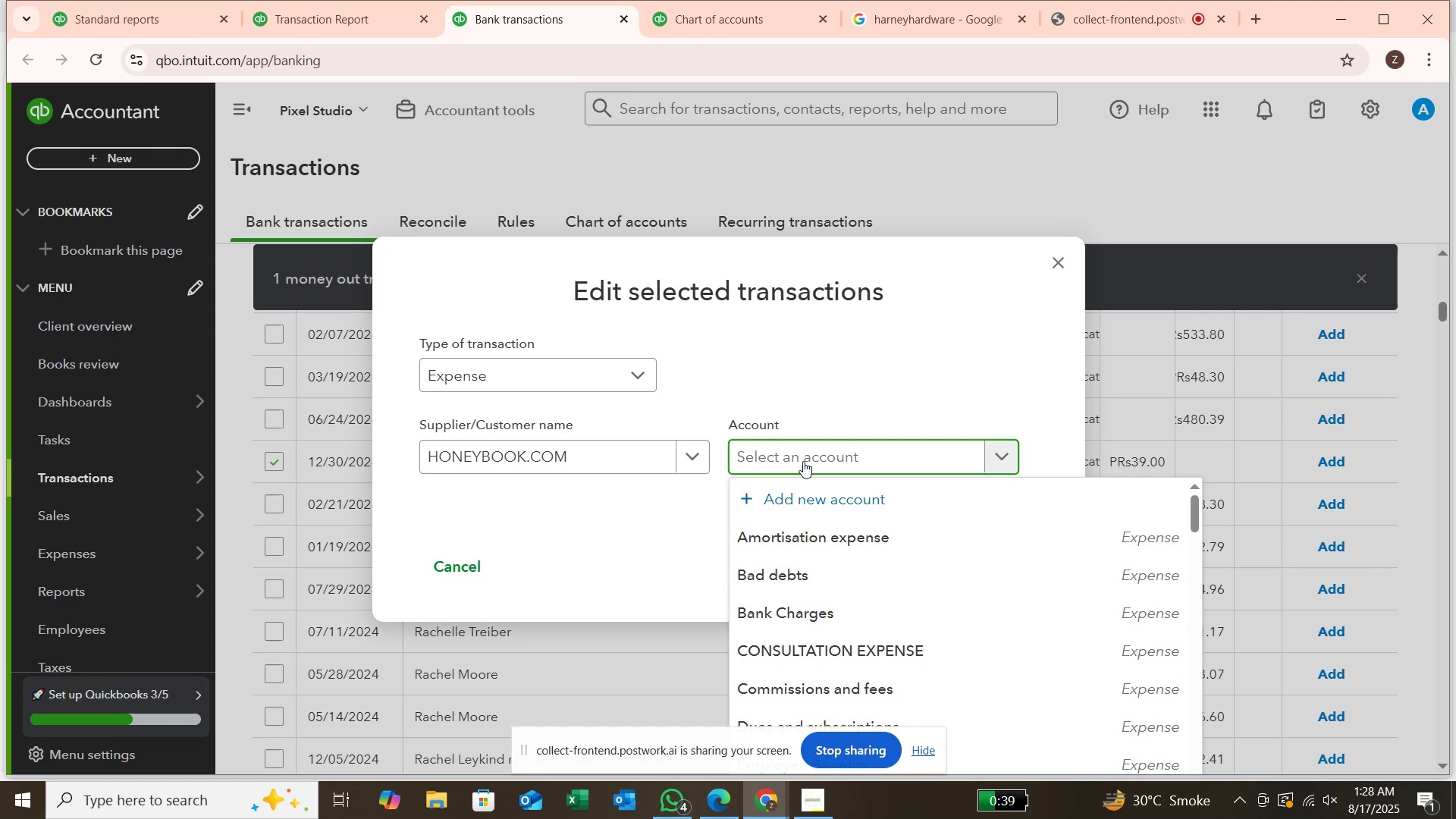 
type(sub)
 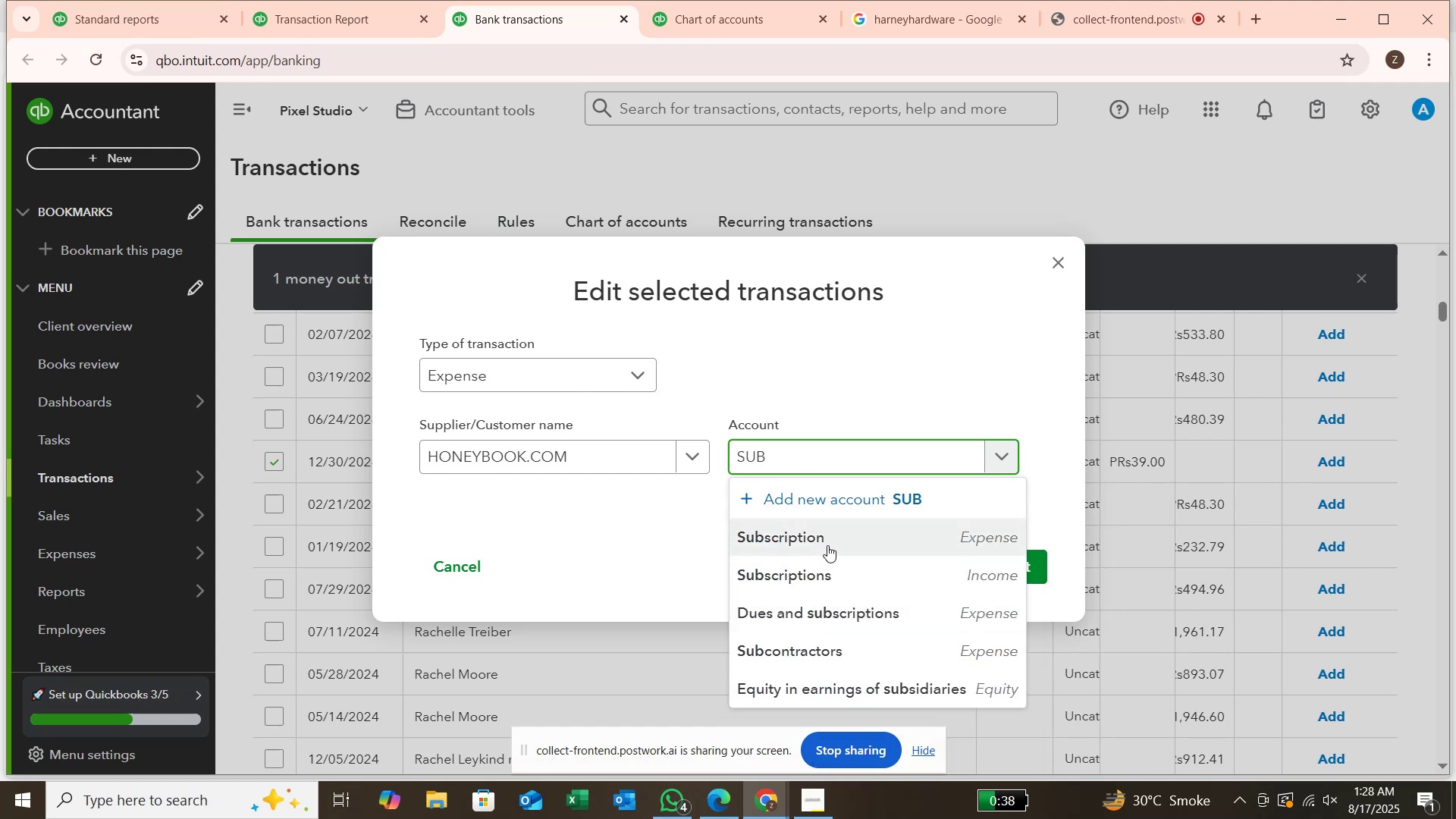 
wait(5.43)
 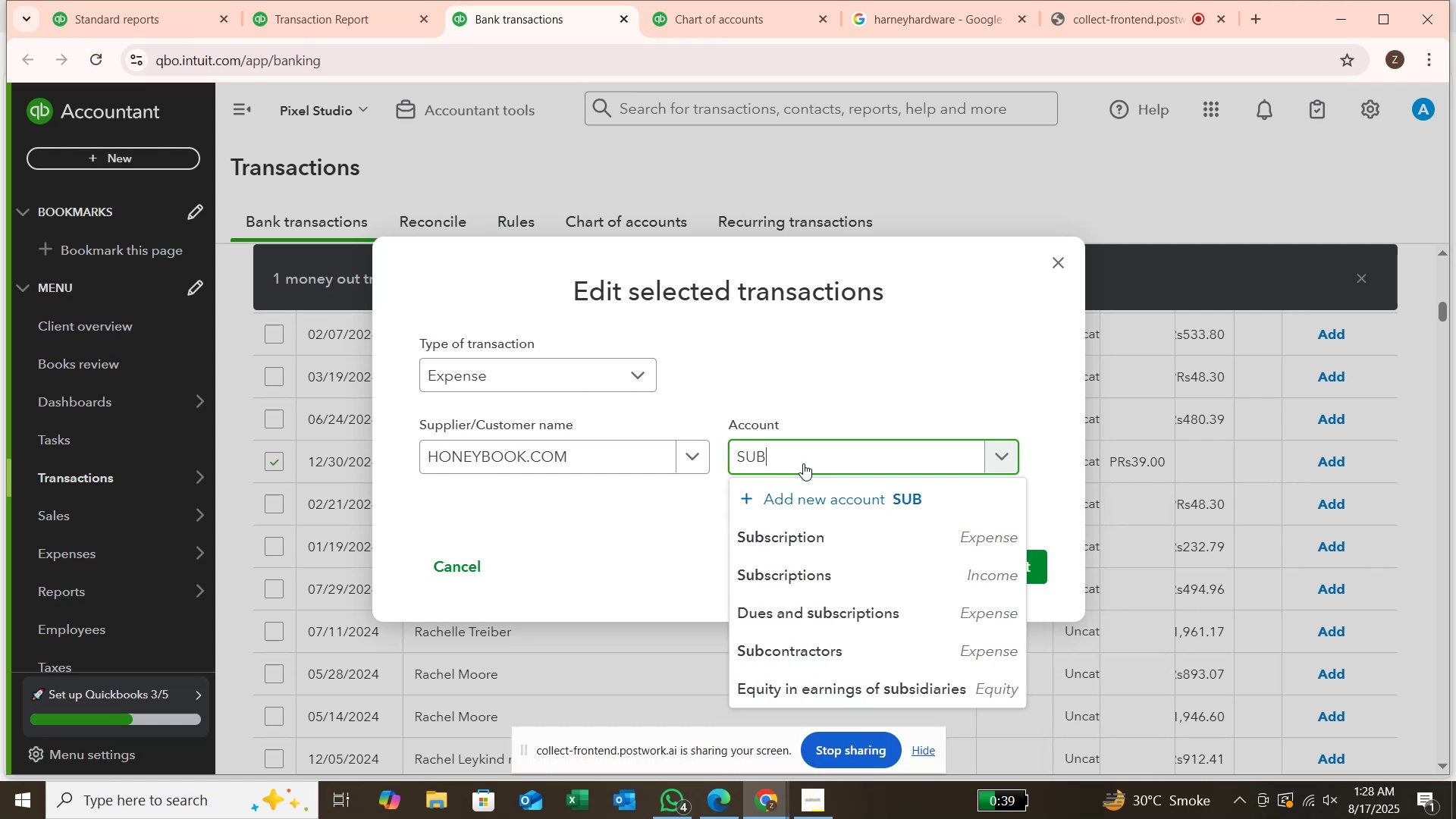 
left_click([934, 569])
 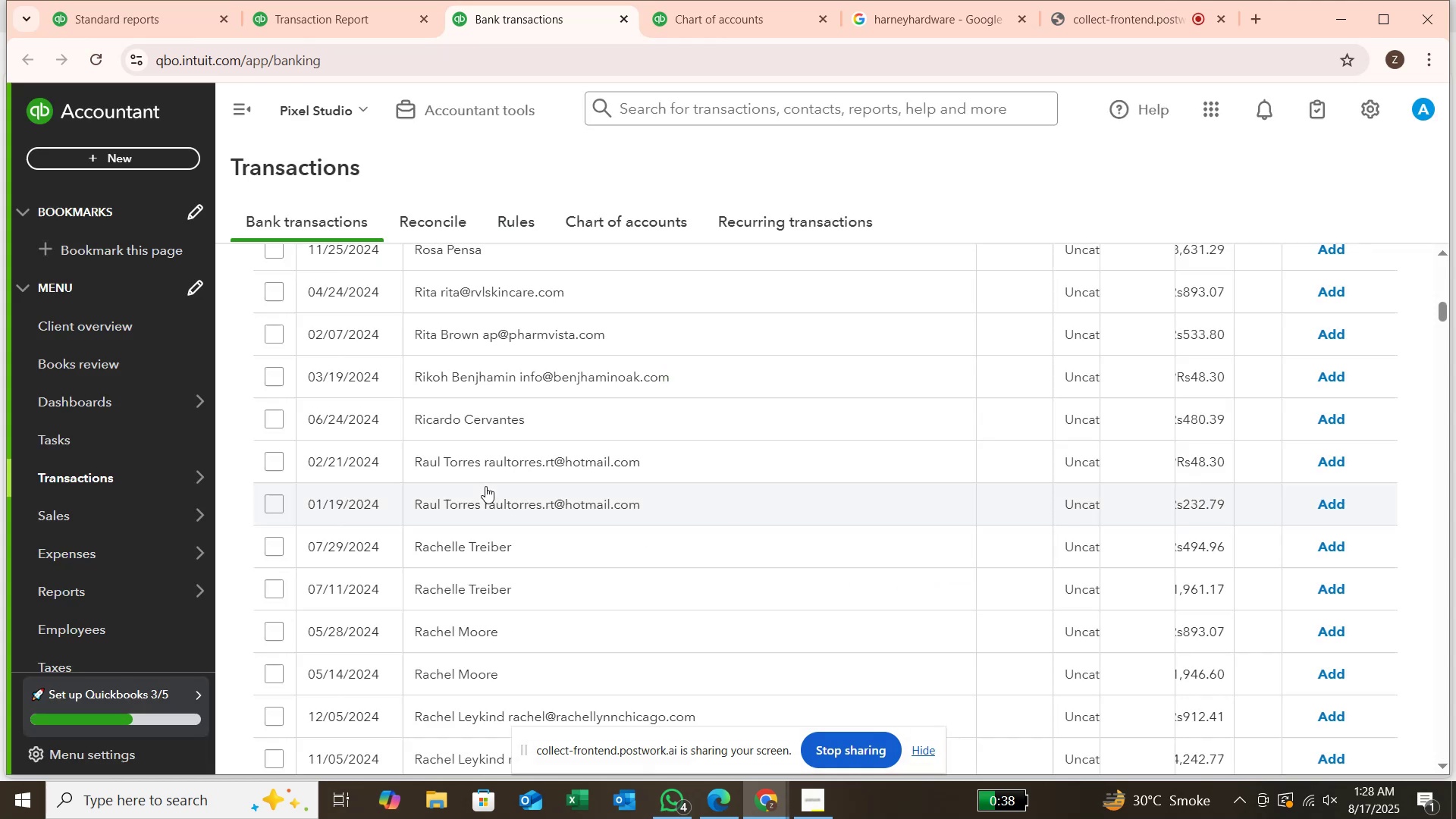 
wait(5.32)
 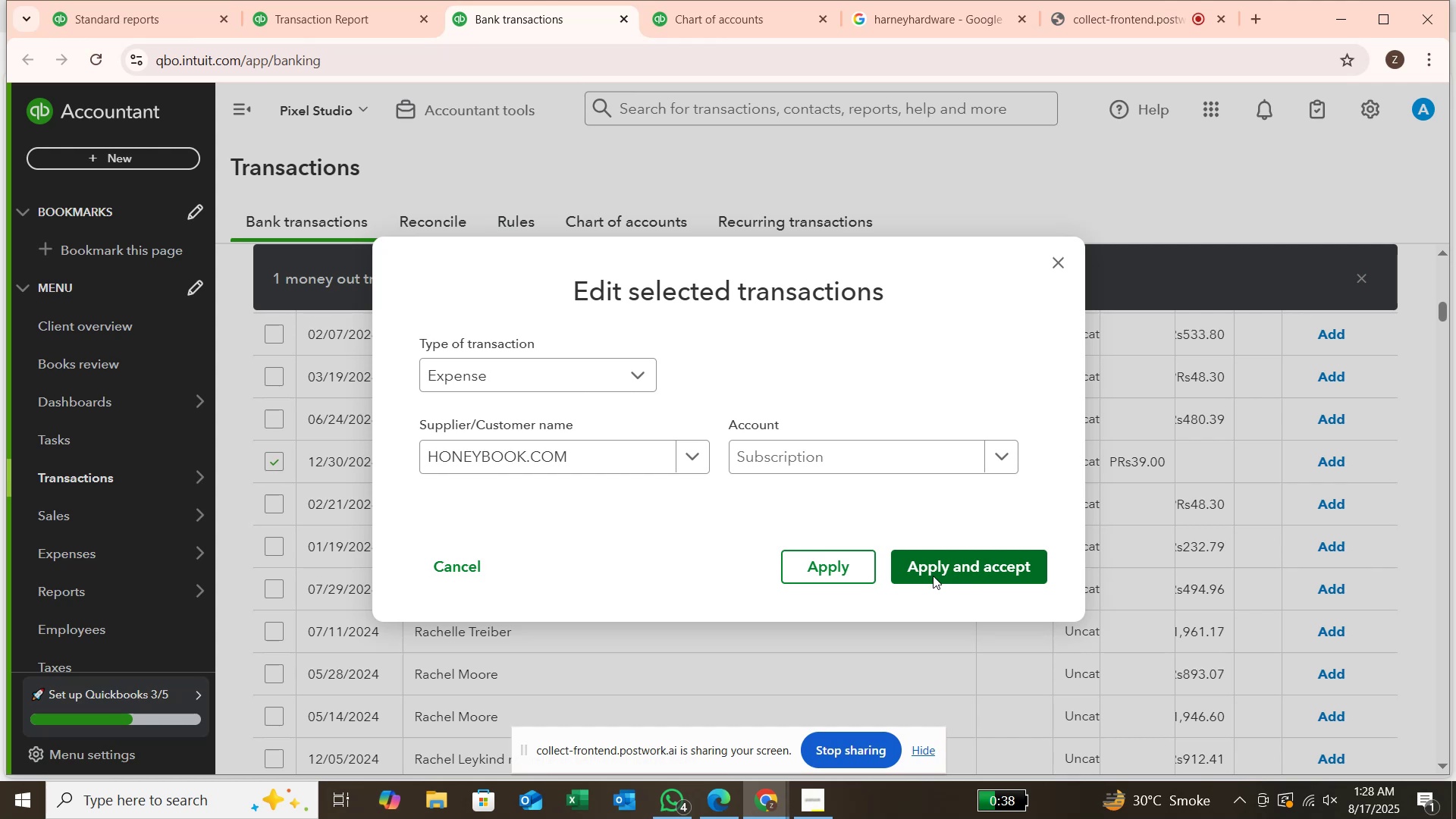 
scroll: coordinate [932, 526], scroll_direction: up, amount: 12.0
 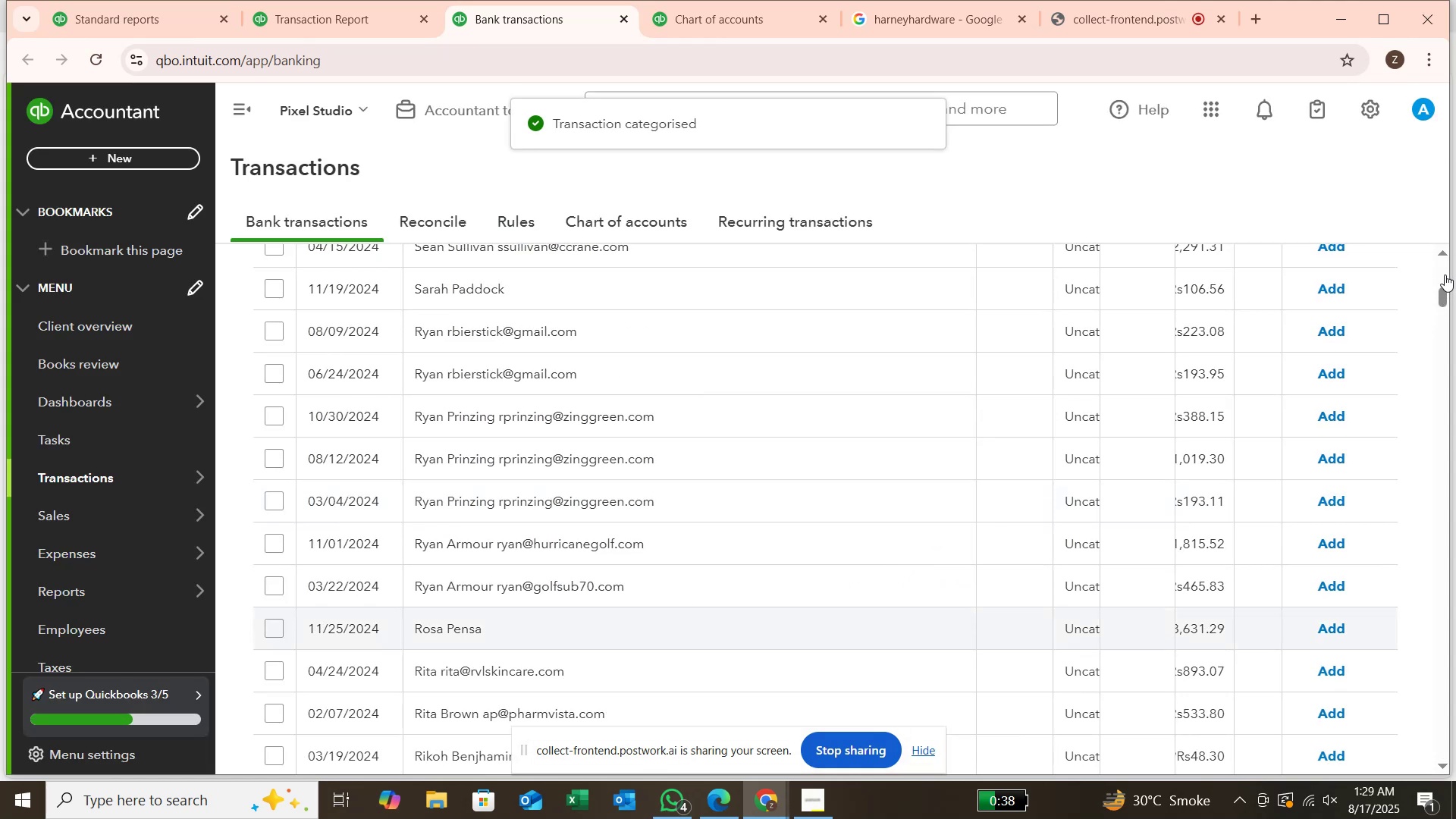 
double_click([1445, 268])
 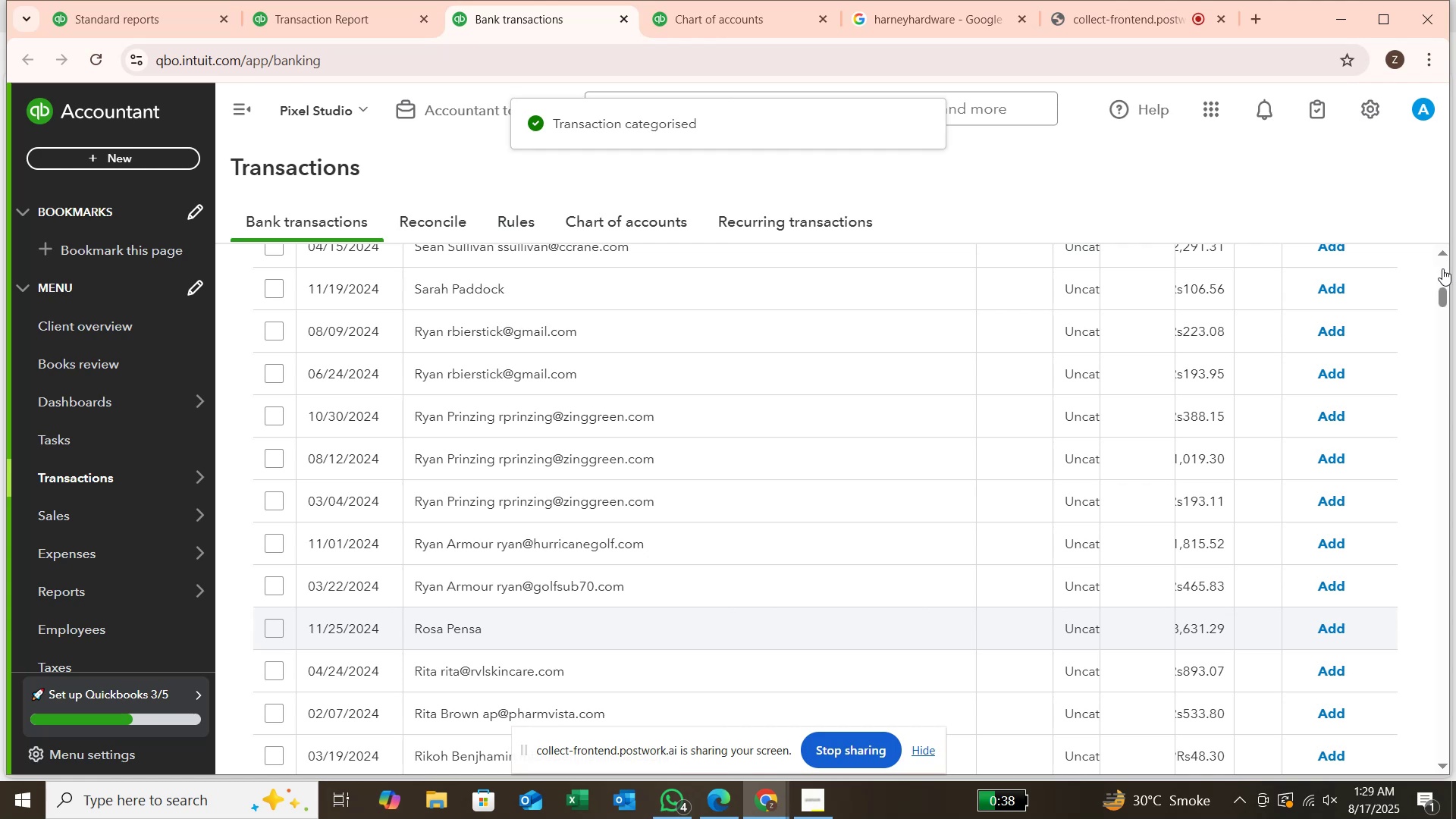 
double_click([1442, 268])
 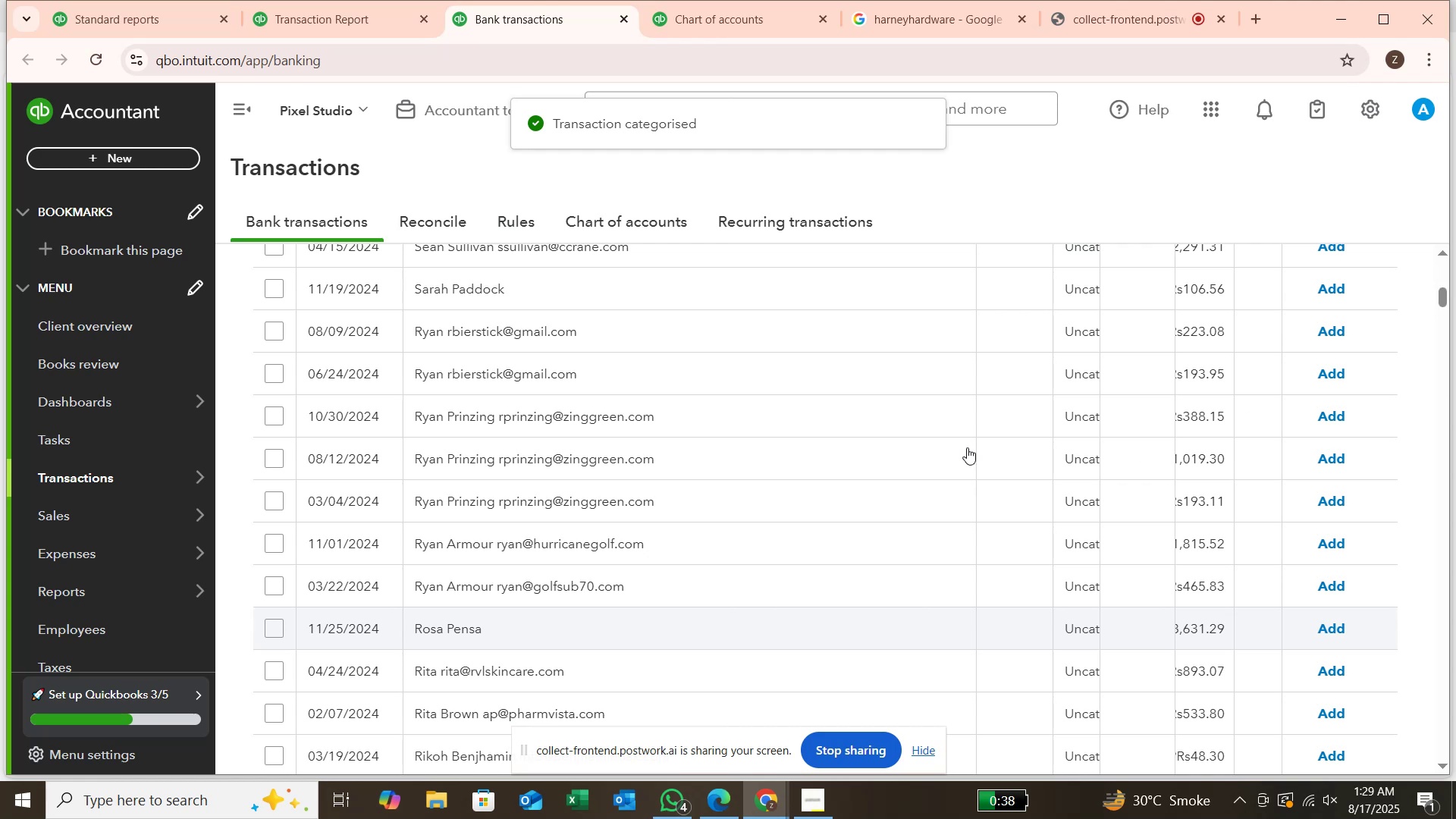 
scroll: coordinate [866, 413], scroll_direction: down, amount: 5.0
 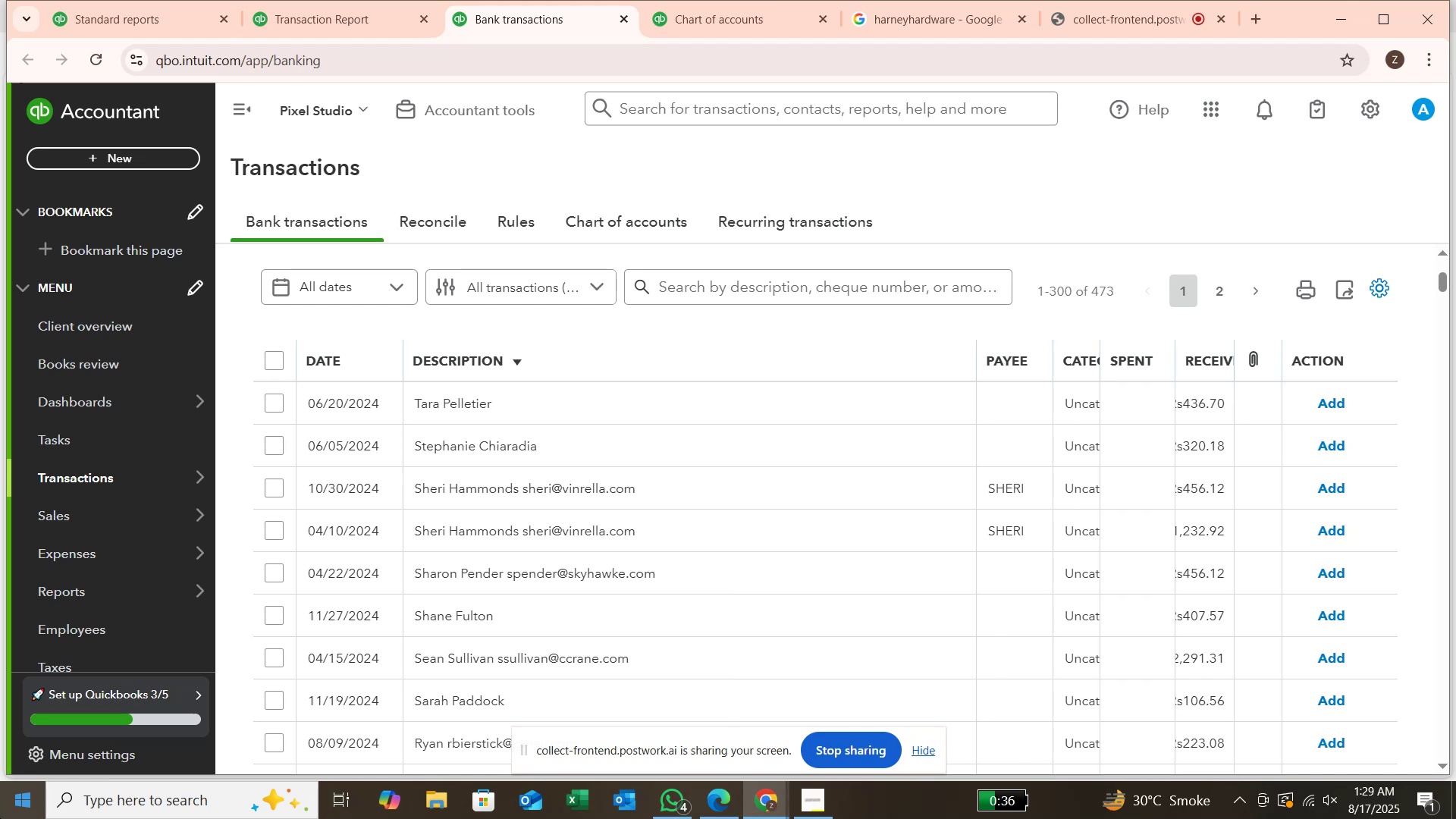 
wait(40.54)
 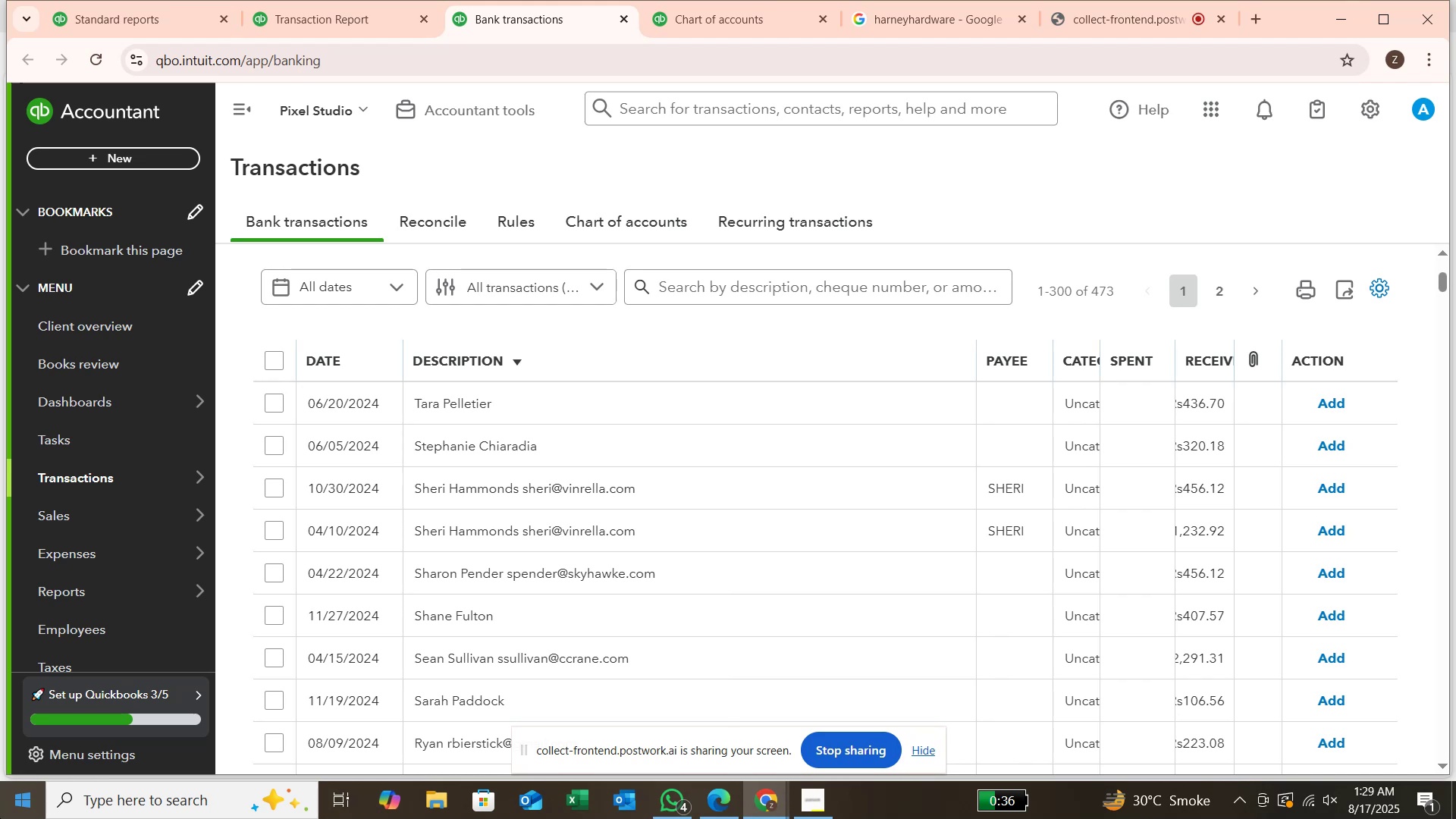 
scroll: coordinate [453, 438], scroll_direction: down, amount: 18.0
 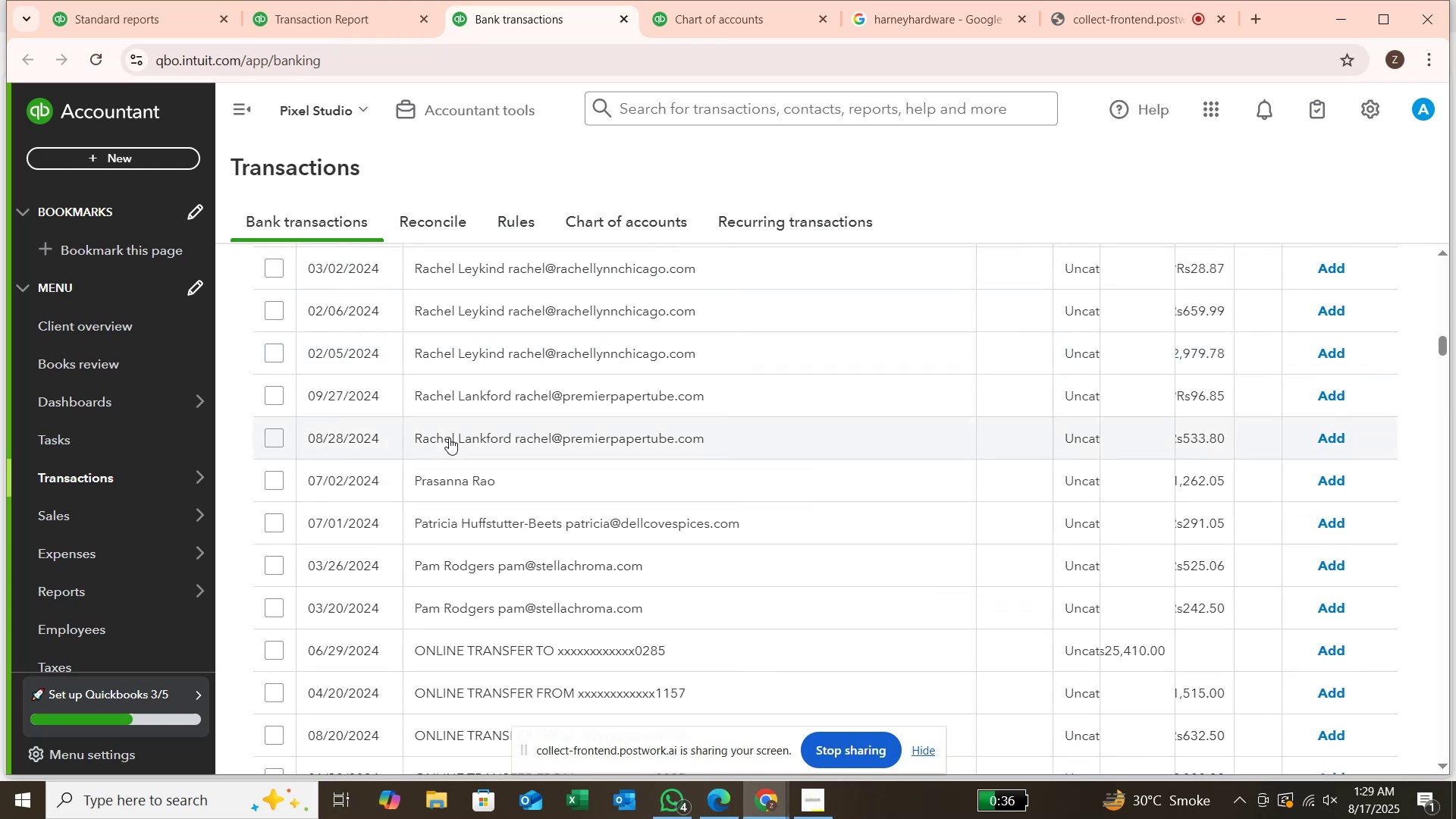 
scroll: coordinate [445, 427], scroll_direction: up, amount: 20.0
 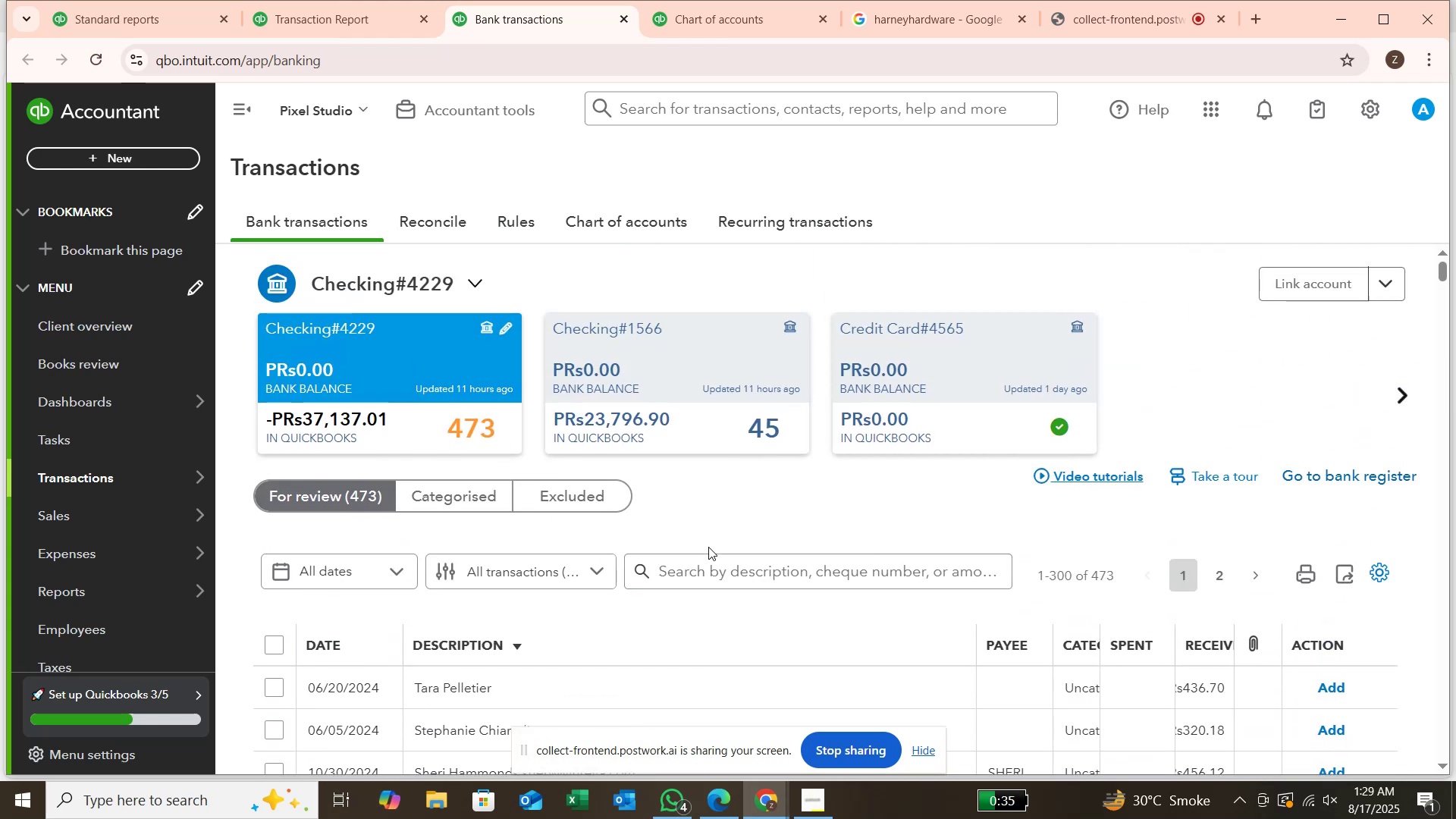 
left_click([708, 574])
 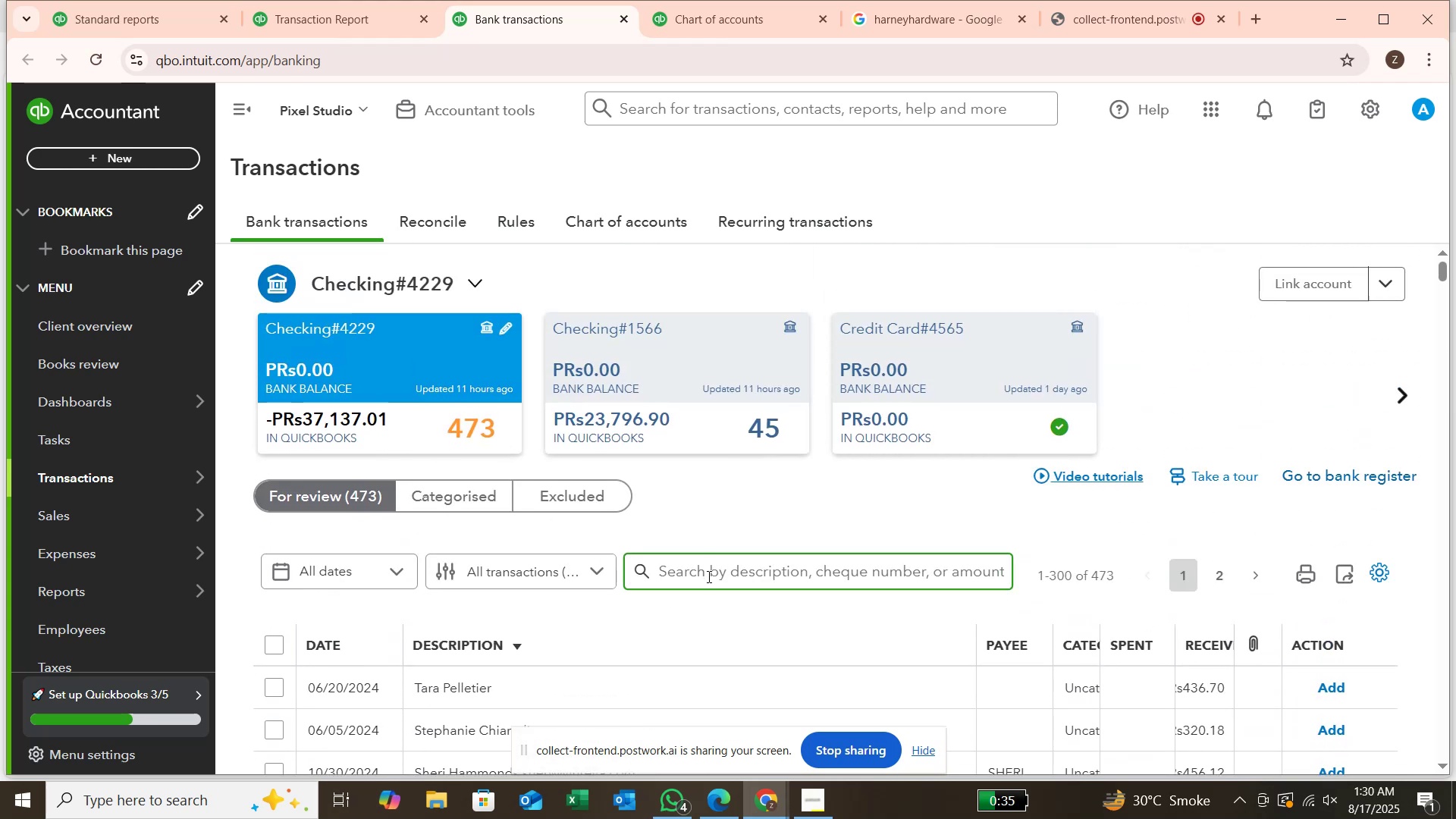 
type(rachel)
 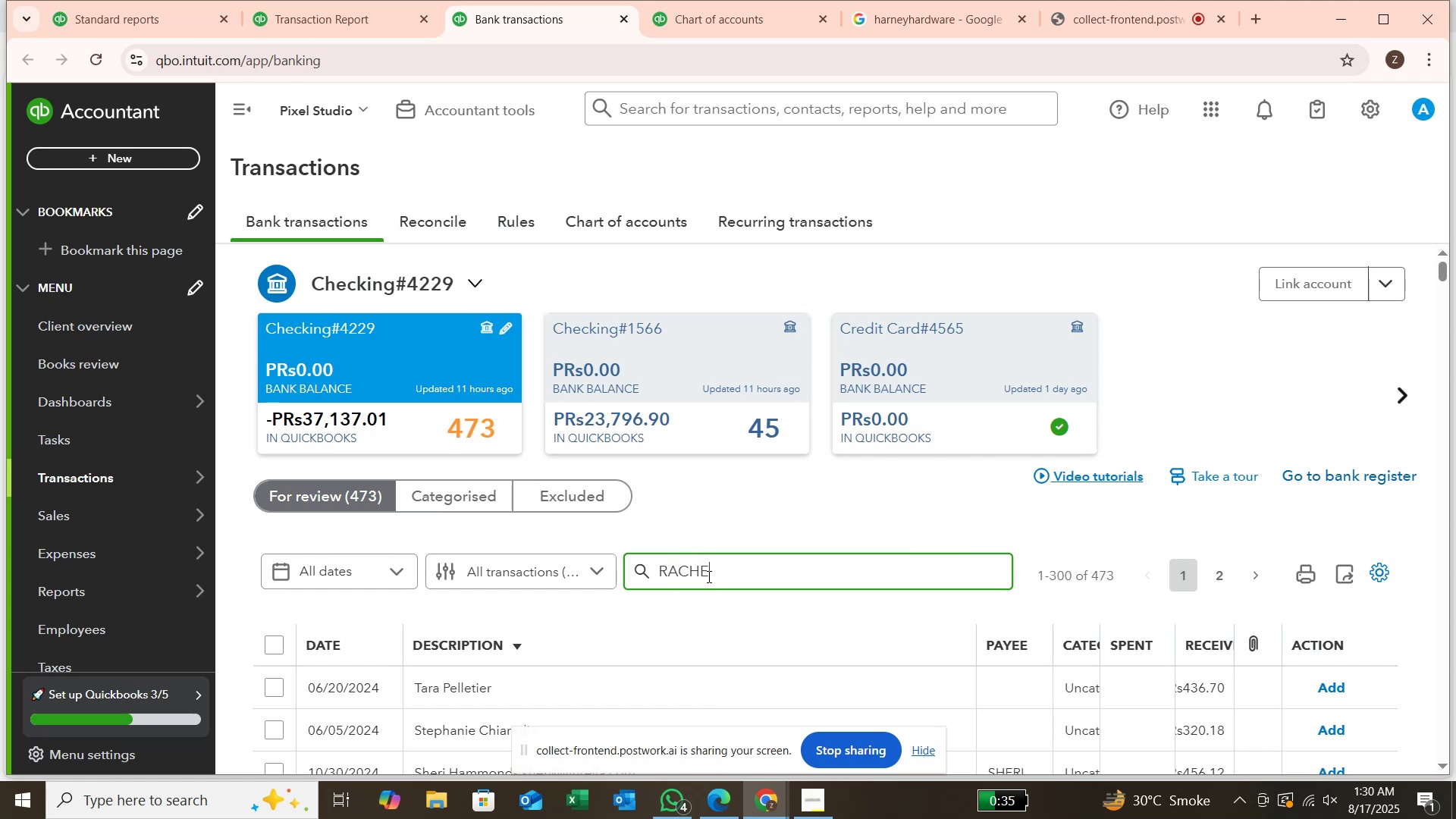 
key(Enter)
 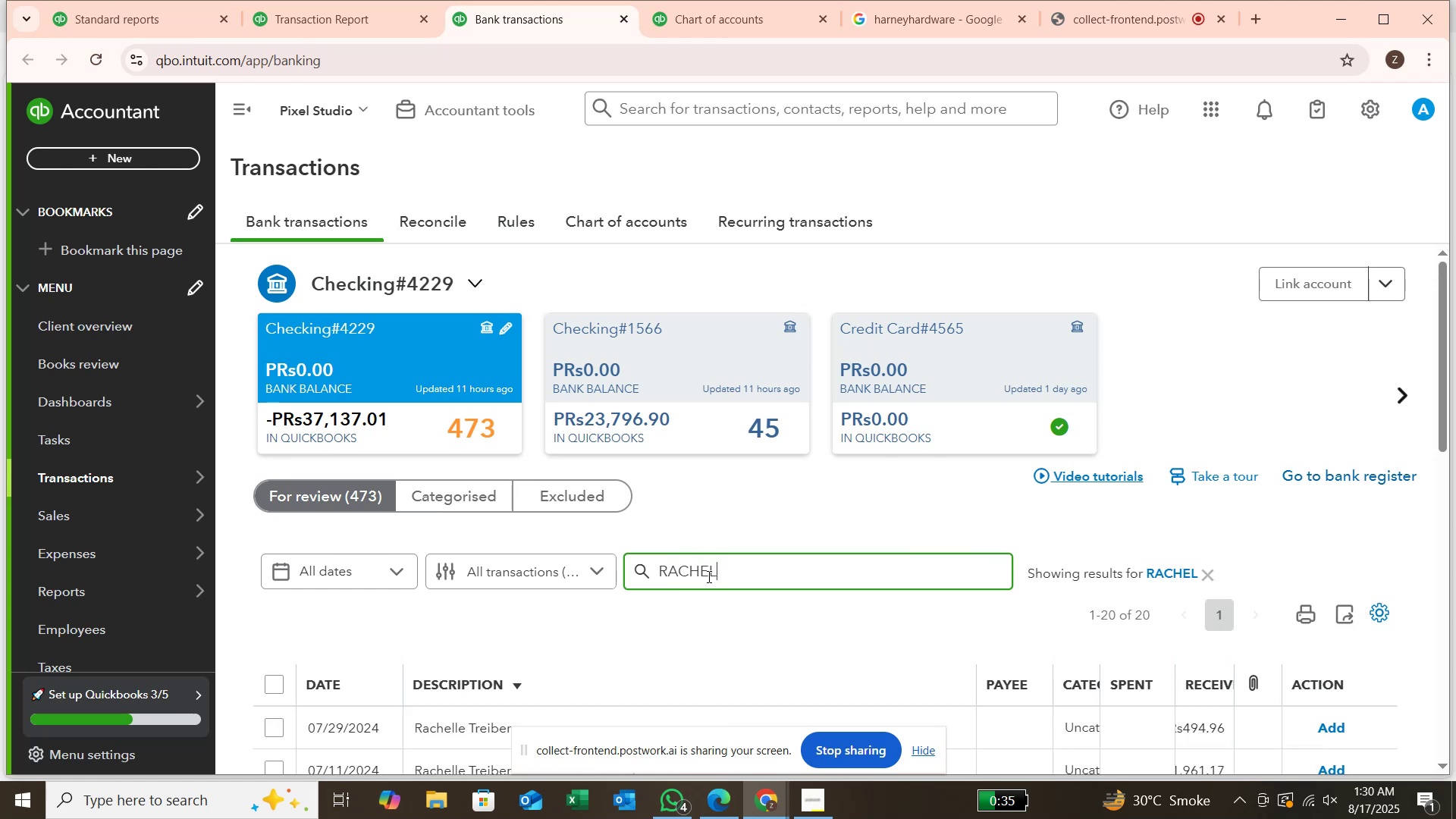 
scroll: coordinate [533, 635], scroll_direction: down, amount: 3.0
 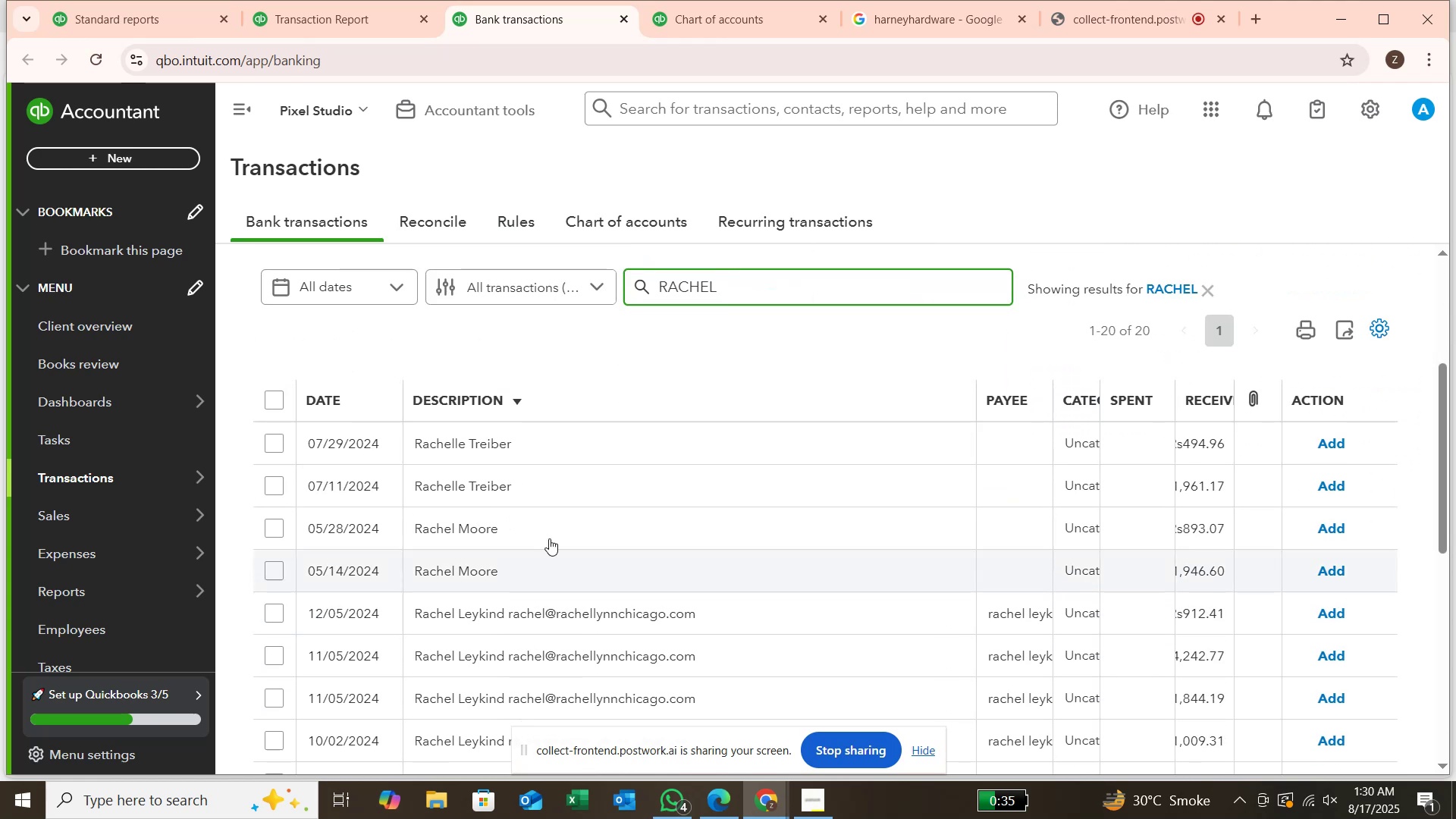 
scroll: coordinate [607, 455], scroll_direction: up, amount: 1.0
 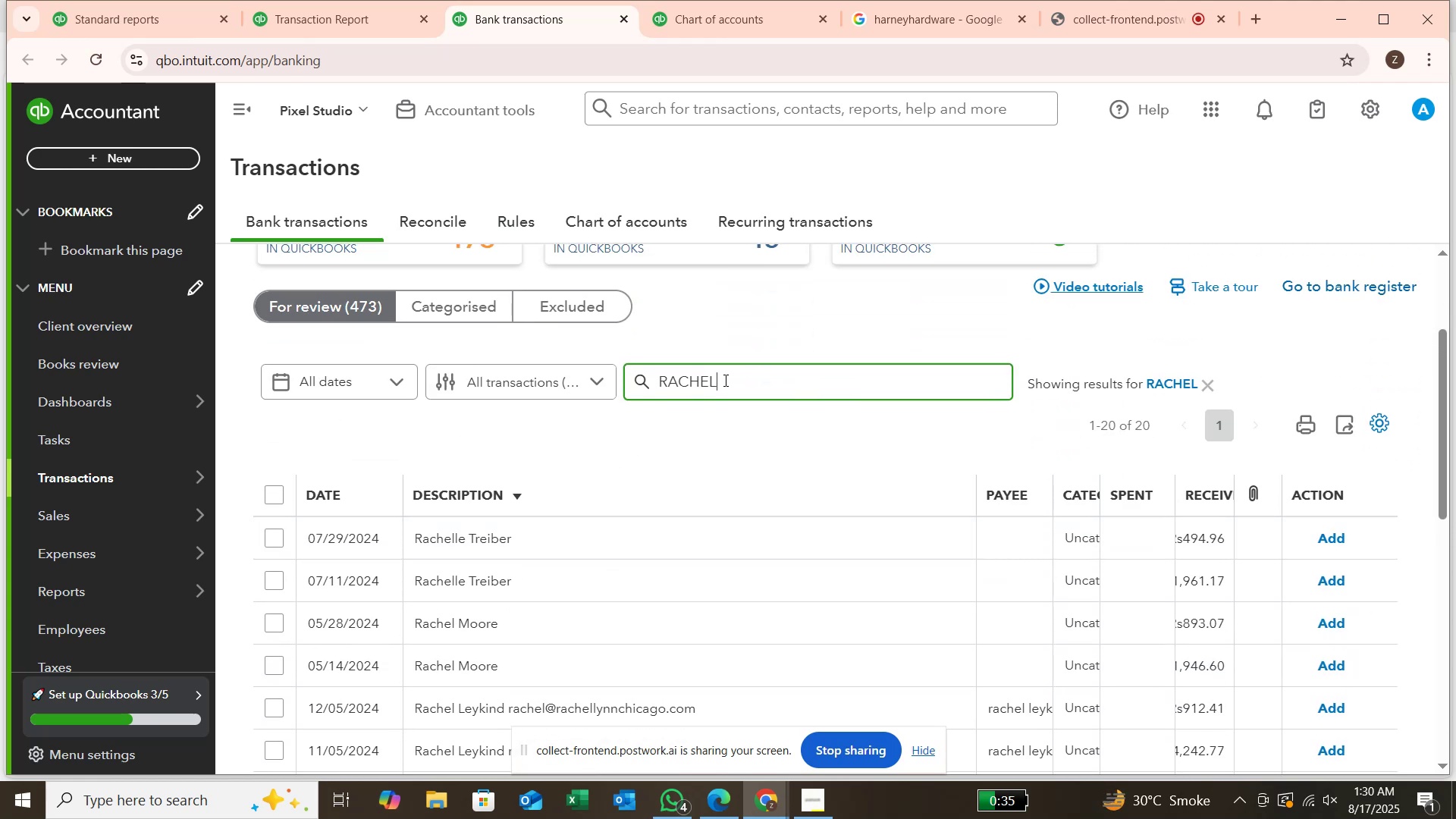 
key(Space)
 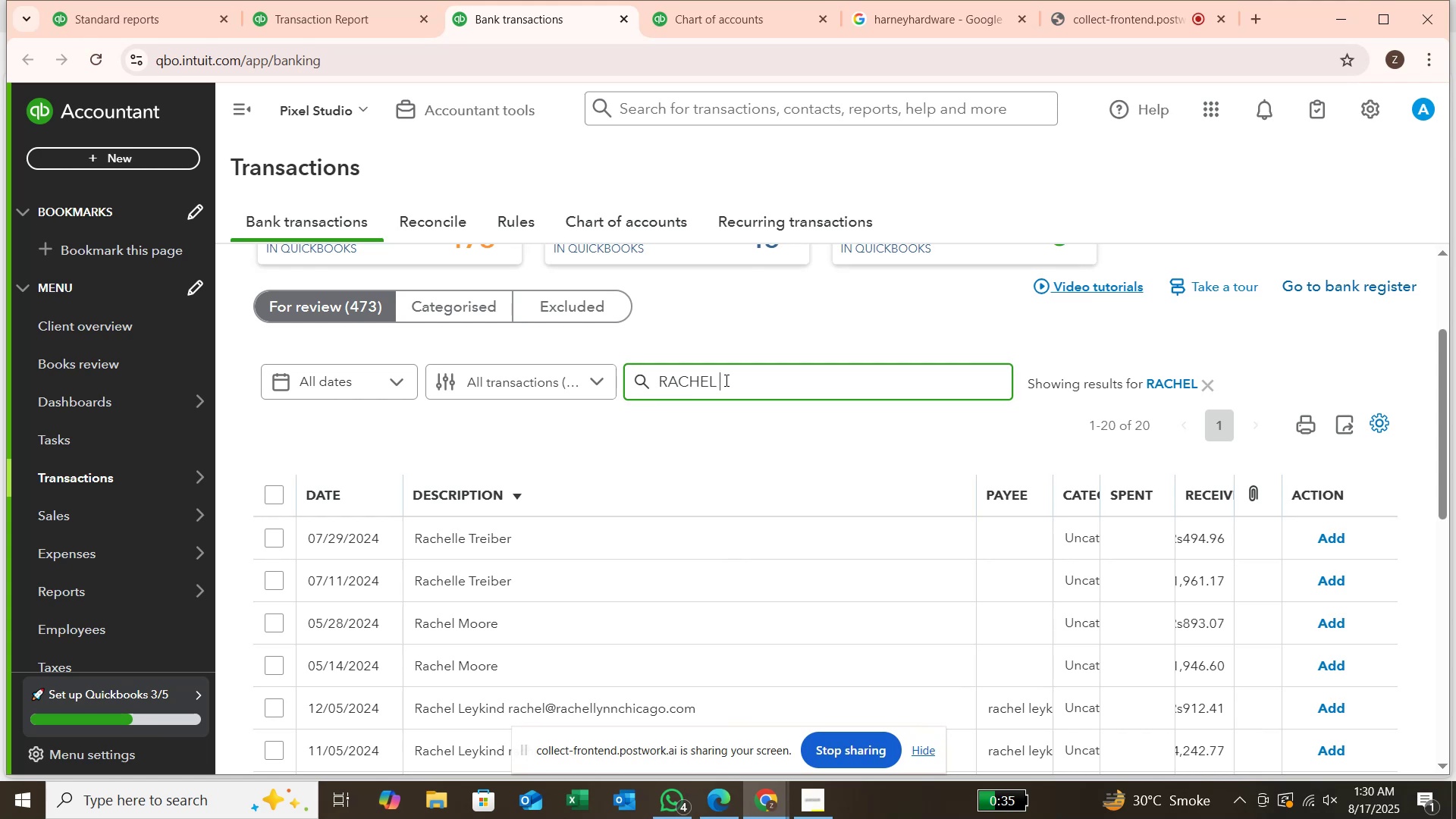 
hold_key(key=Backspace, duration=1.05)
 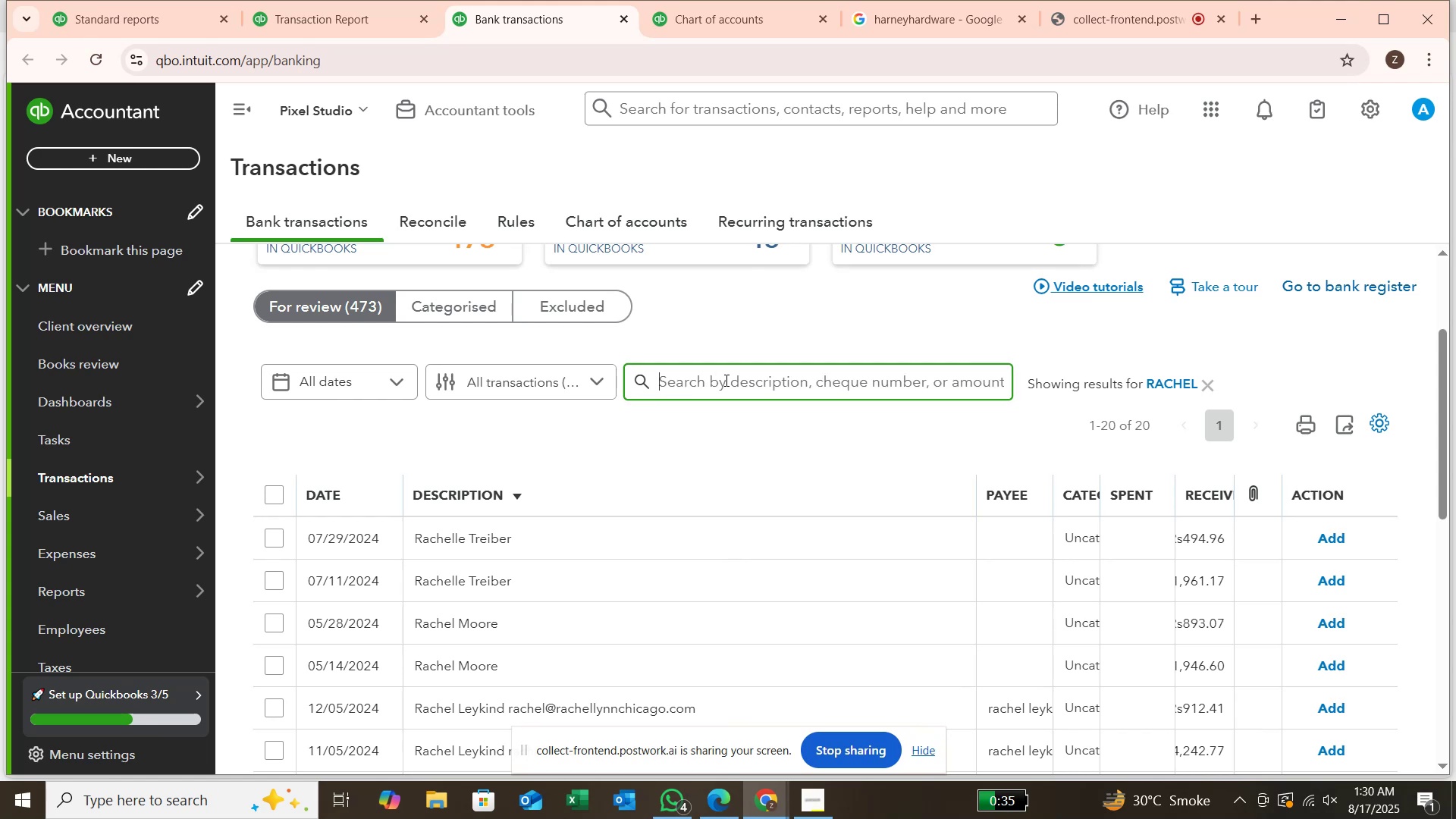 
type(leykind)
 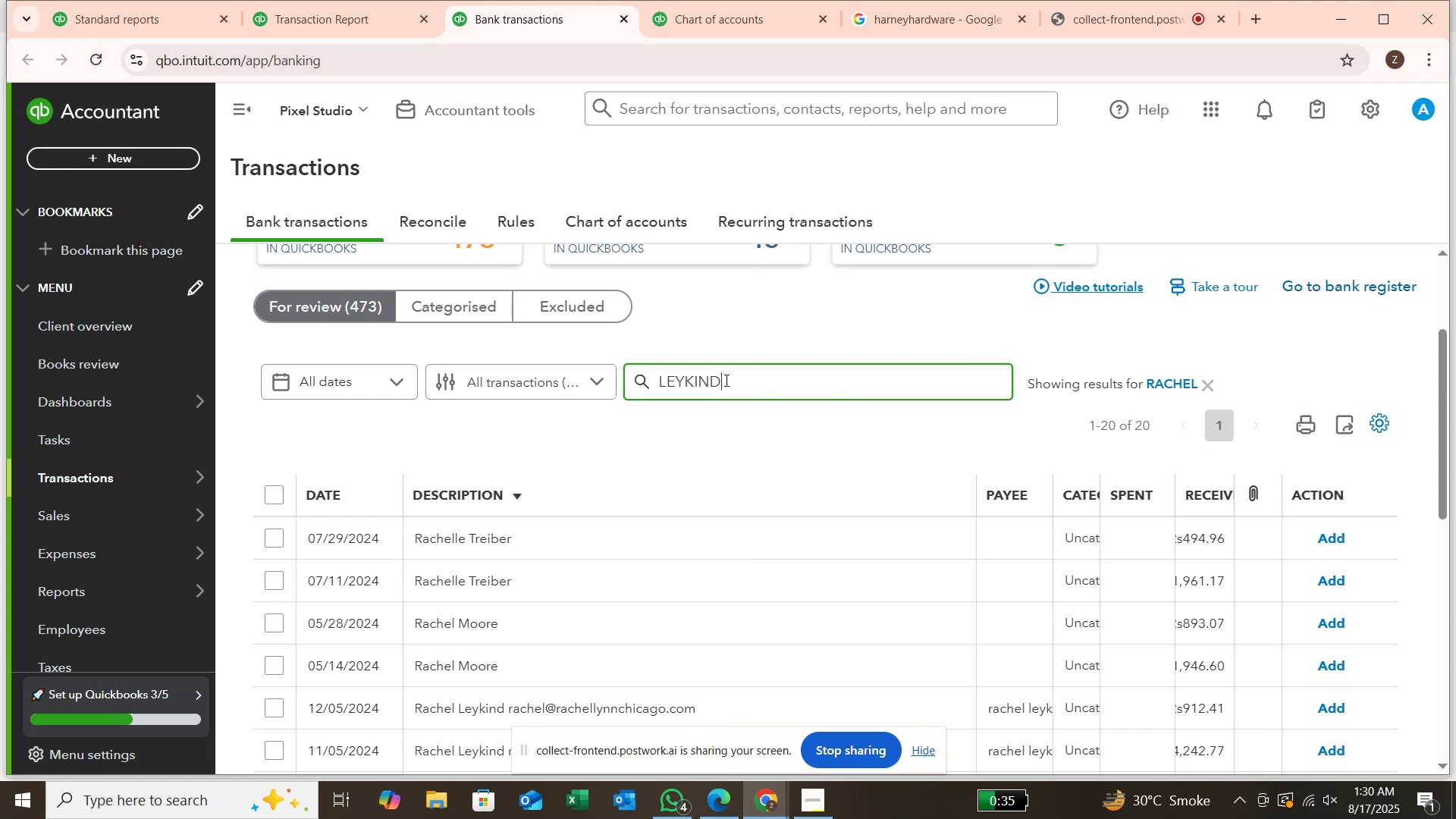 
key(Enter)
 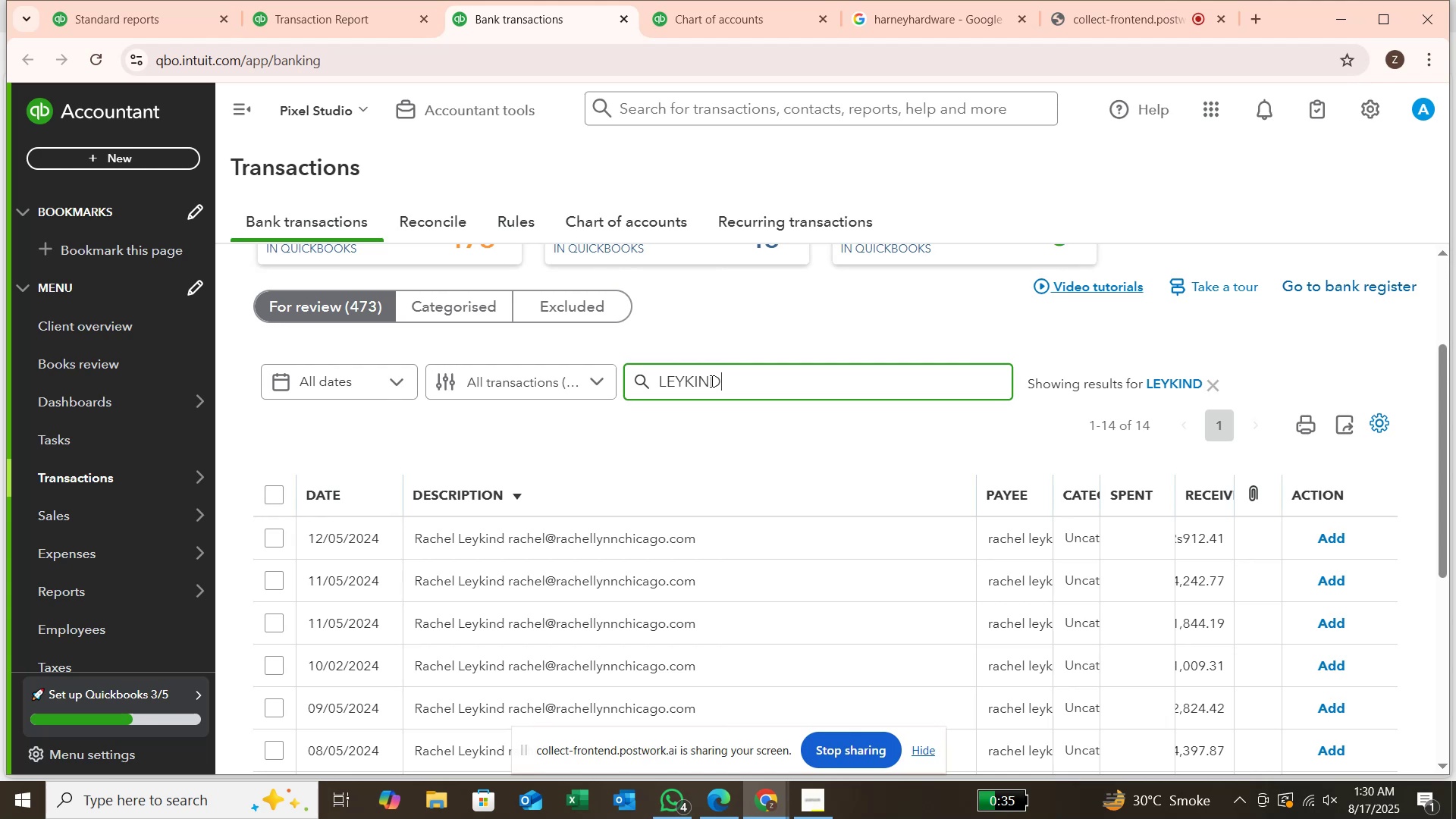 
scroll: coordinate [506, 495], scroll_direction: down, amount: 3.0
 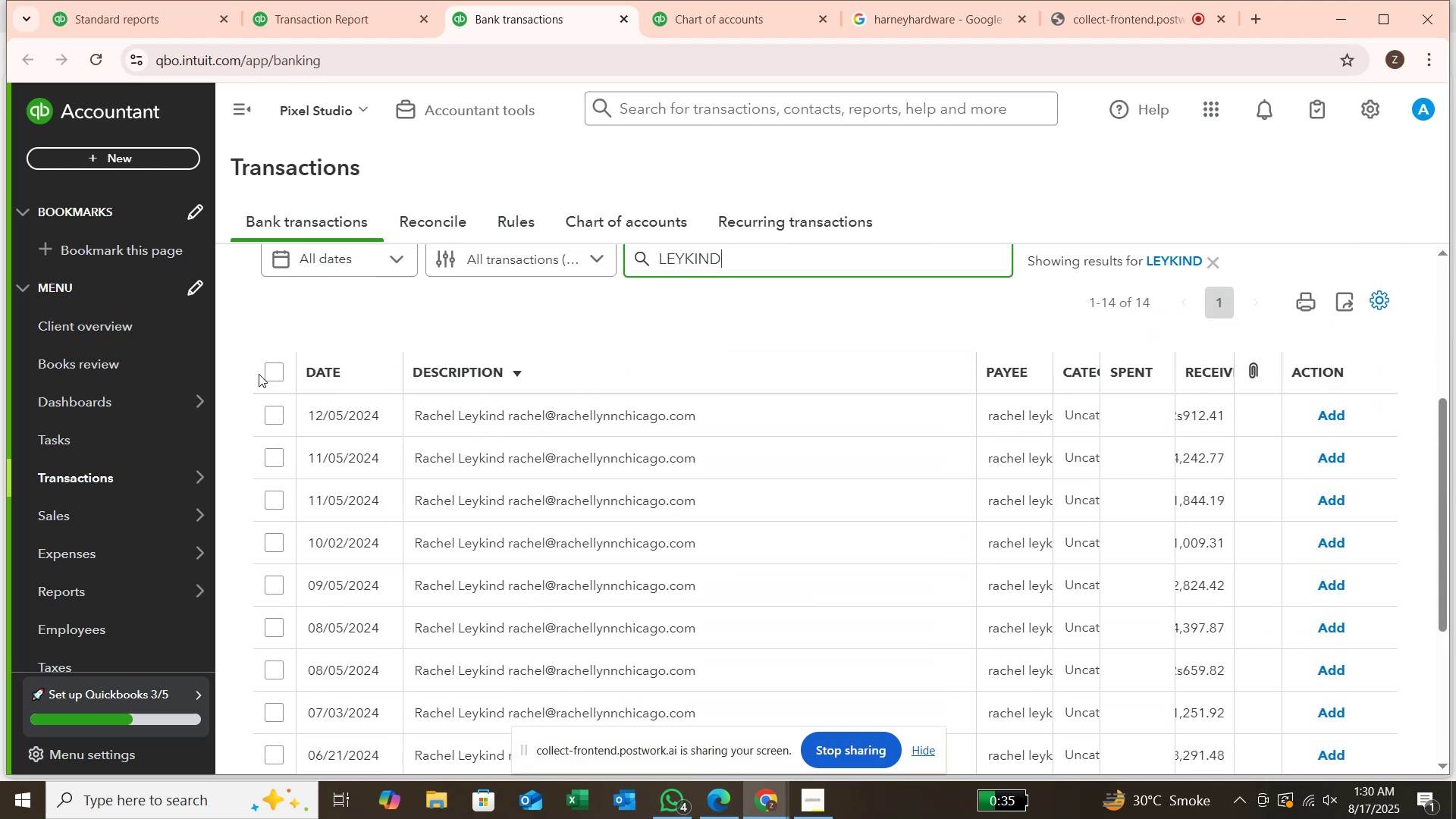 
left_click([272, 375])
 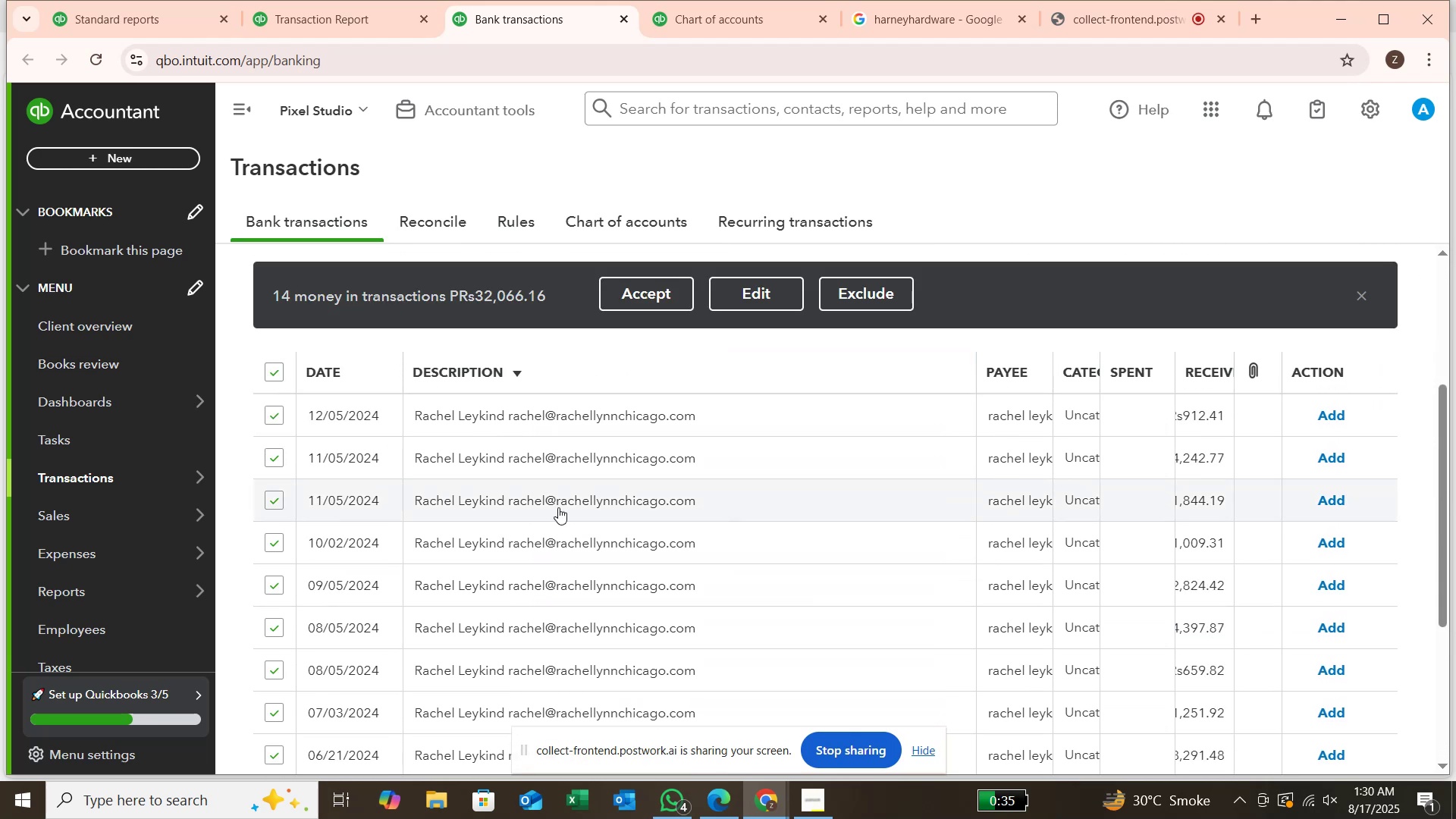 
scroll: coordinate [626, 524], scroll_direction: down, amount: 4.0
 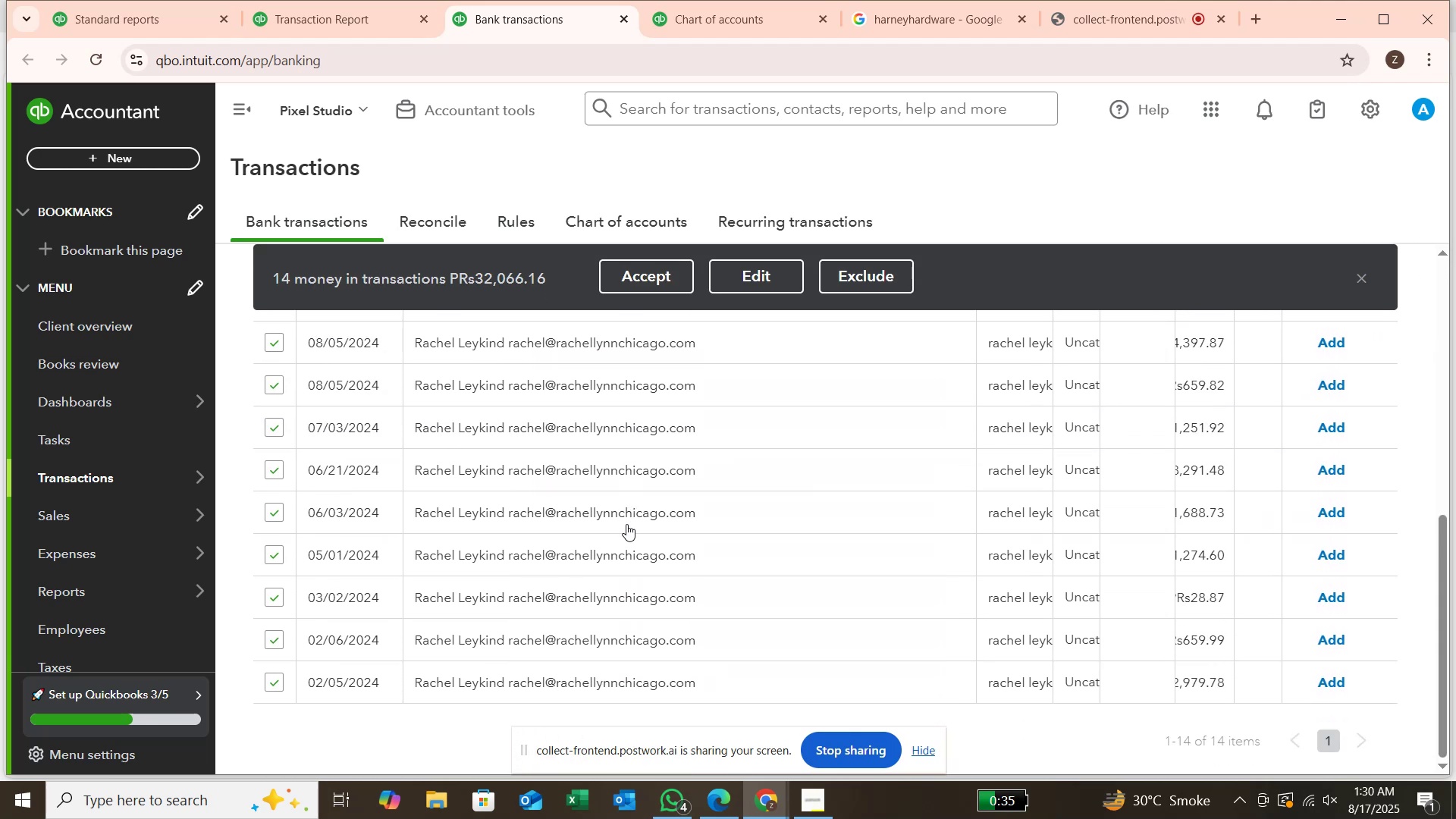 
scroll: coordinate [629, 524], scroll_direction: up, amount: 2.0
 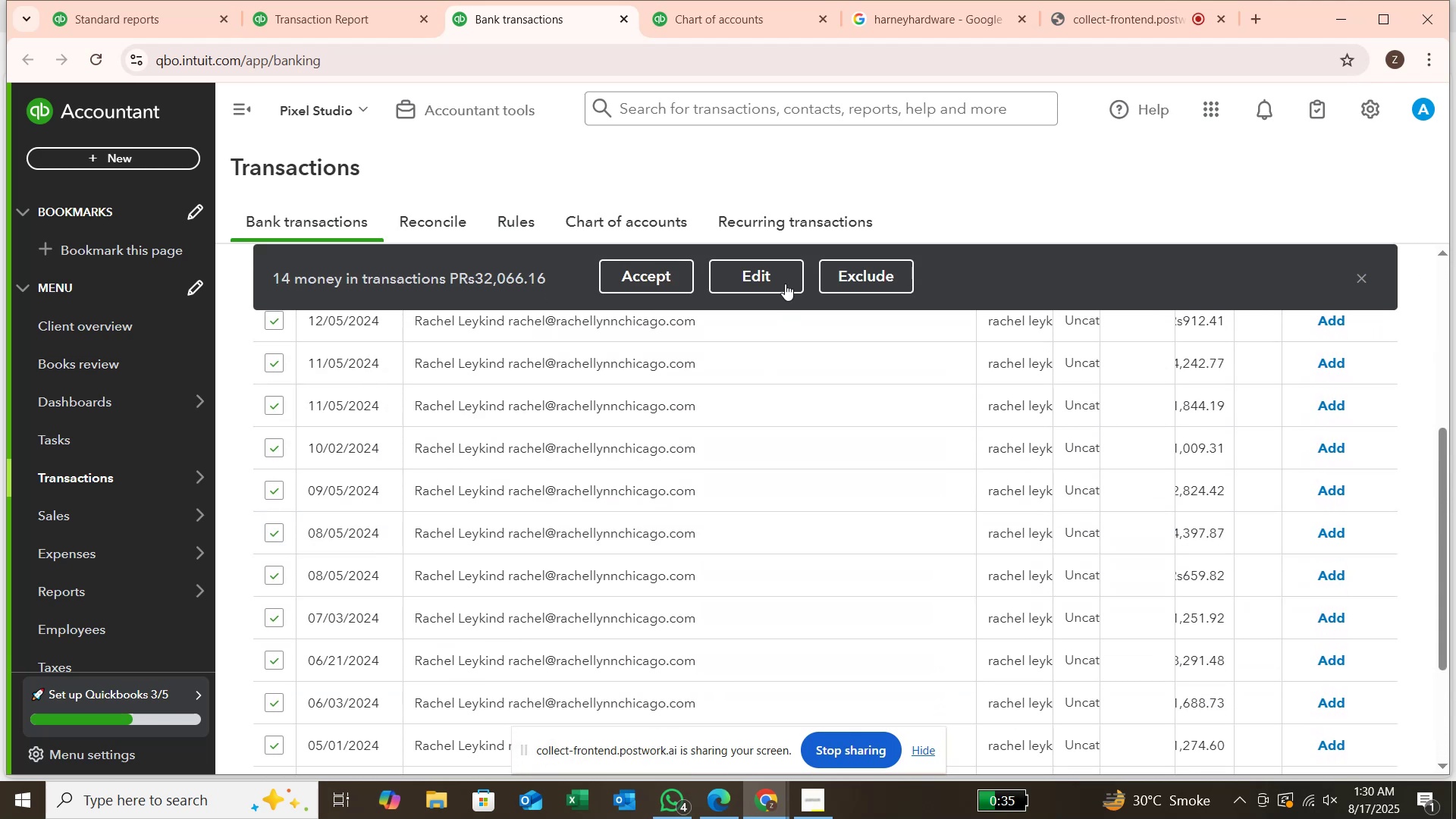 
left_click([783, 277])
 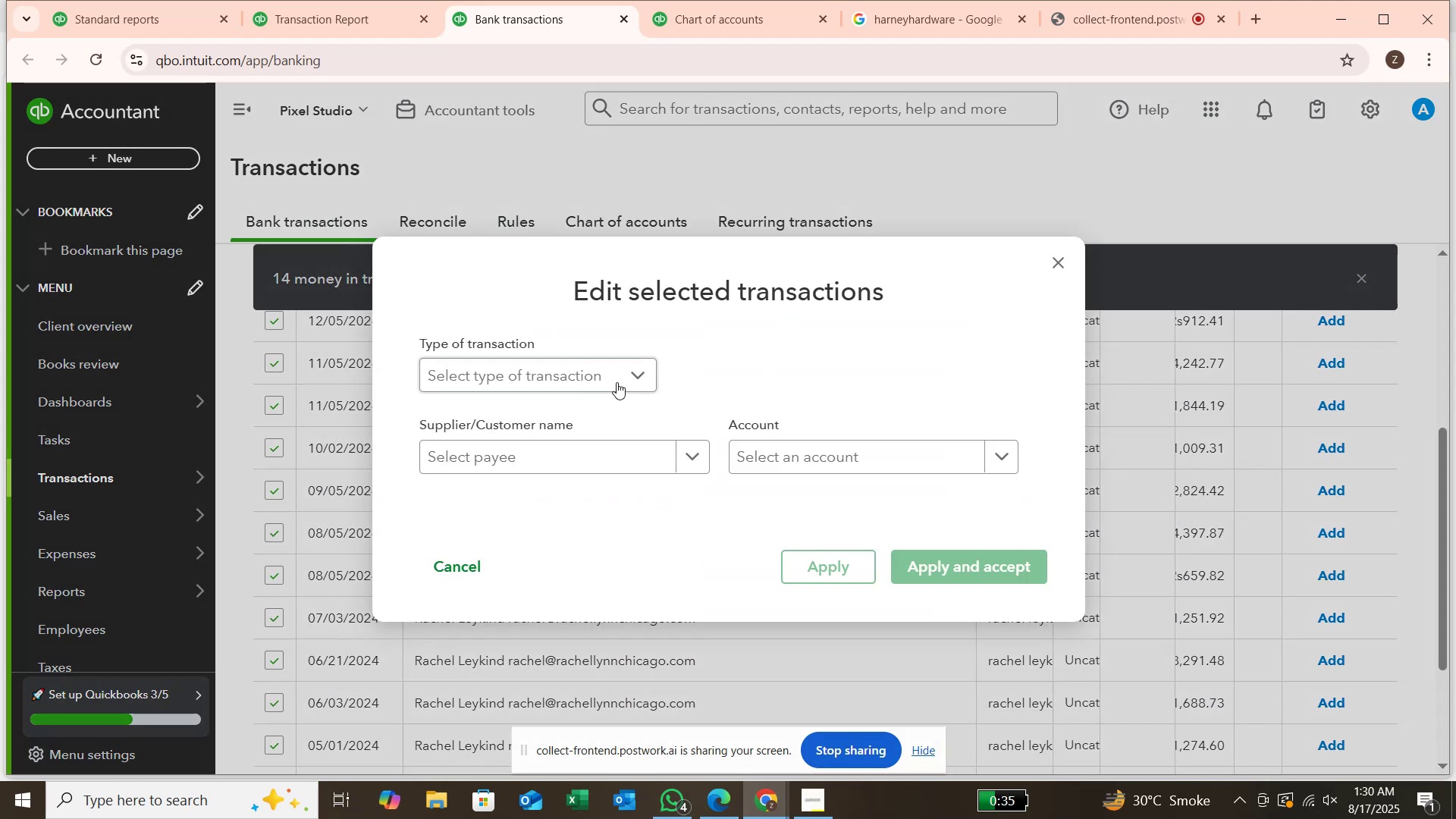 
left_click([615, 384])
 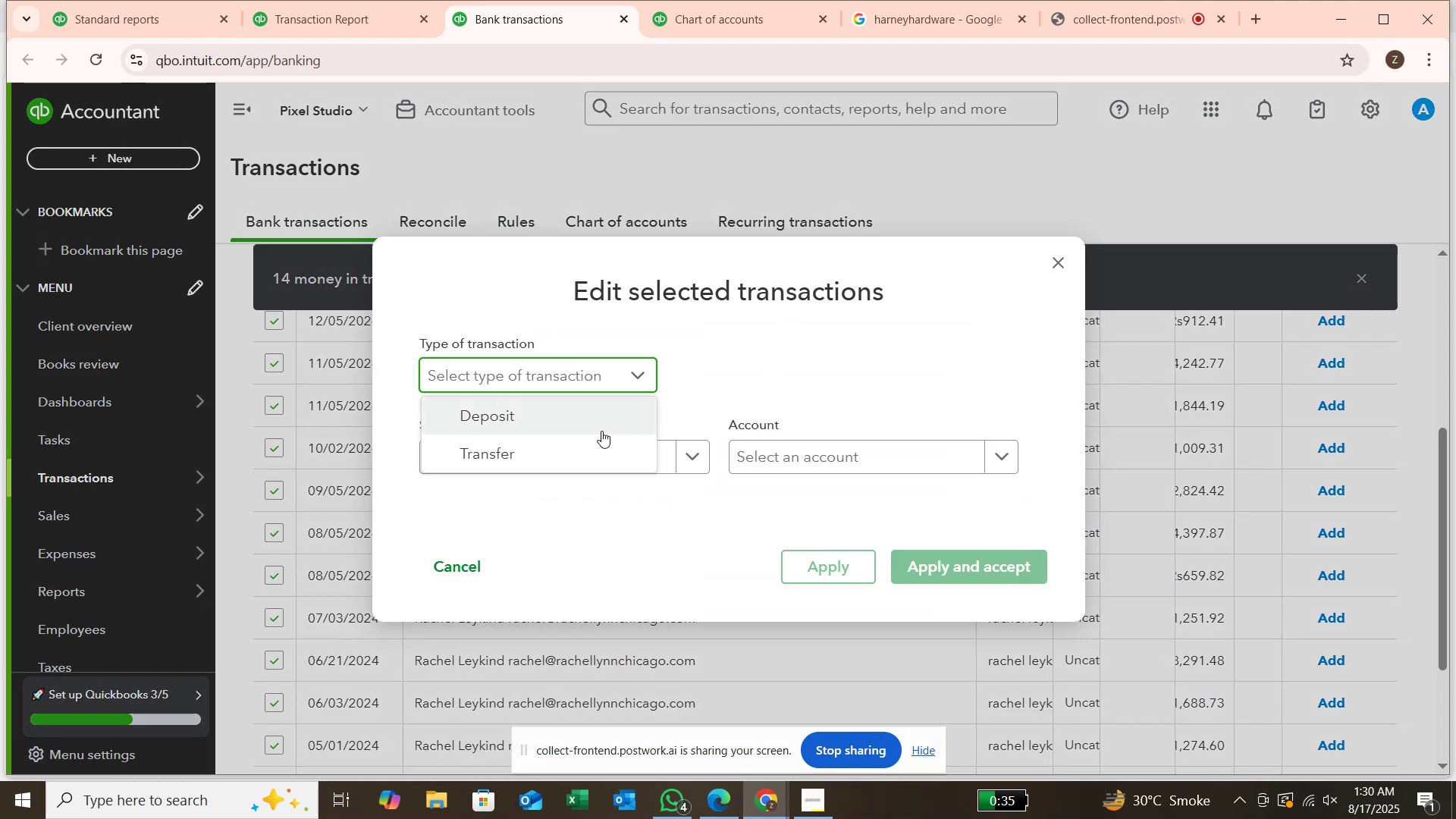 
left_click([601, 426])
 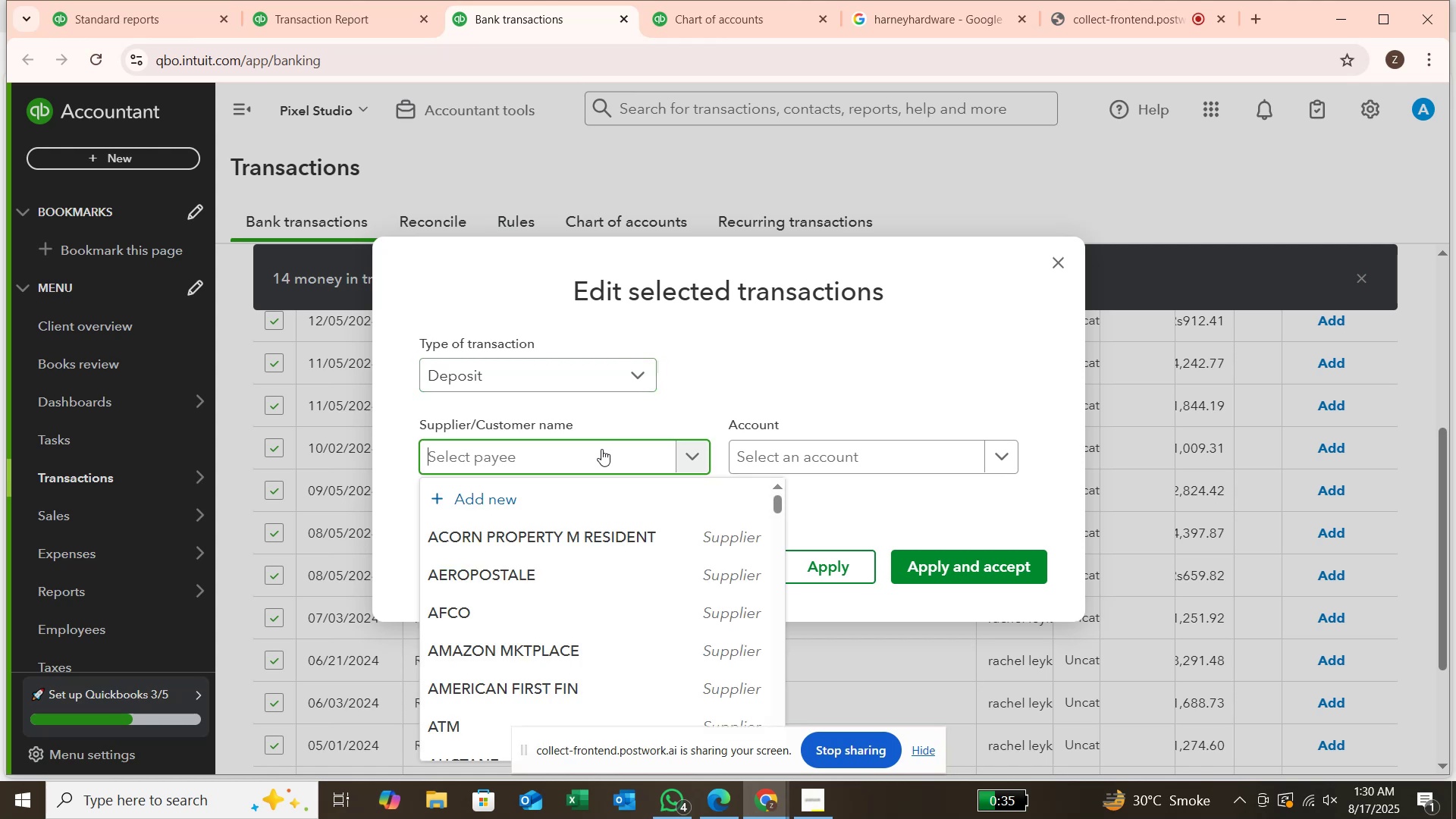 
type(ley)
 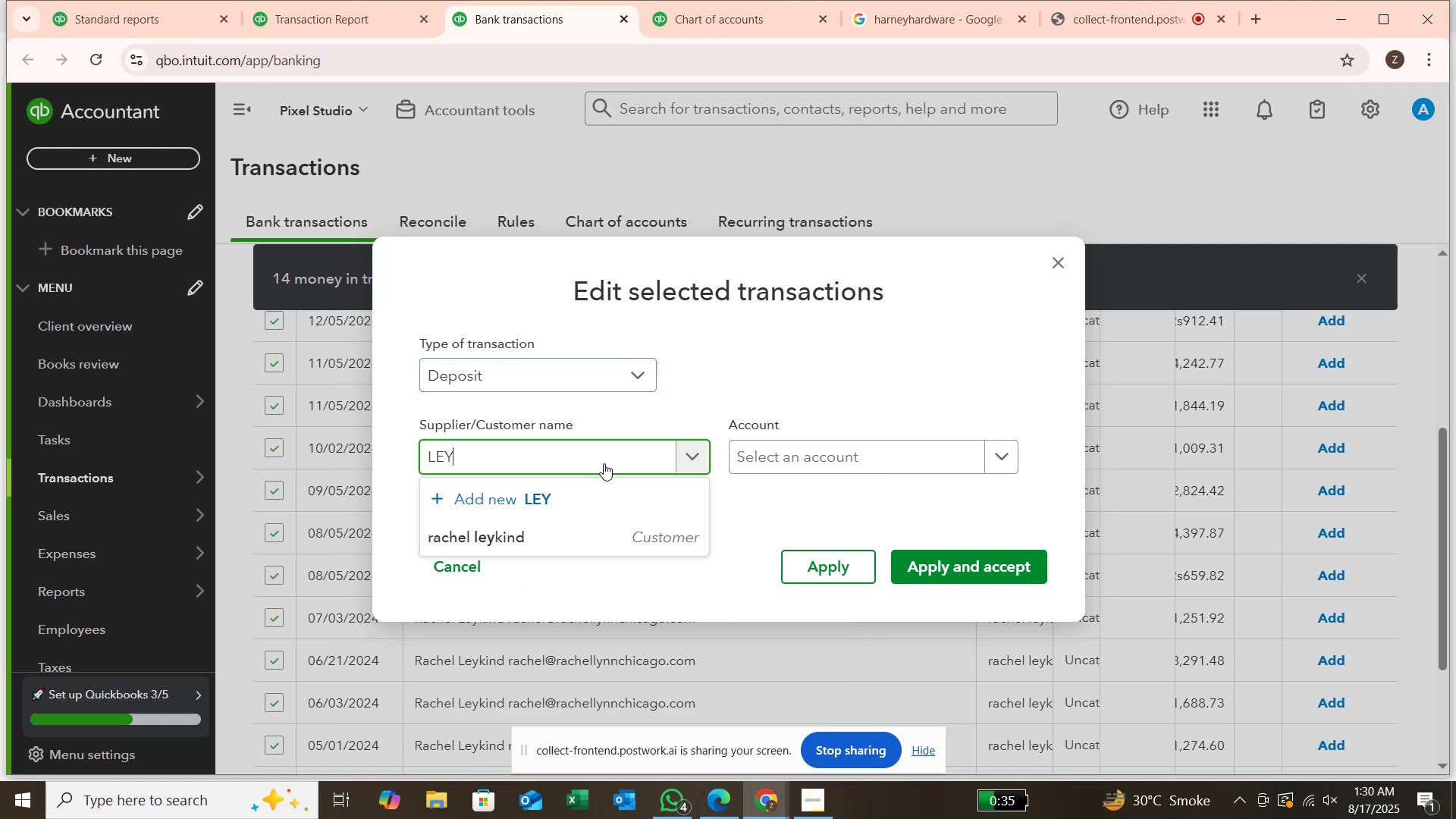 
left_click([584, 536])
 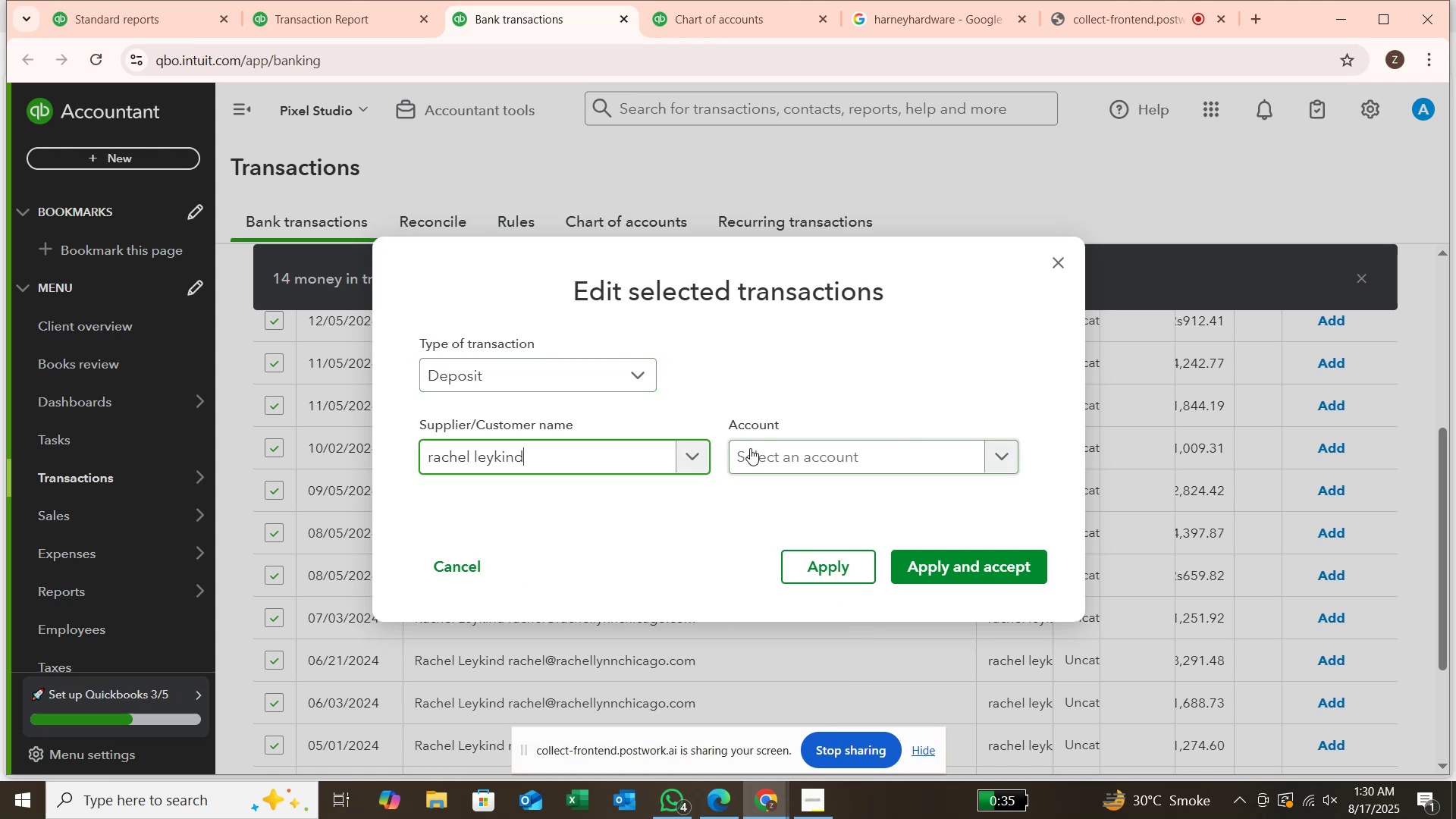 
left_click([752, 445])
 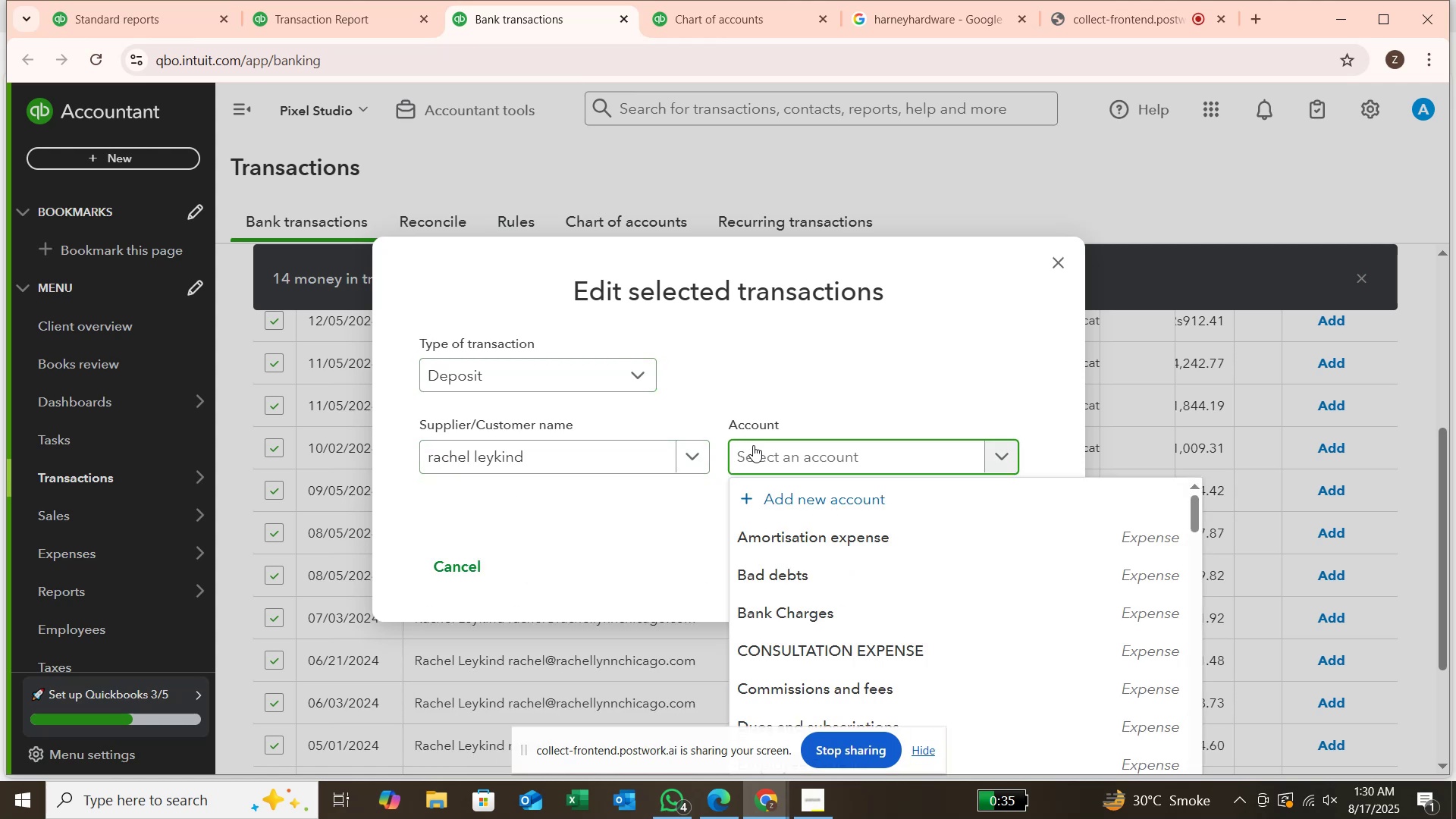 
type(ser)
 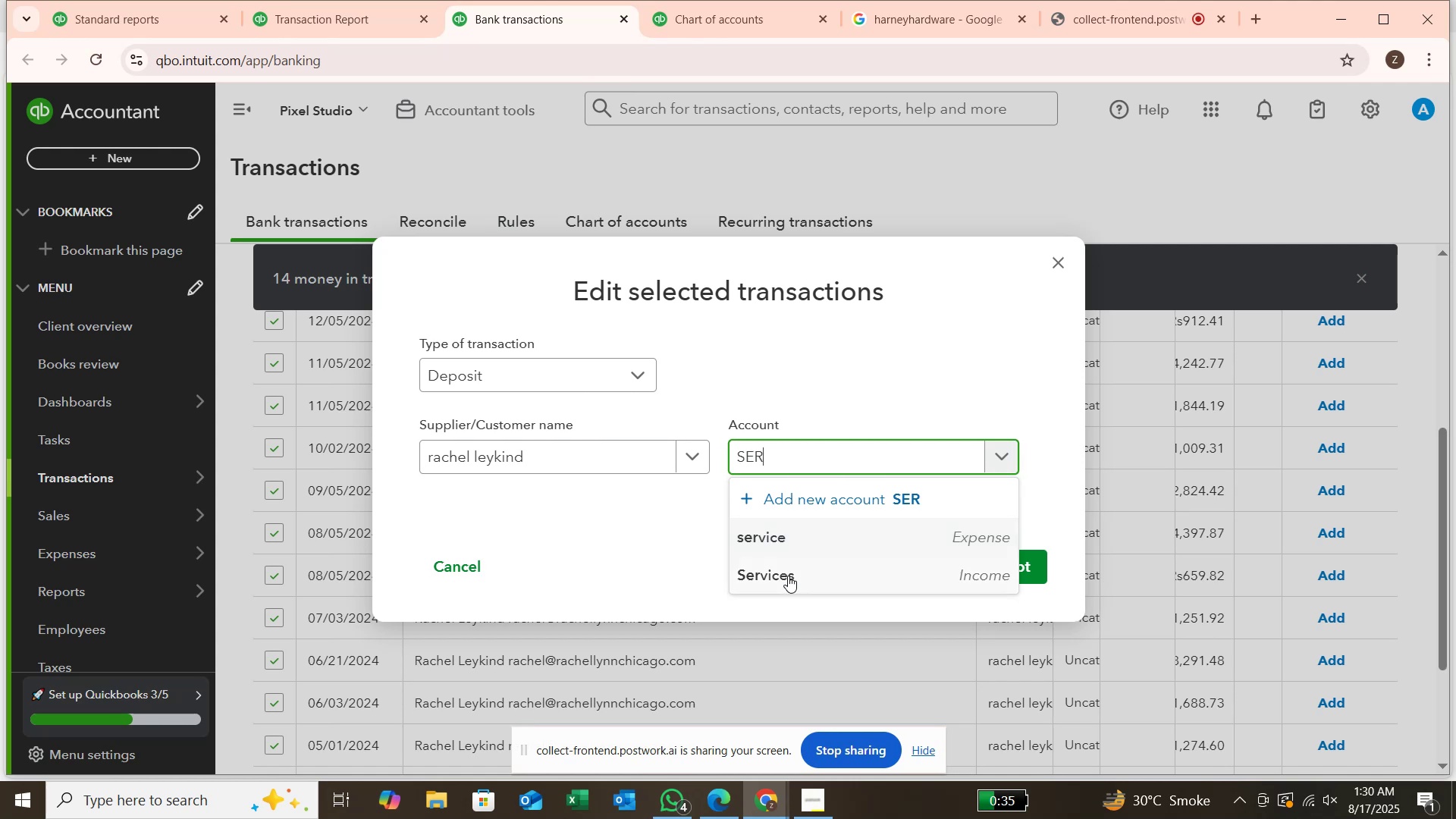 
left_click([789, 578])
 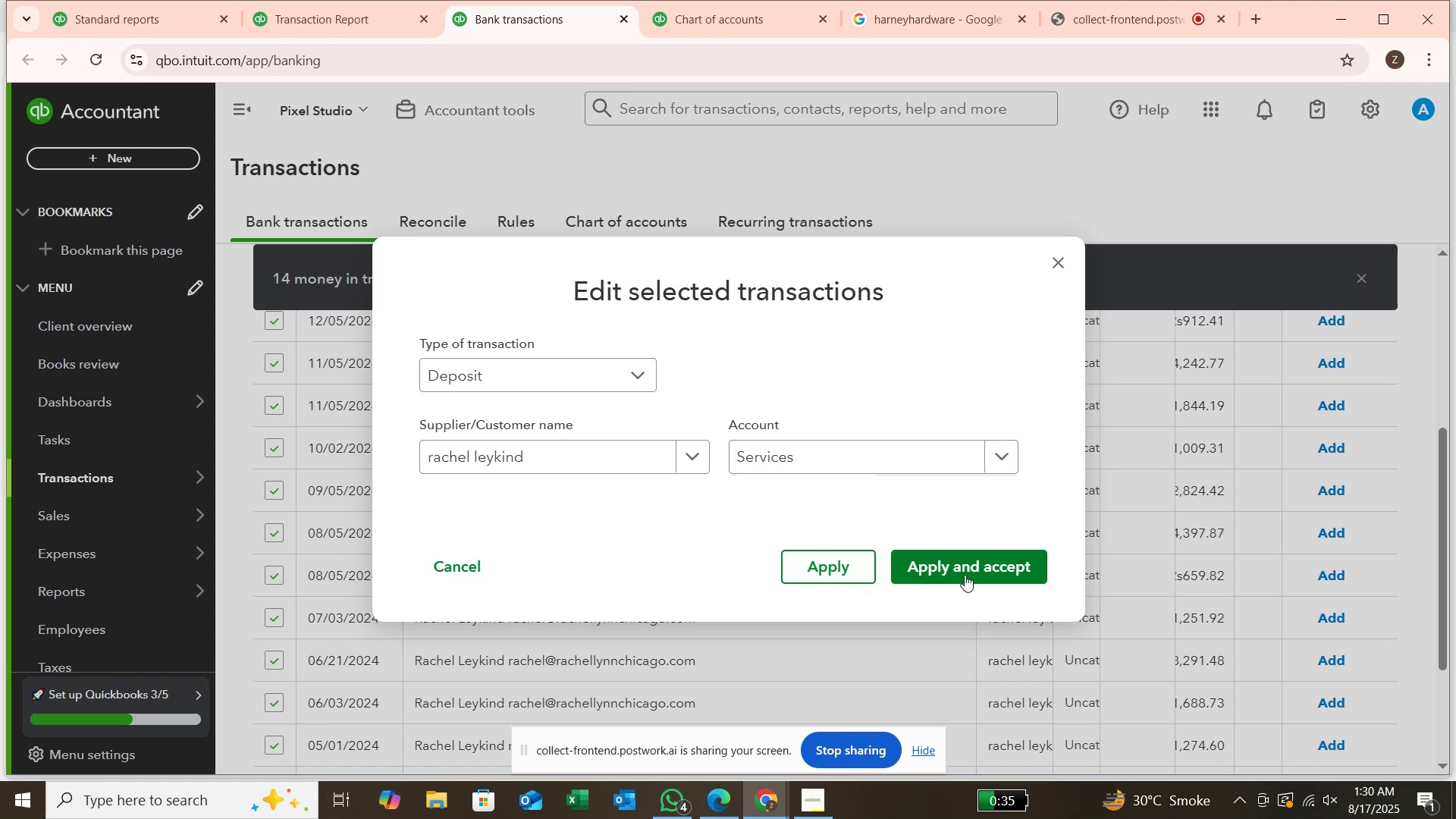 
left_click([965, 575])
 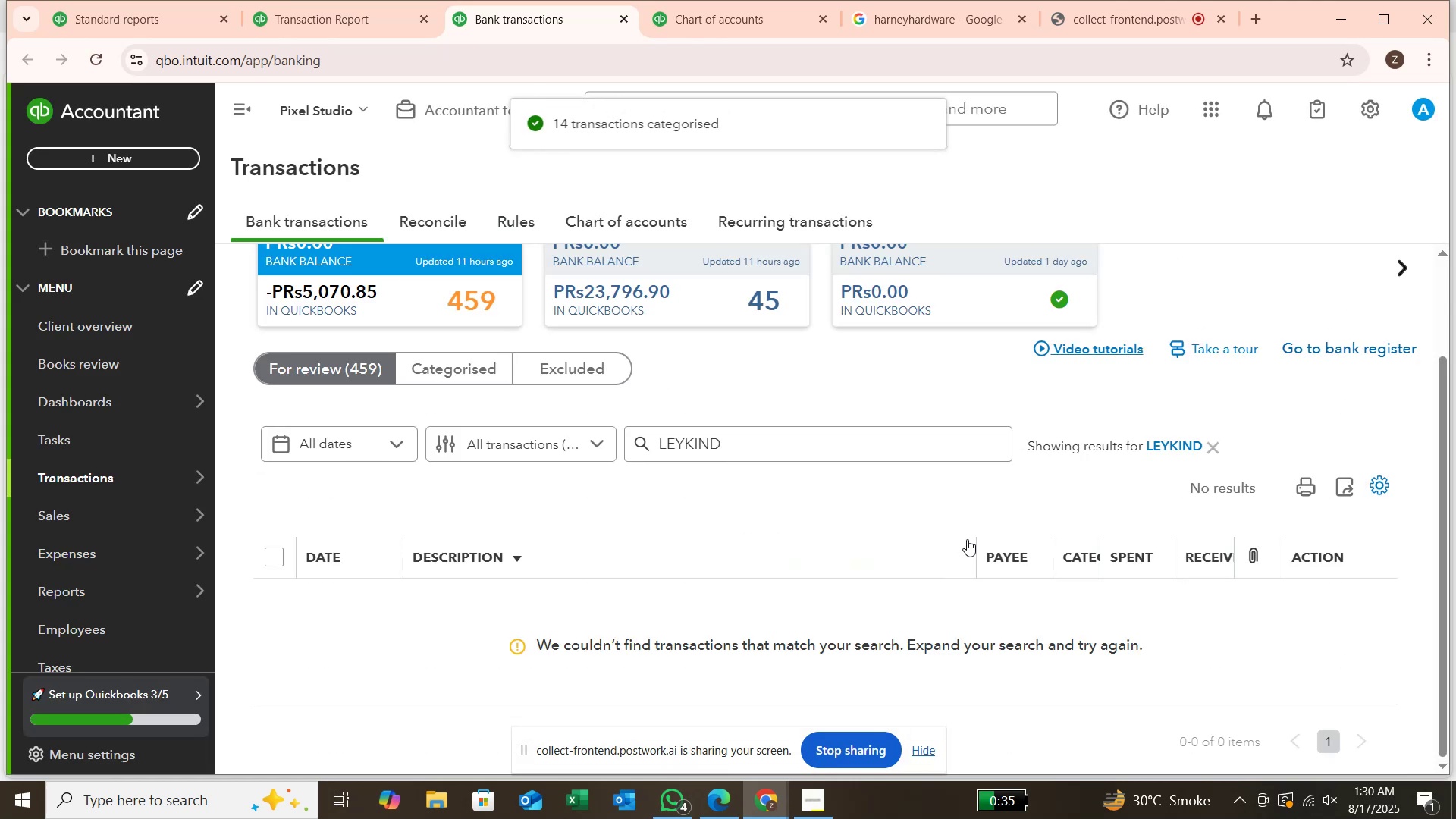 
wait(5.7)
 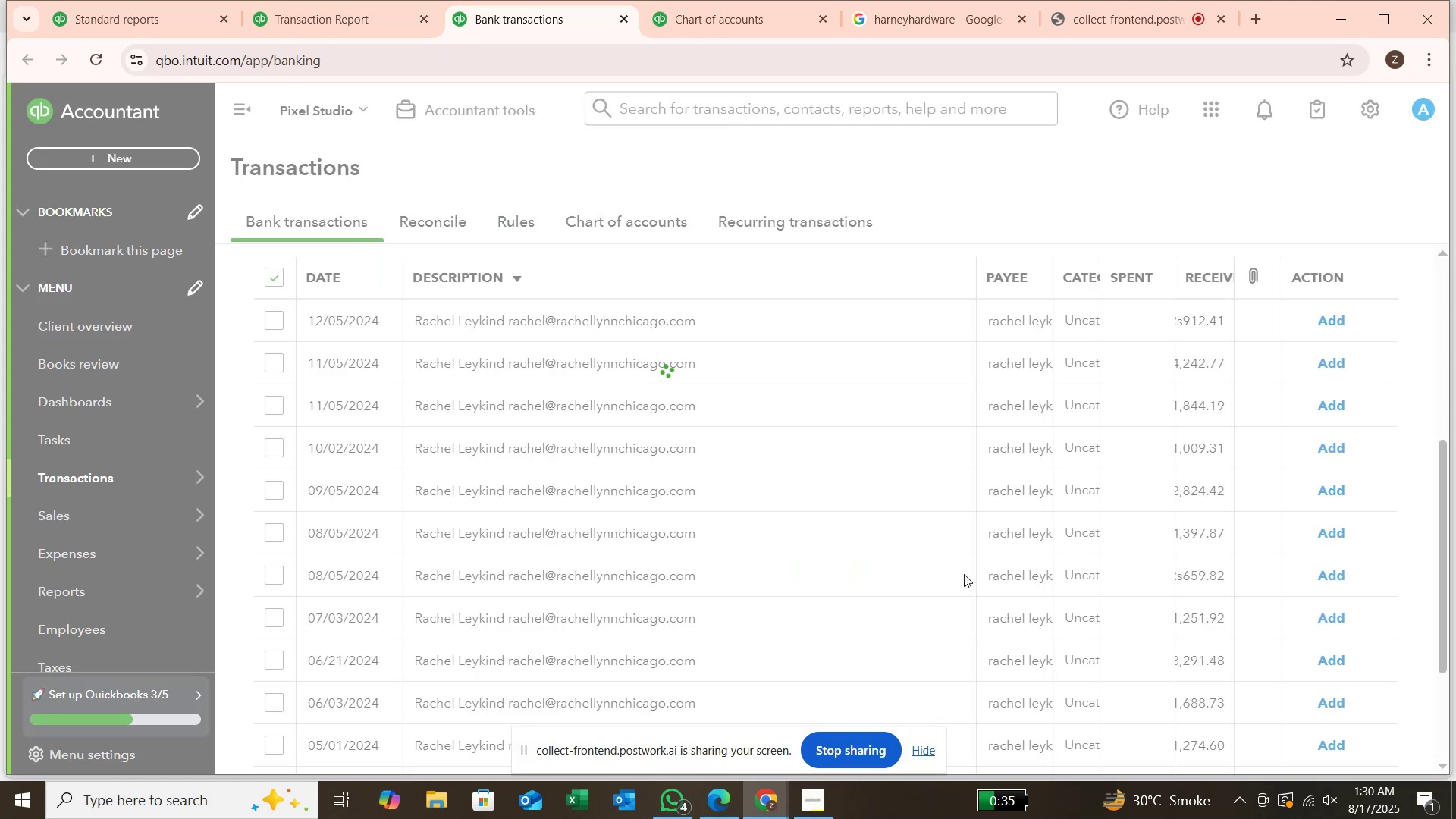 
left_click([1211, 444])
 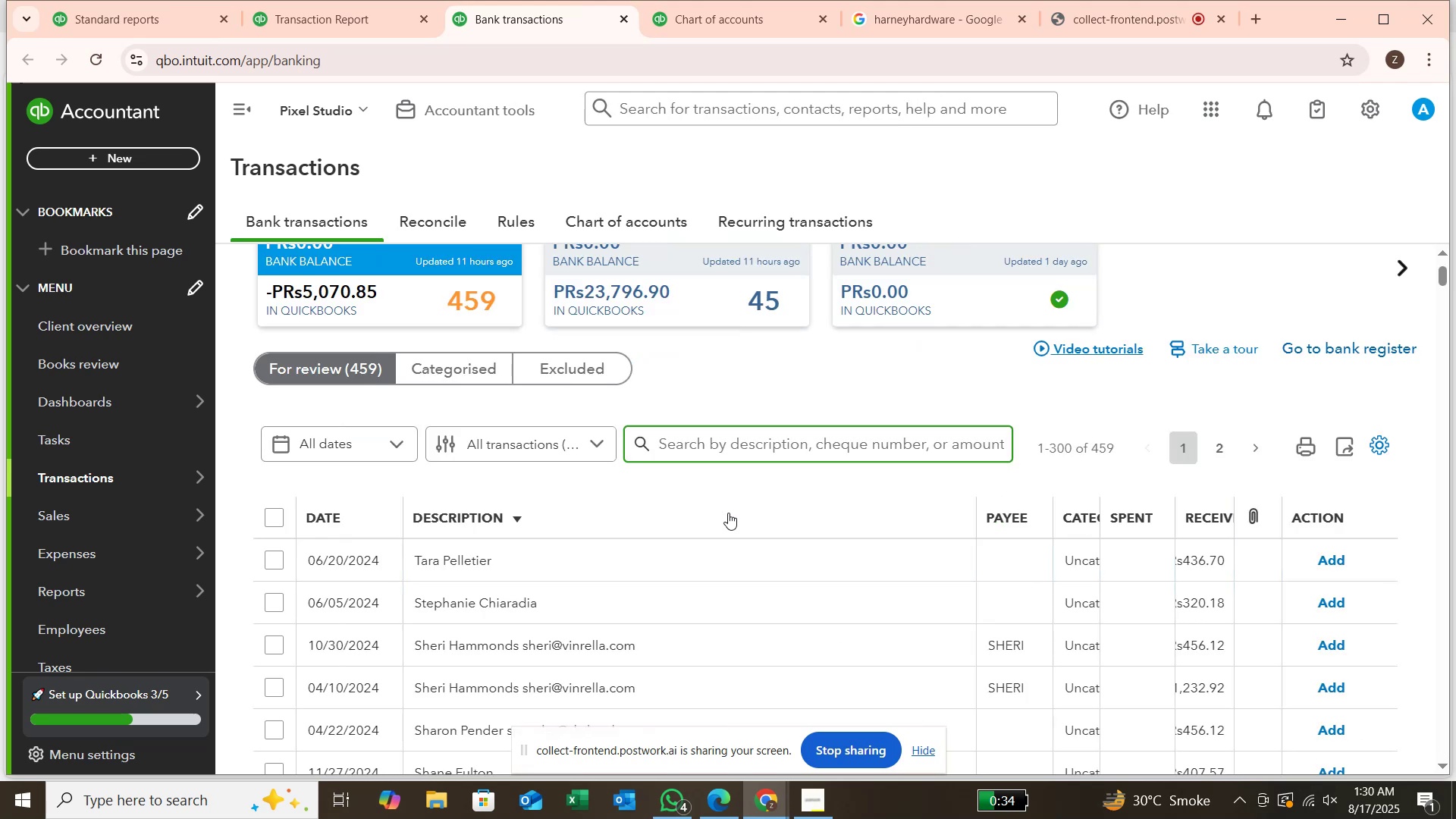 
scroll: coordinate [723, 513], scroll_direction: down, amount: 37.0
 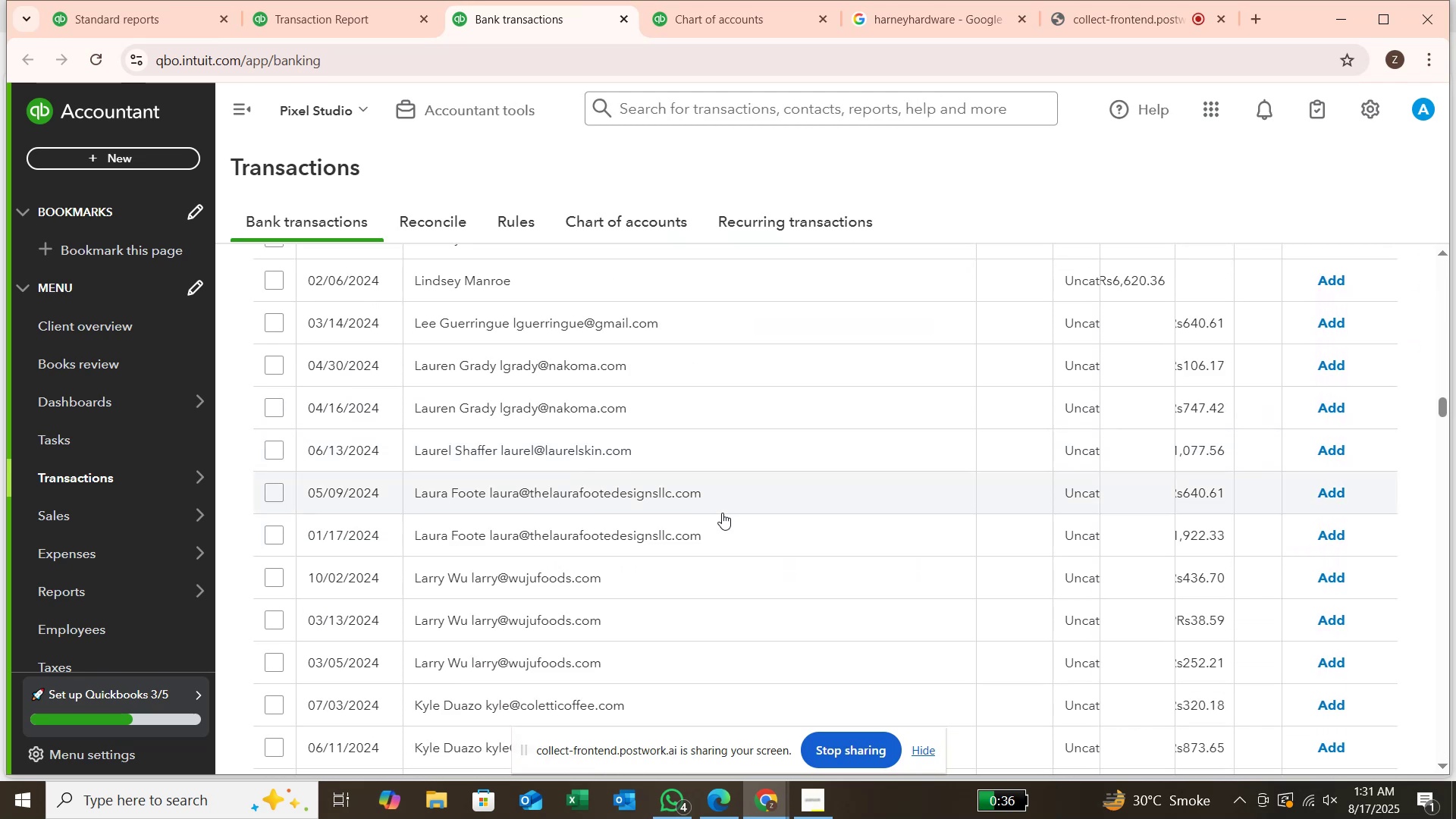 
scroll: coordinate [721, 511], scroll_direction: up, amount: 3.0
 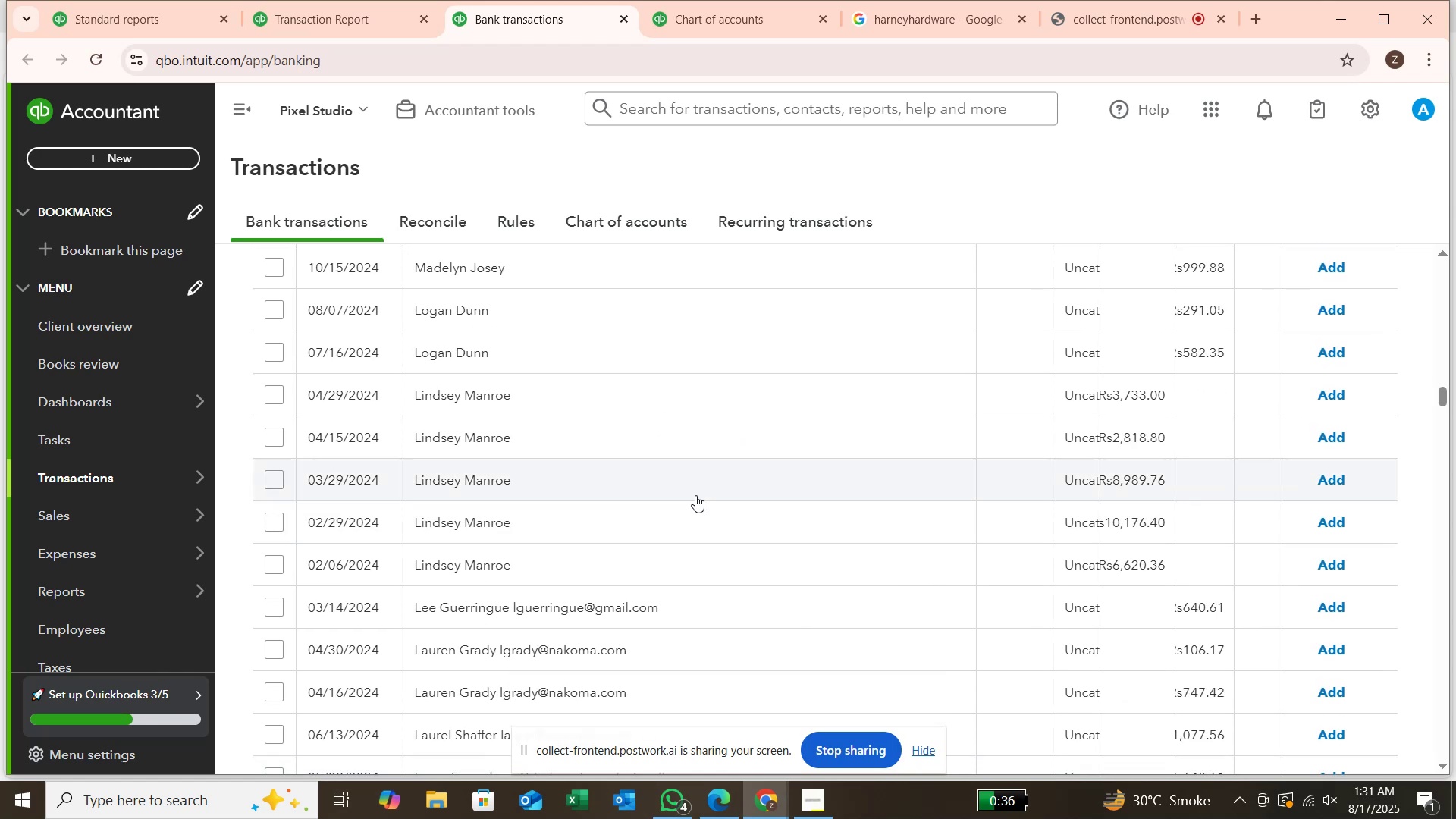 
wait(7.76)
 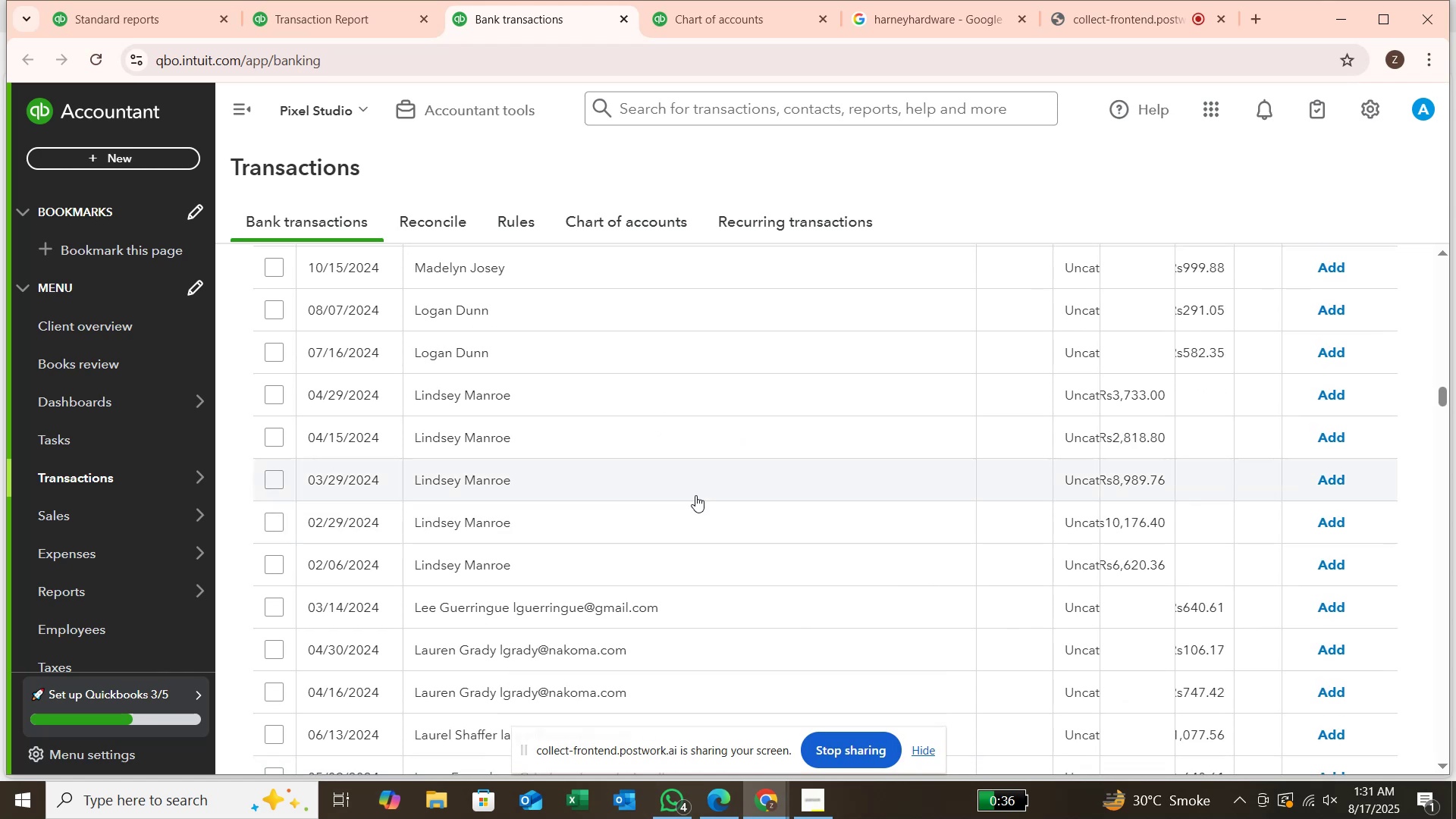 
scroll: coordinate [693, 494], scroll_direction: down, amount: 6.0
 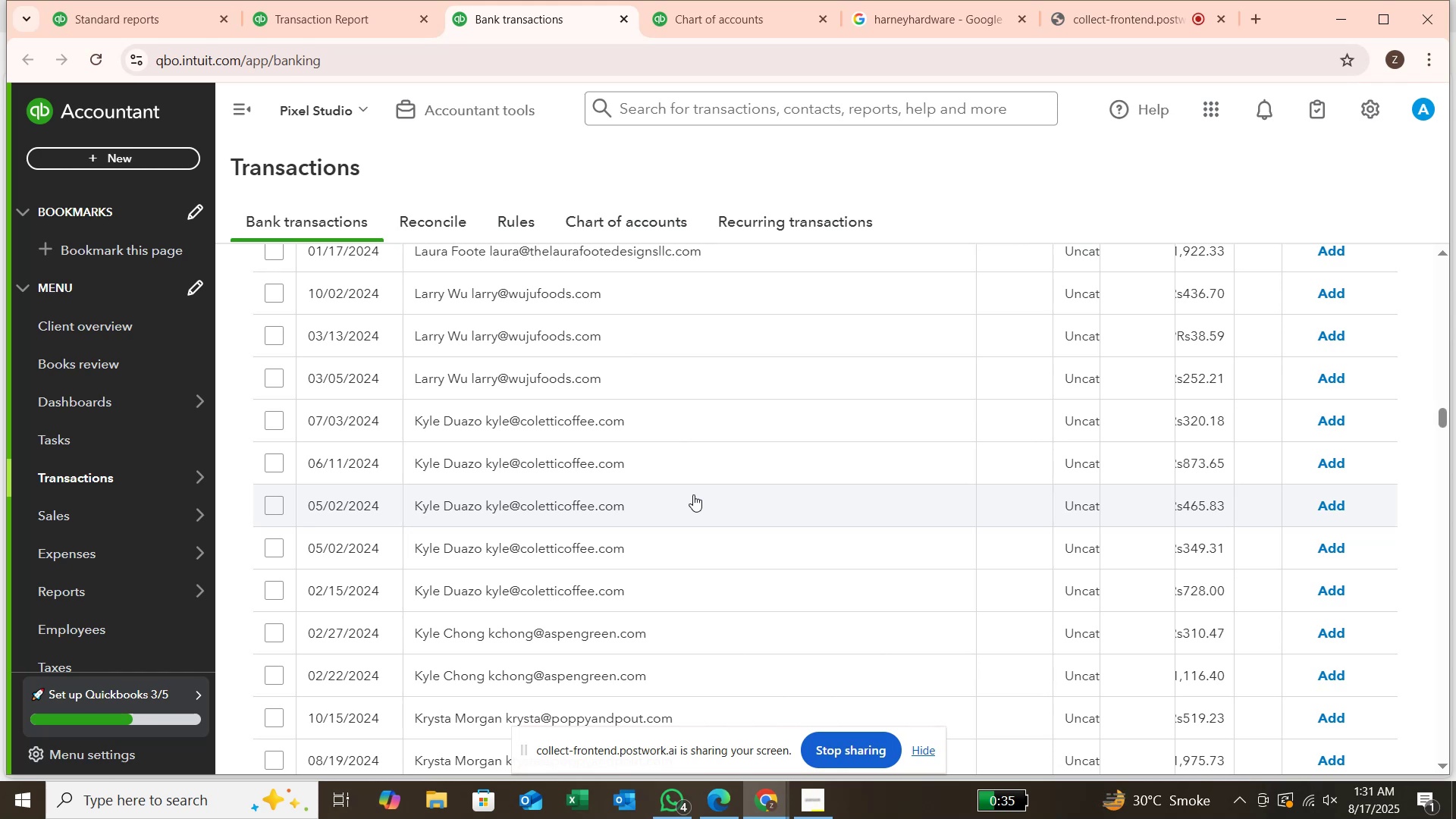 
scroll: coordinate [686, 489], scroll_direction: up, amount: 44.0
 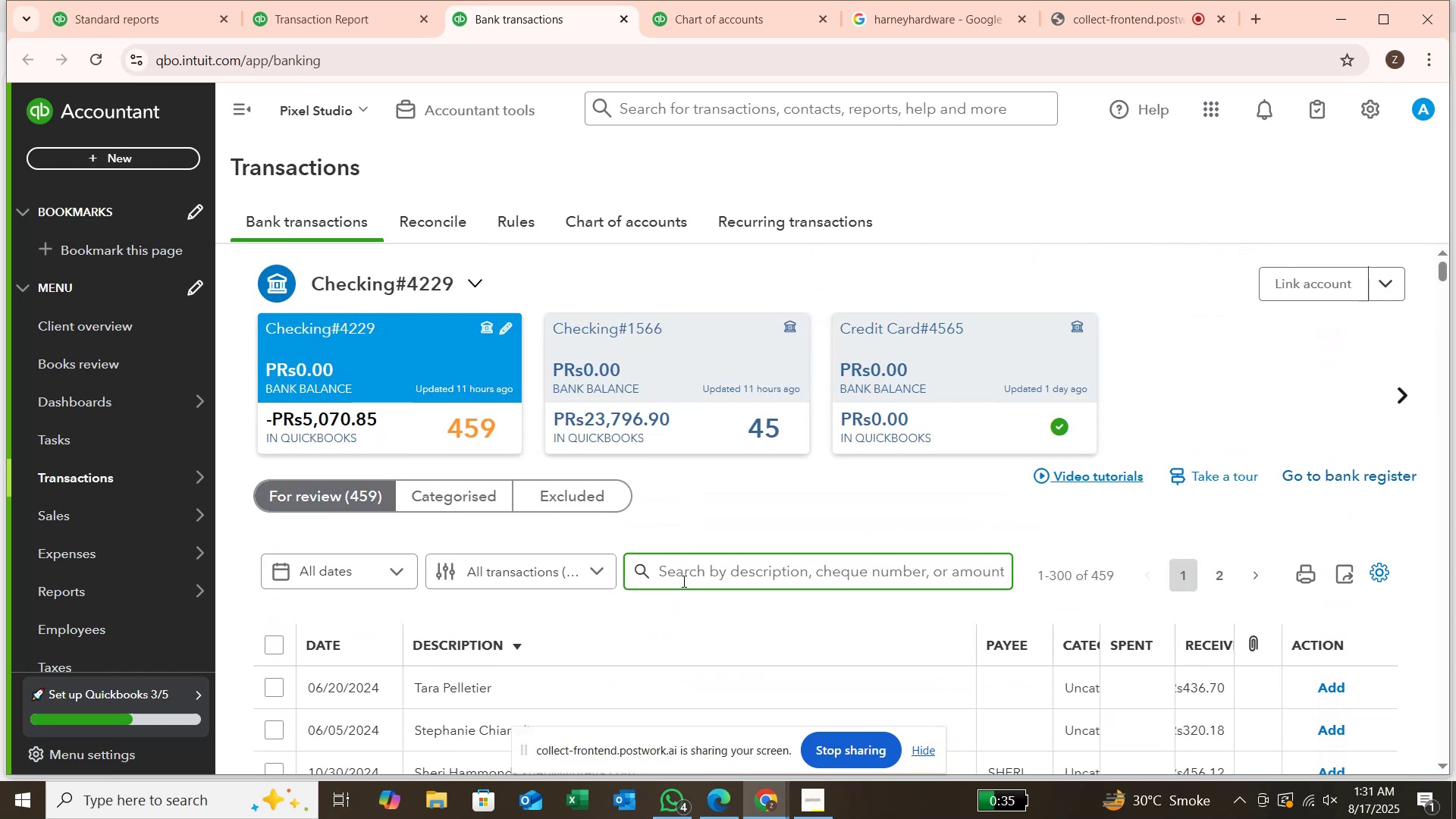 
type(kyle)
 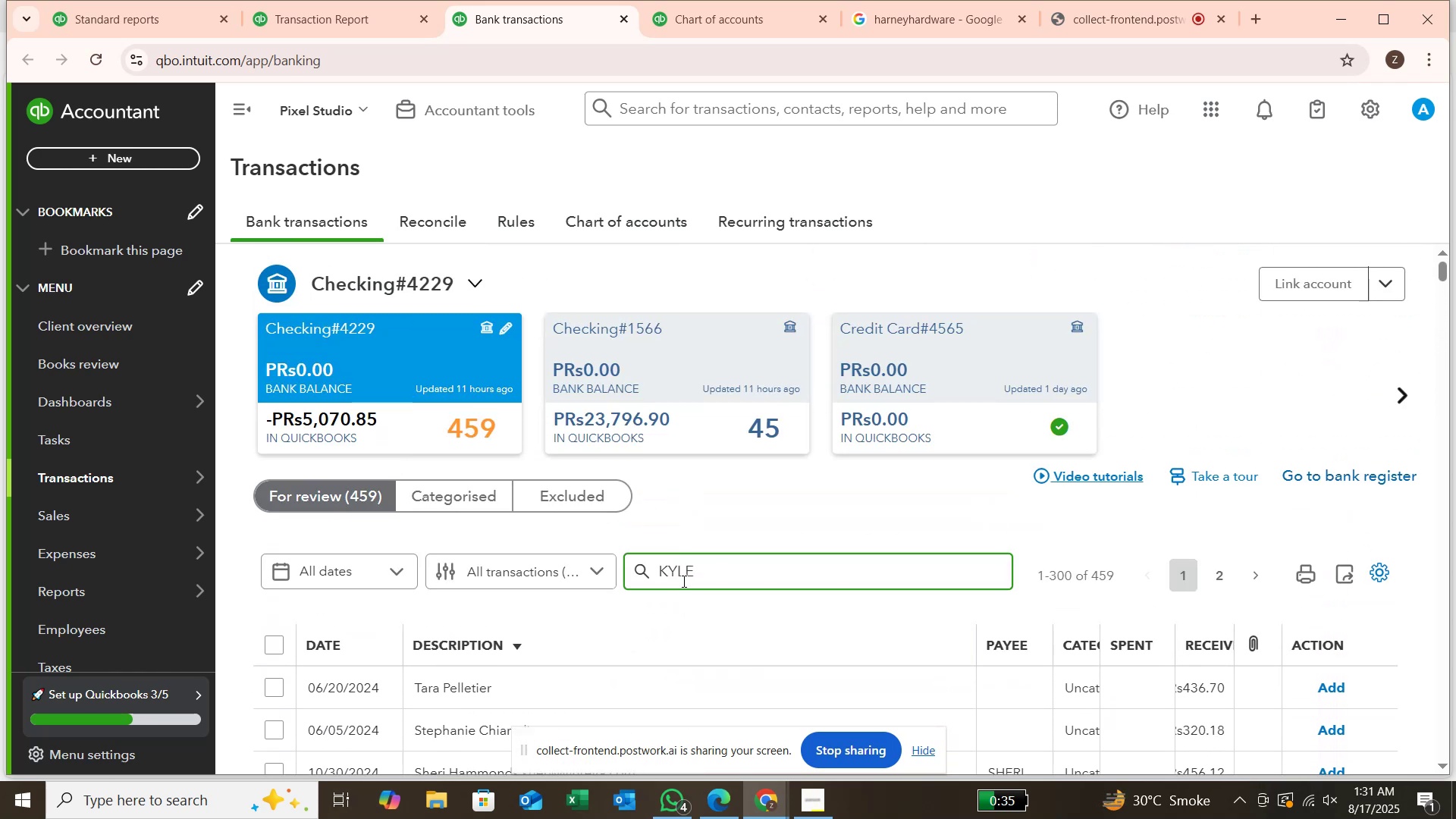 
key(Enter)
 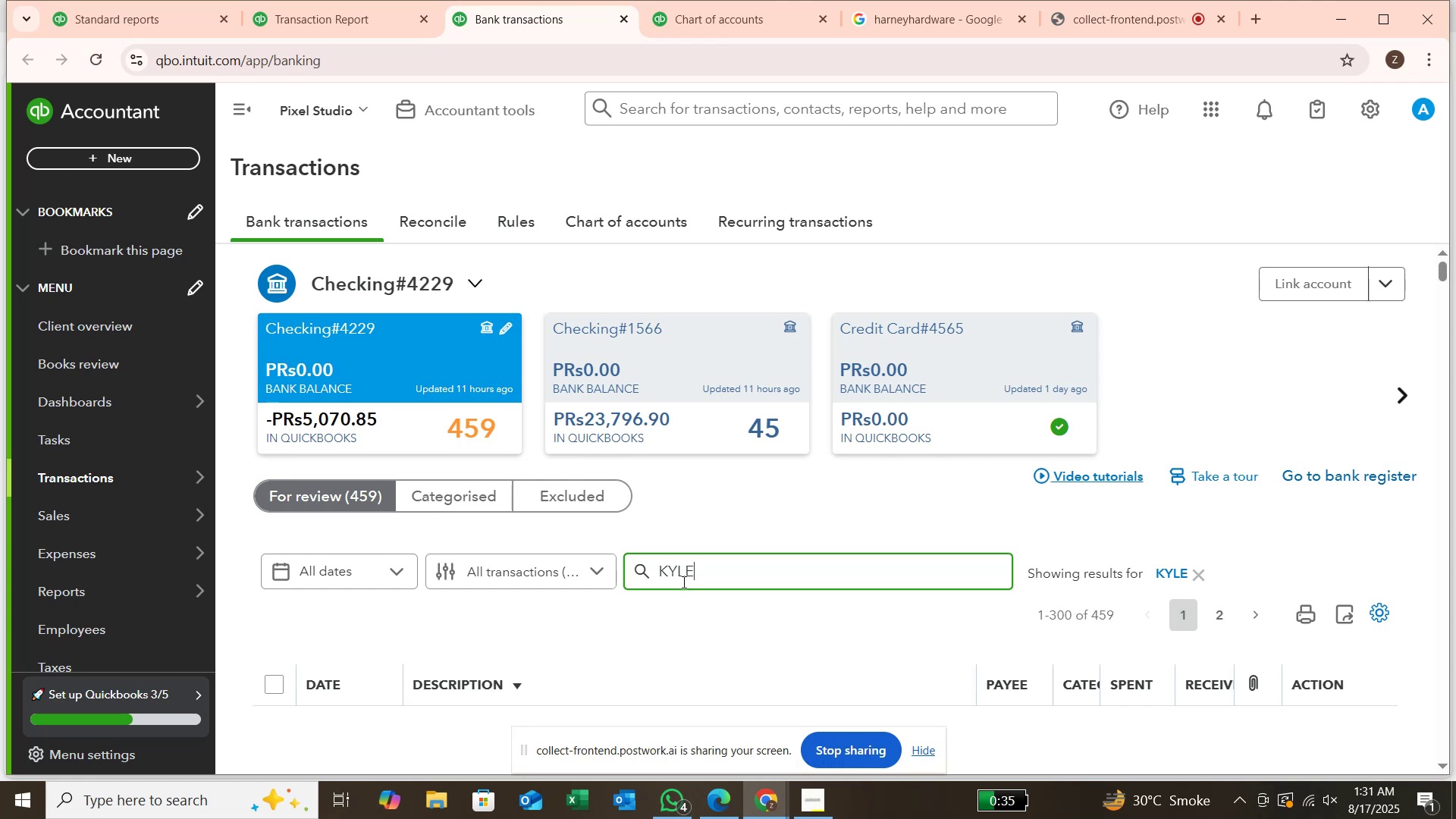 
scroll: coordinate [692, 610], scroll_direction: down, amount: 4.0
 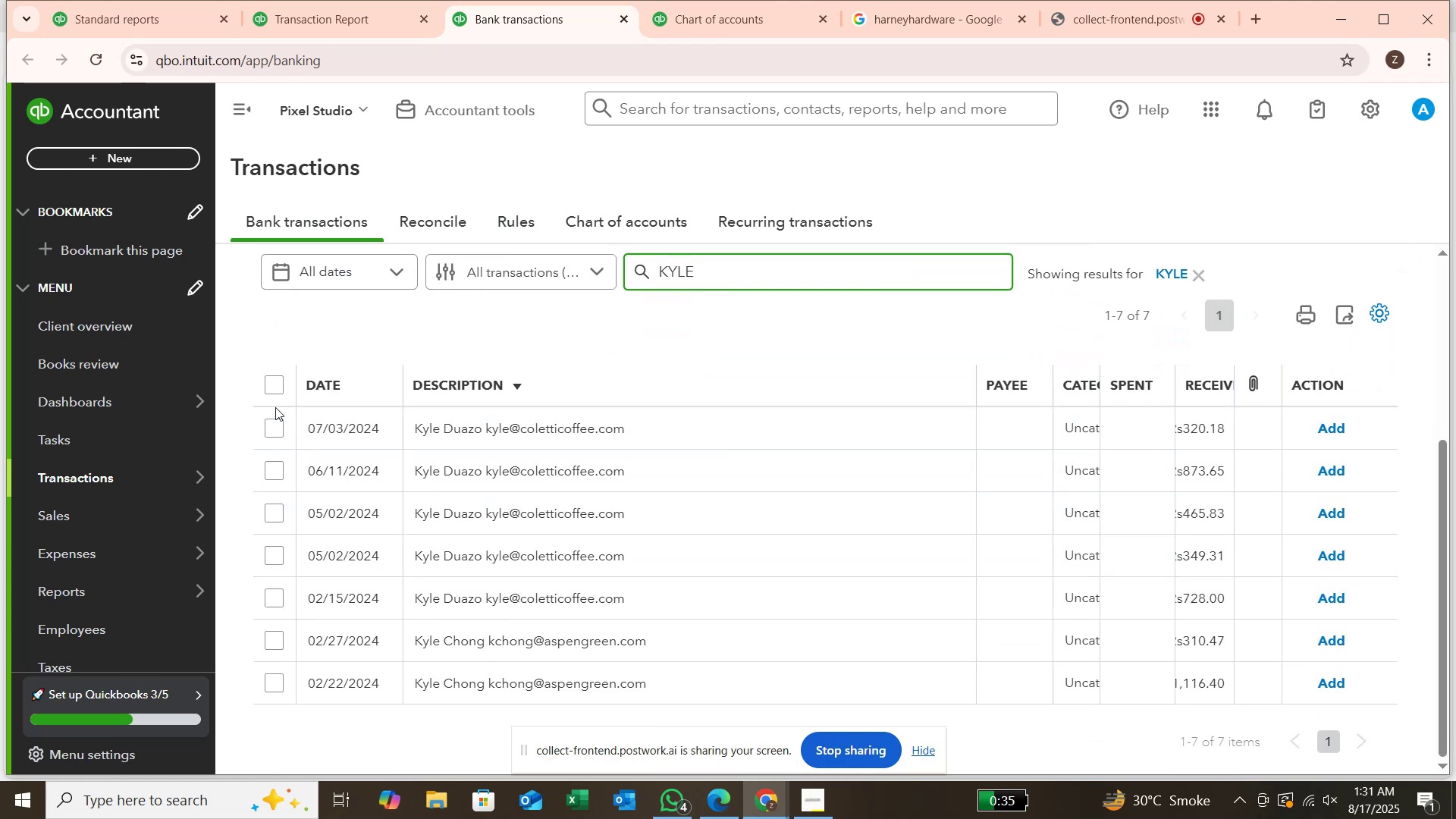 
wait(5.24)
 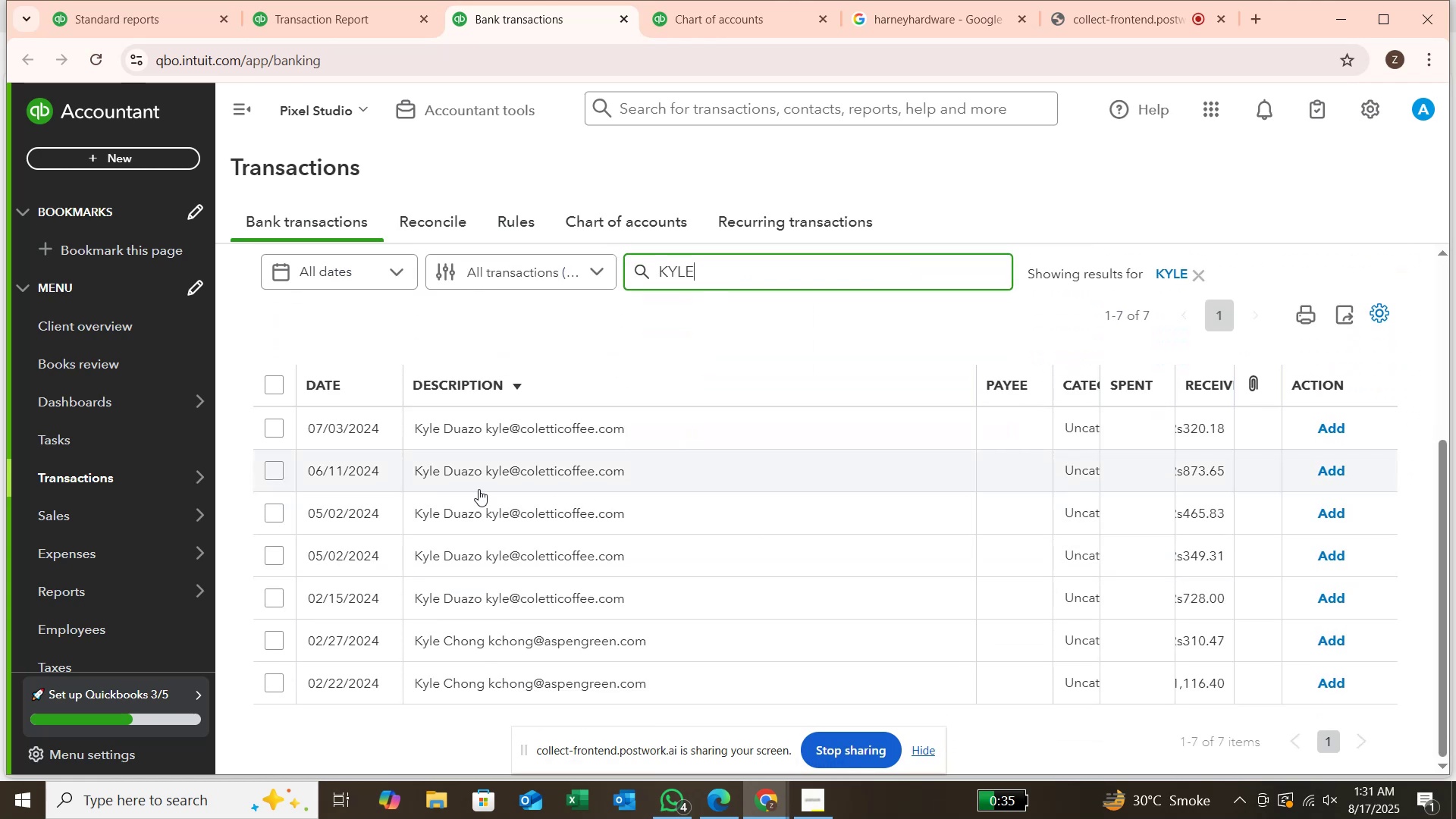 
left_click([277, 383])
 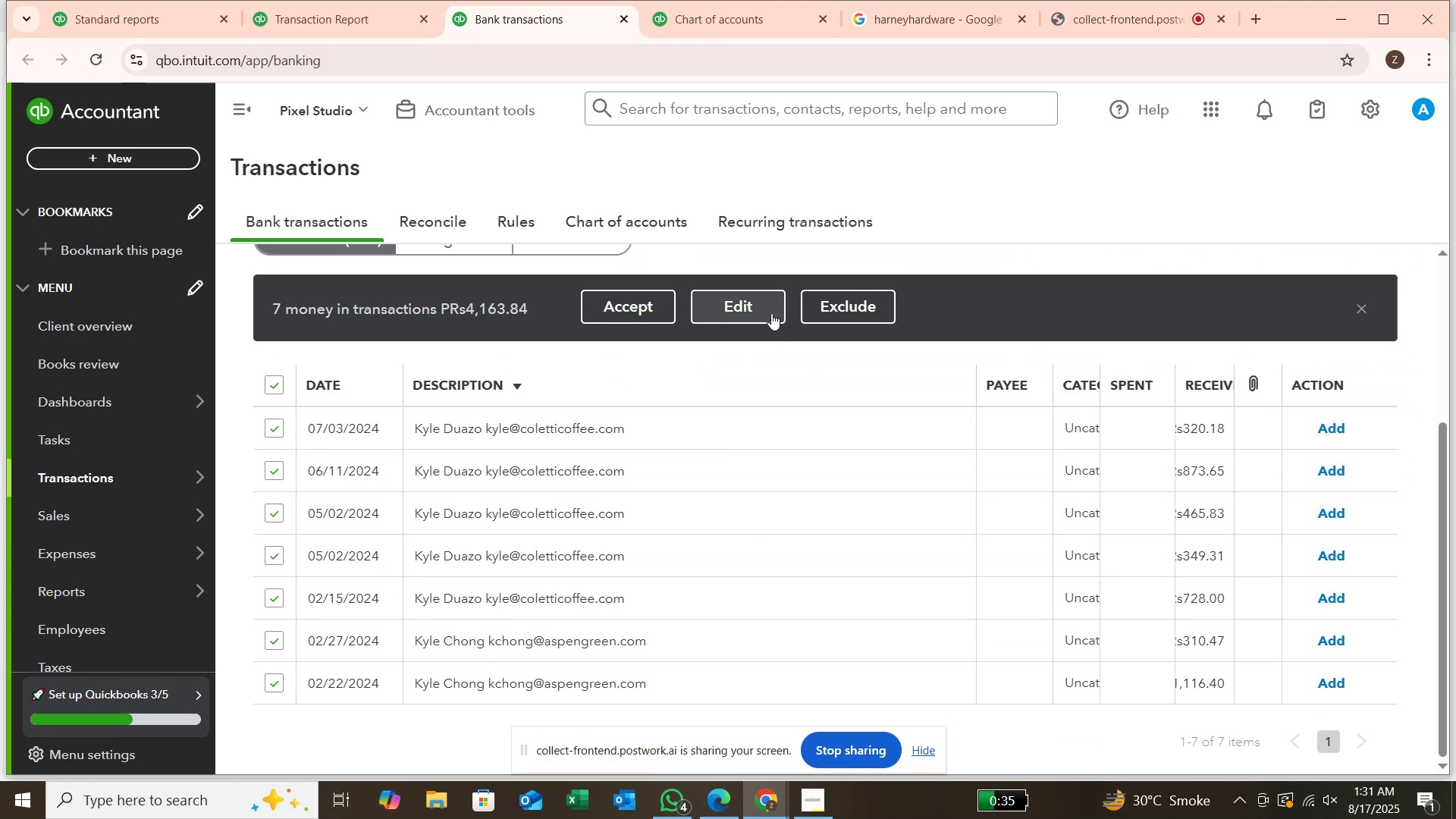 
left_click([753, 314])
 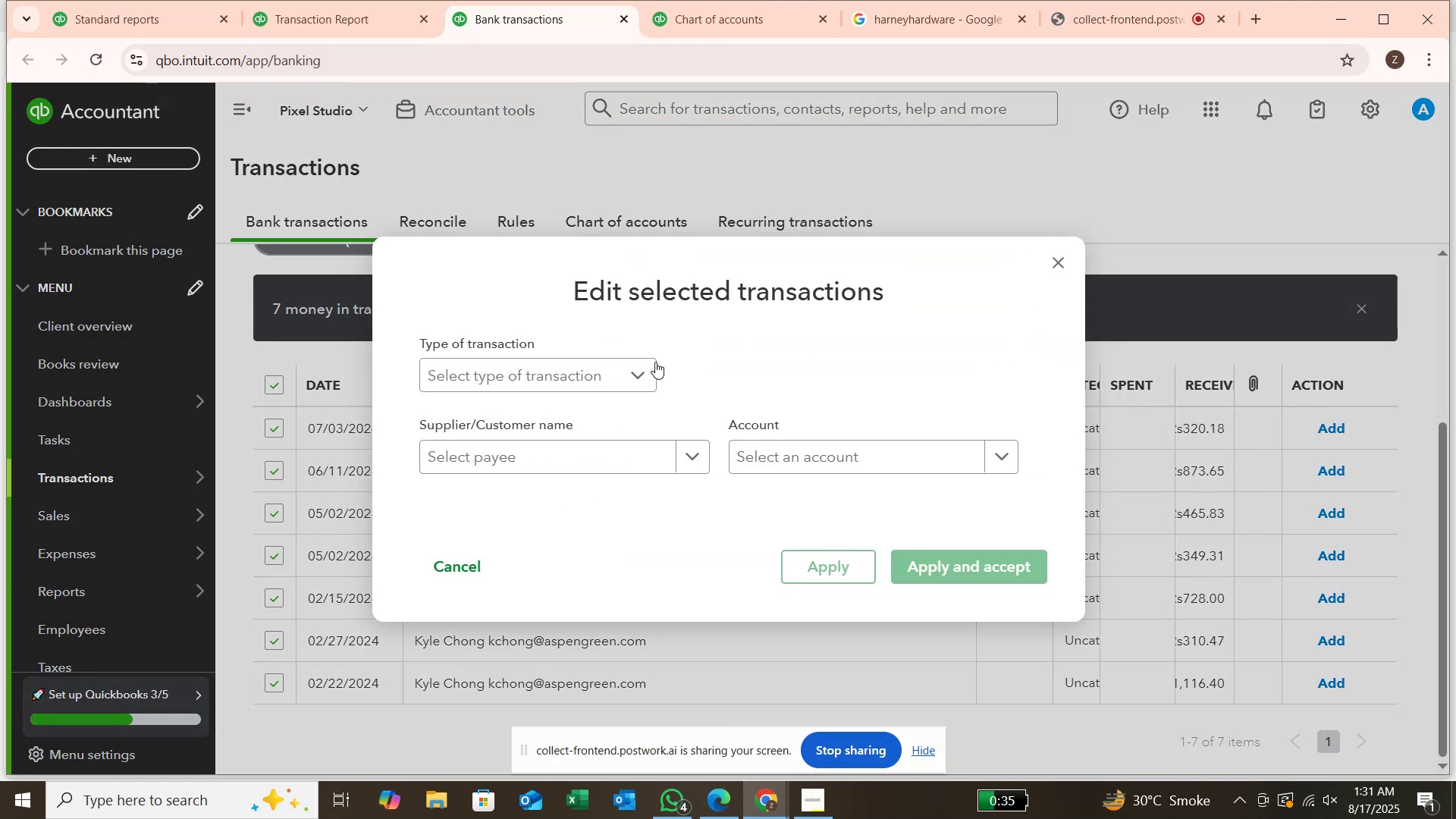 
left_click([643, 367])
 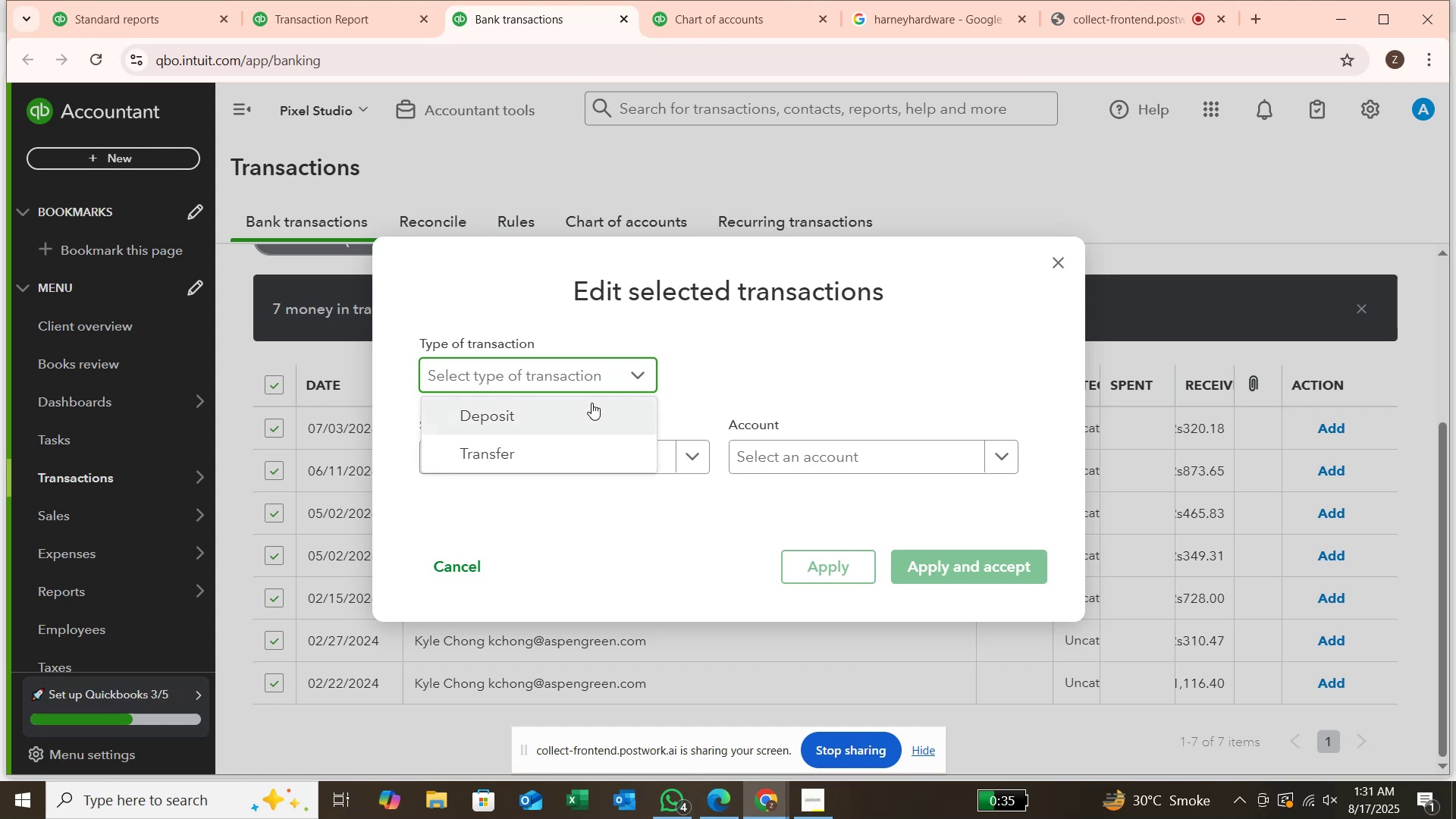 
left_click([592, 403])
 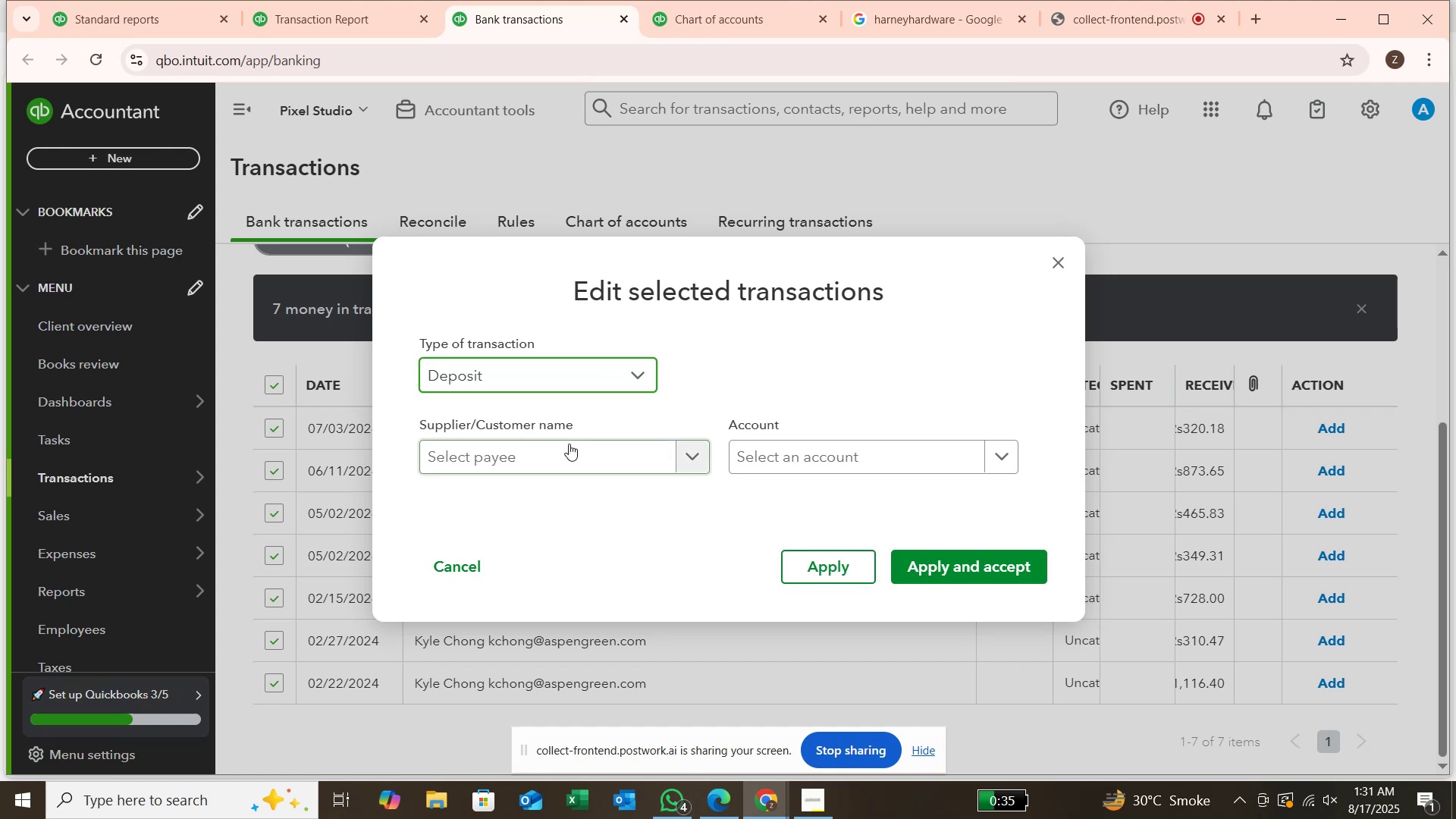 
left_click([567, 447])
 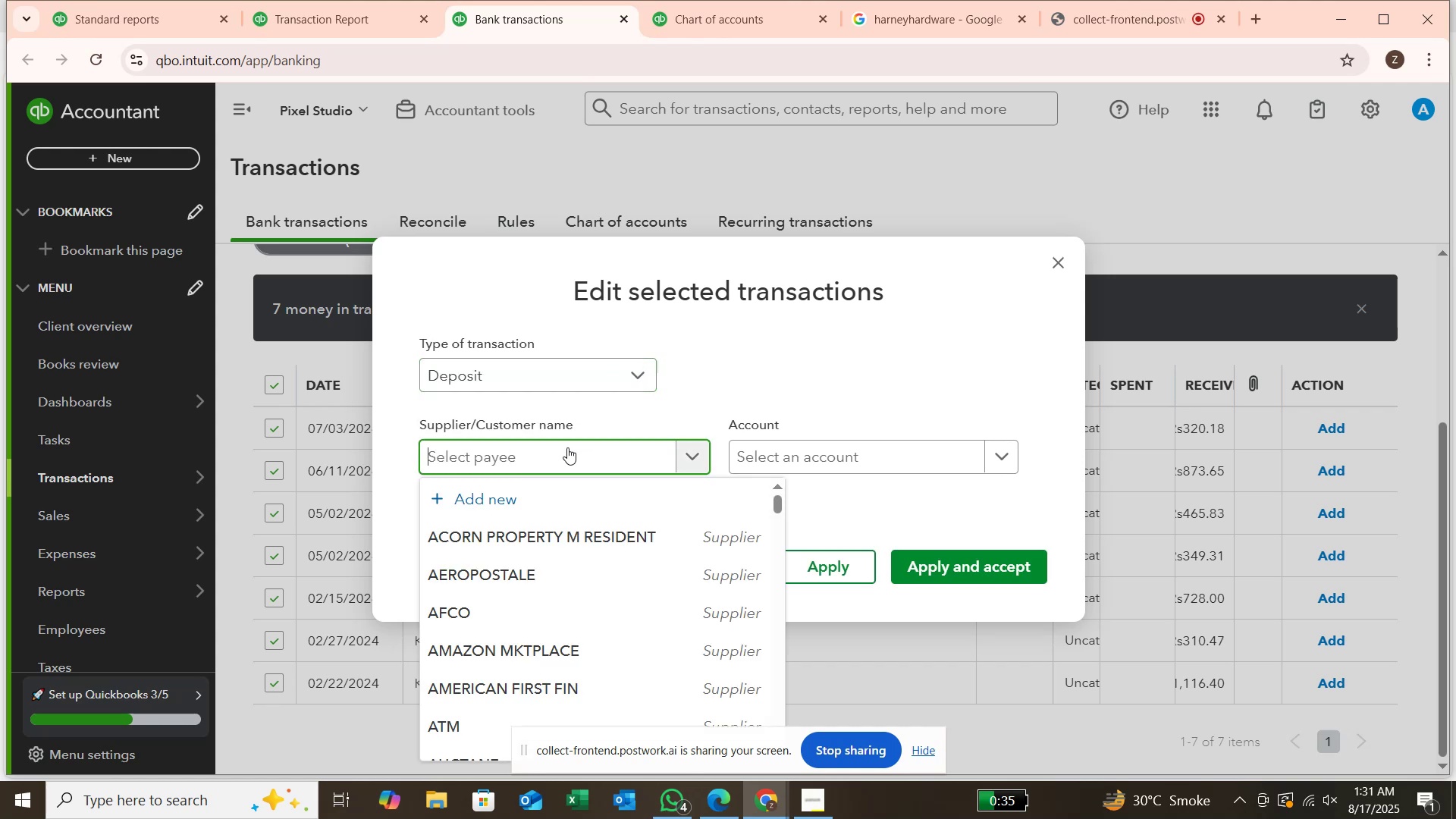 
type(kyle)
 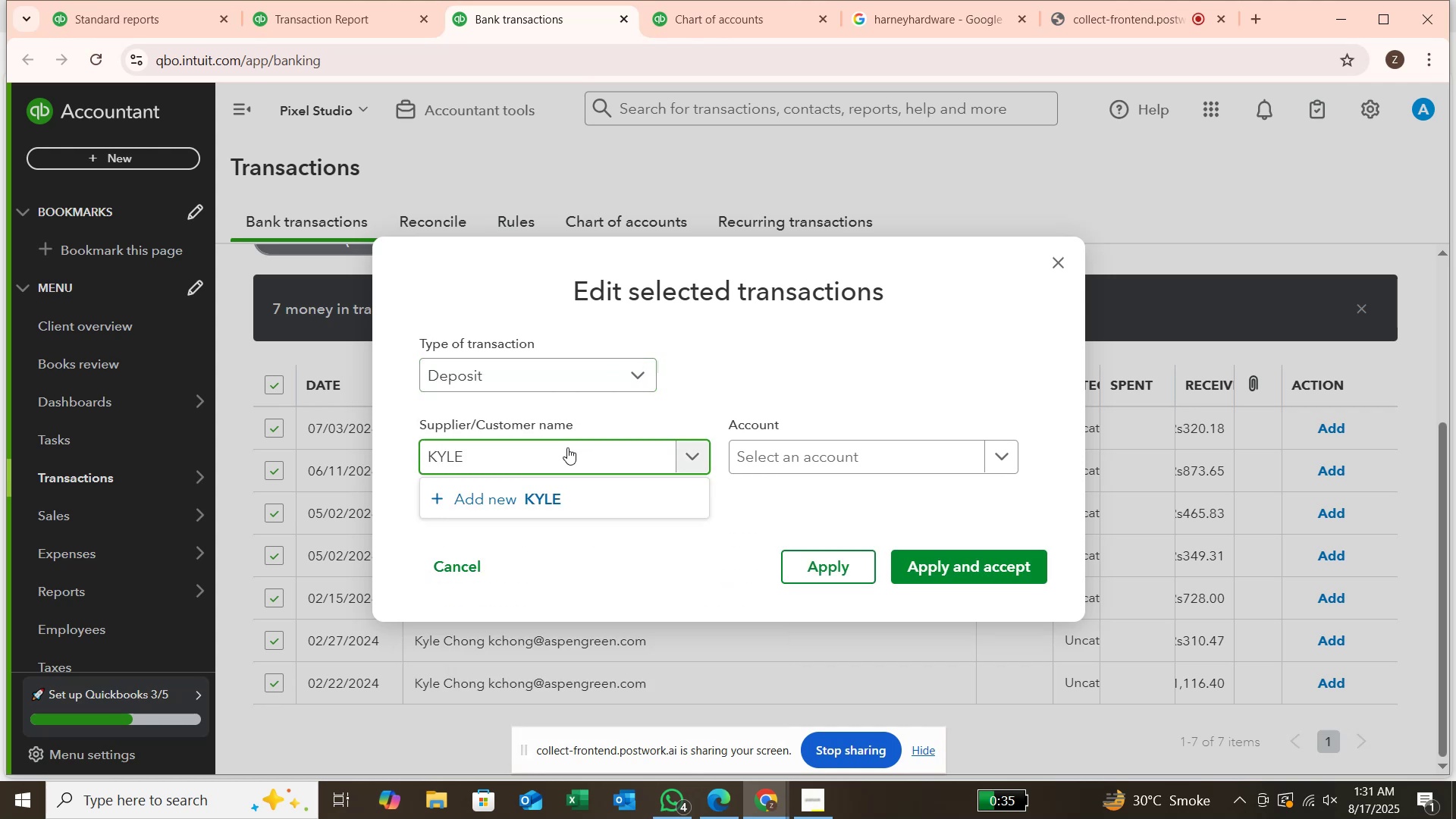 
key(Enter)
 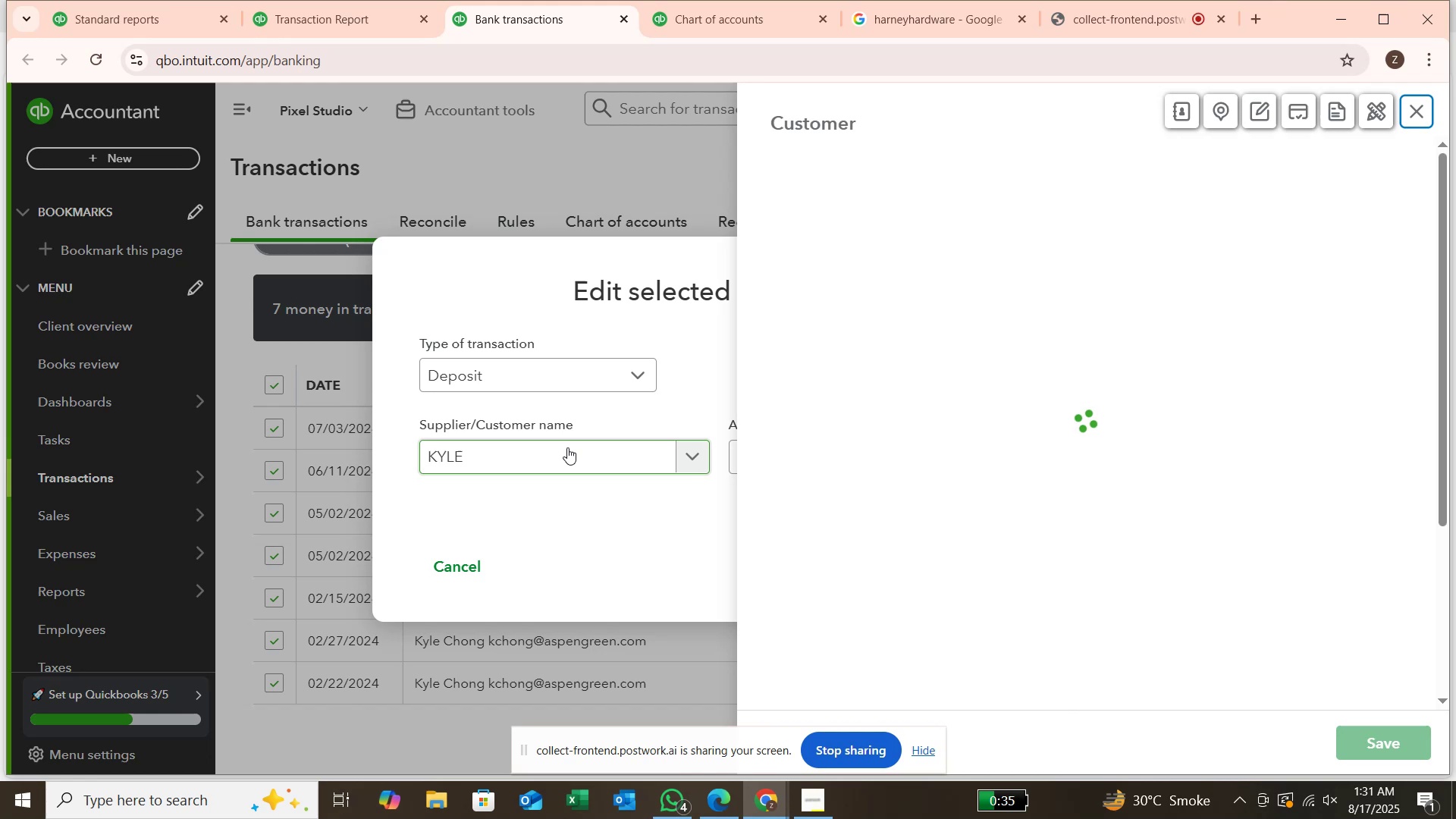 
key(Enter)
 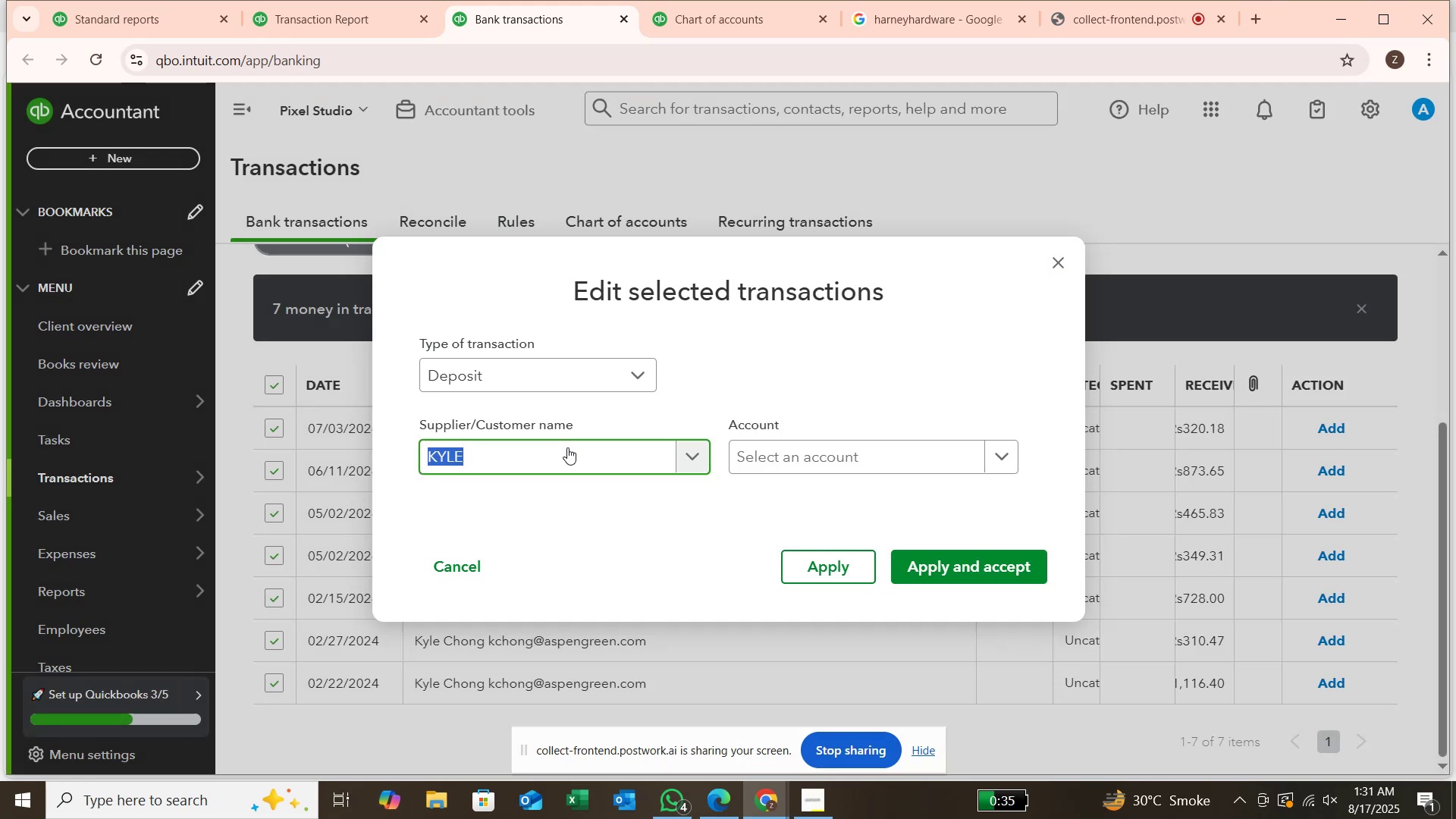 
wait(8.8)
 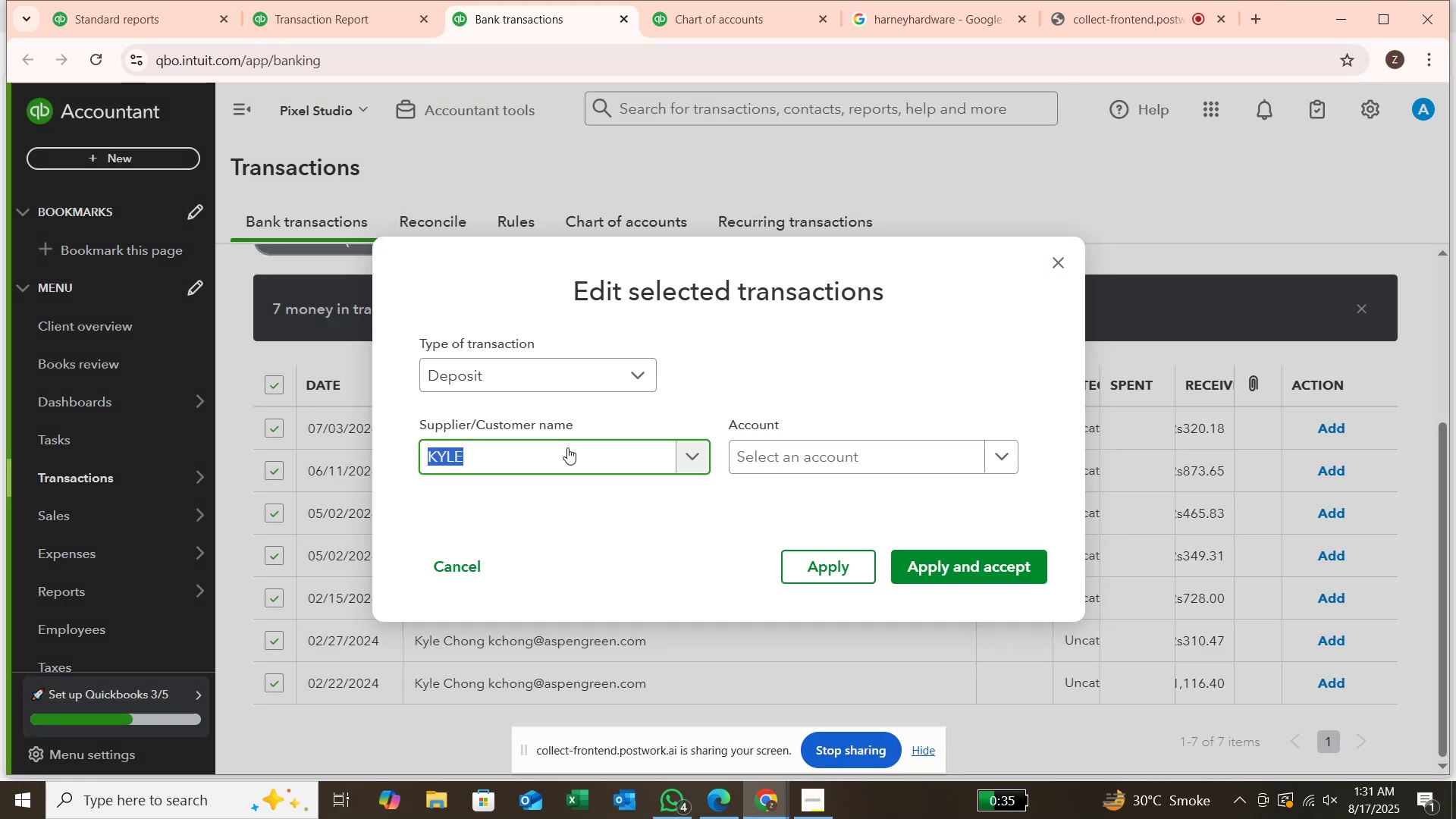 
left_click([1060, 256])
 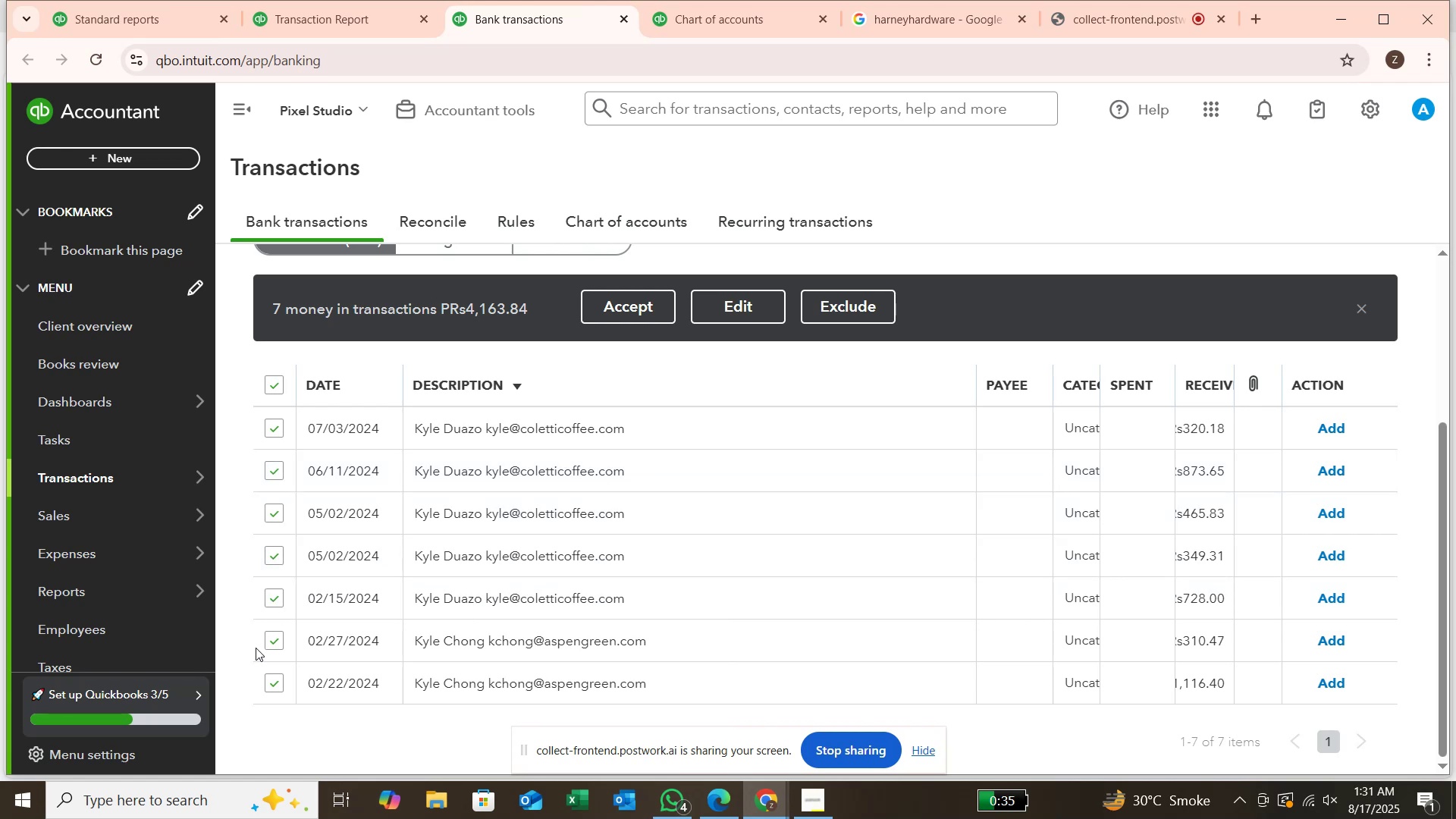 
left_click([277, 645])
 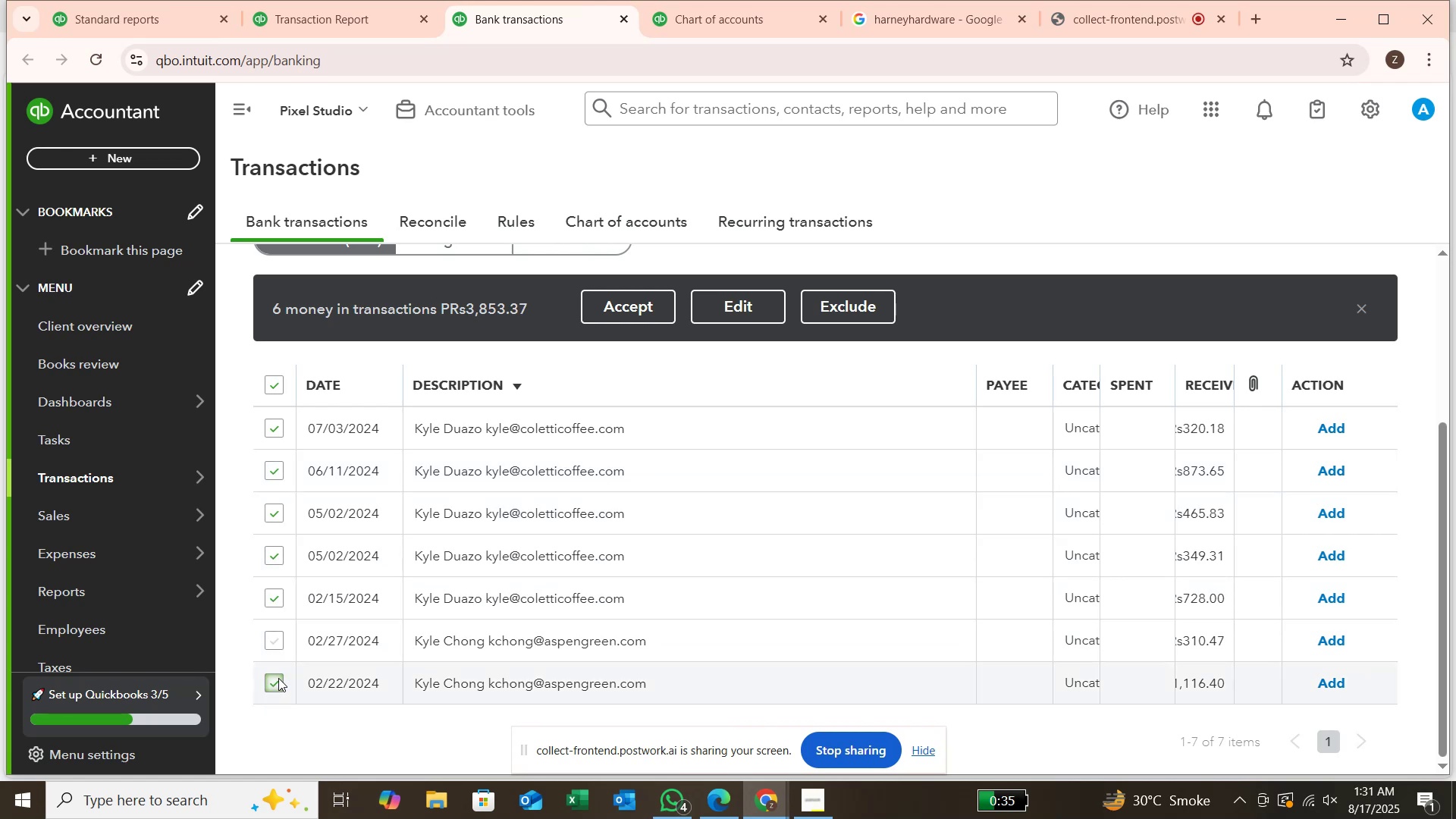 
left_click([280, 673])
 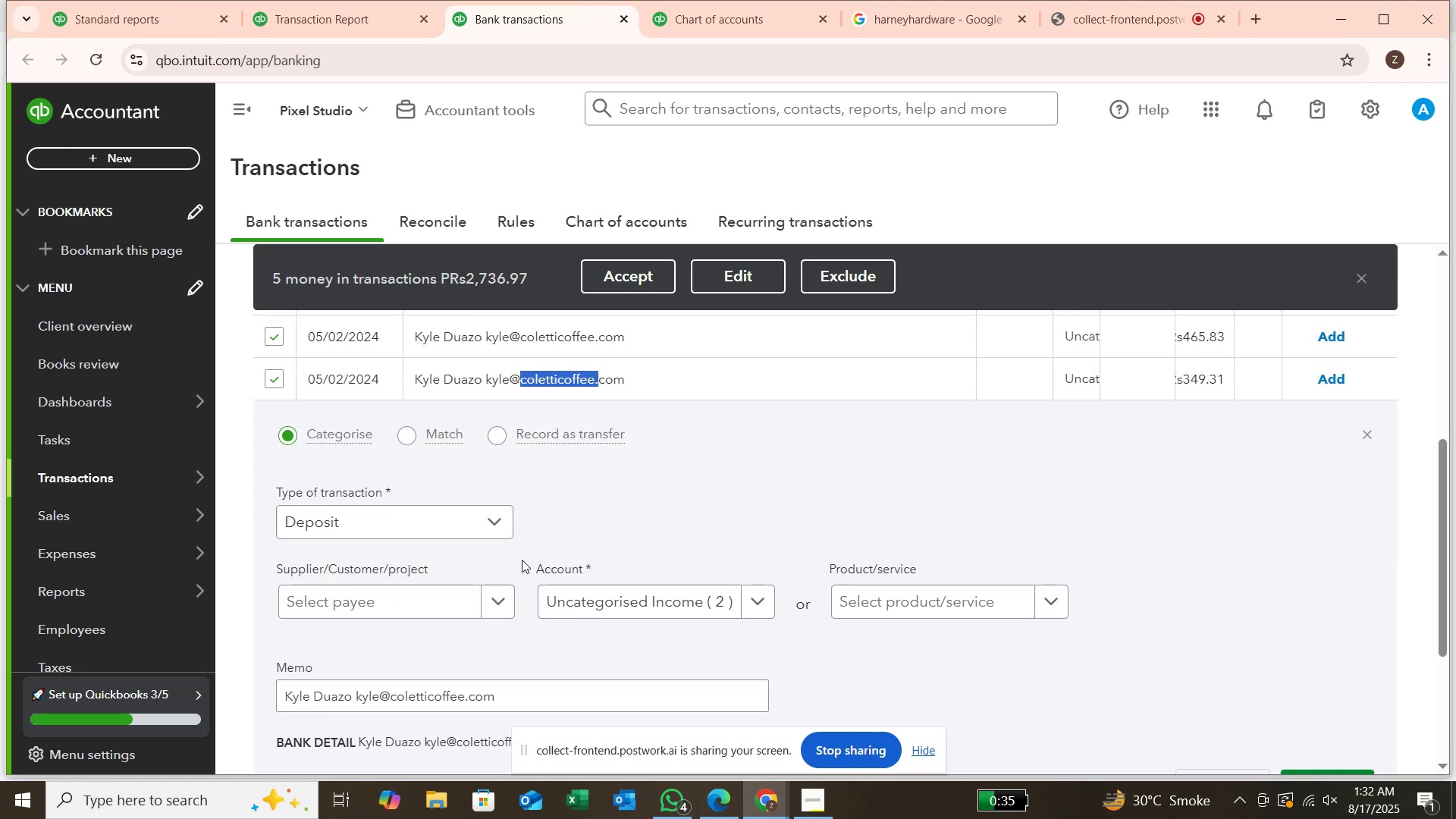 
wait(7.44)
 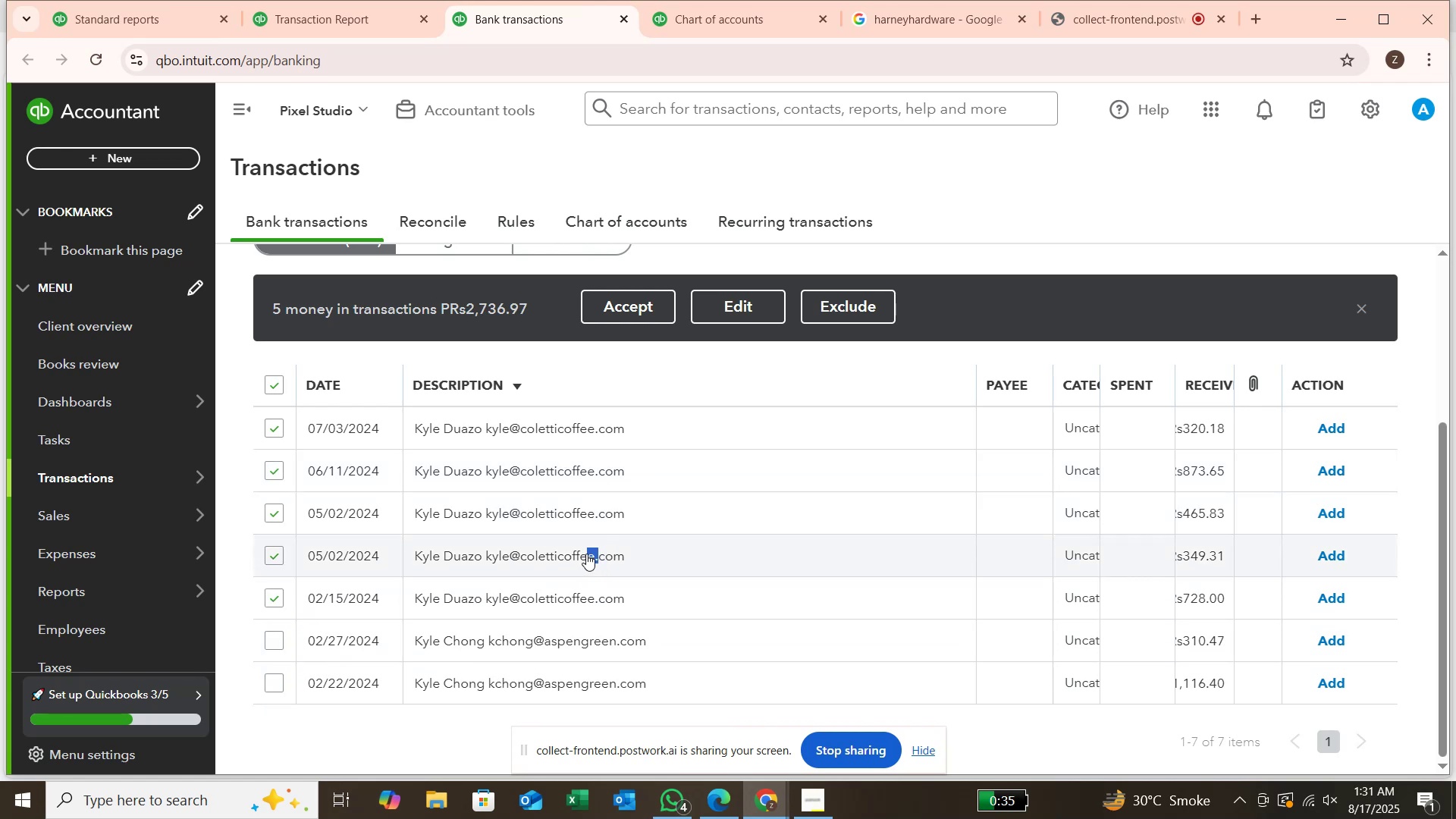 
key(Control+C)
 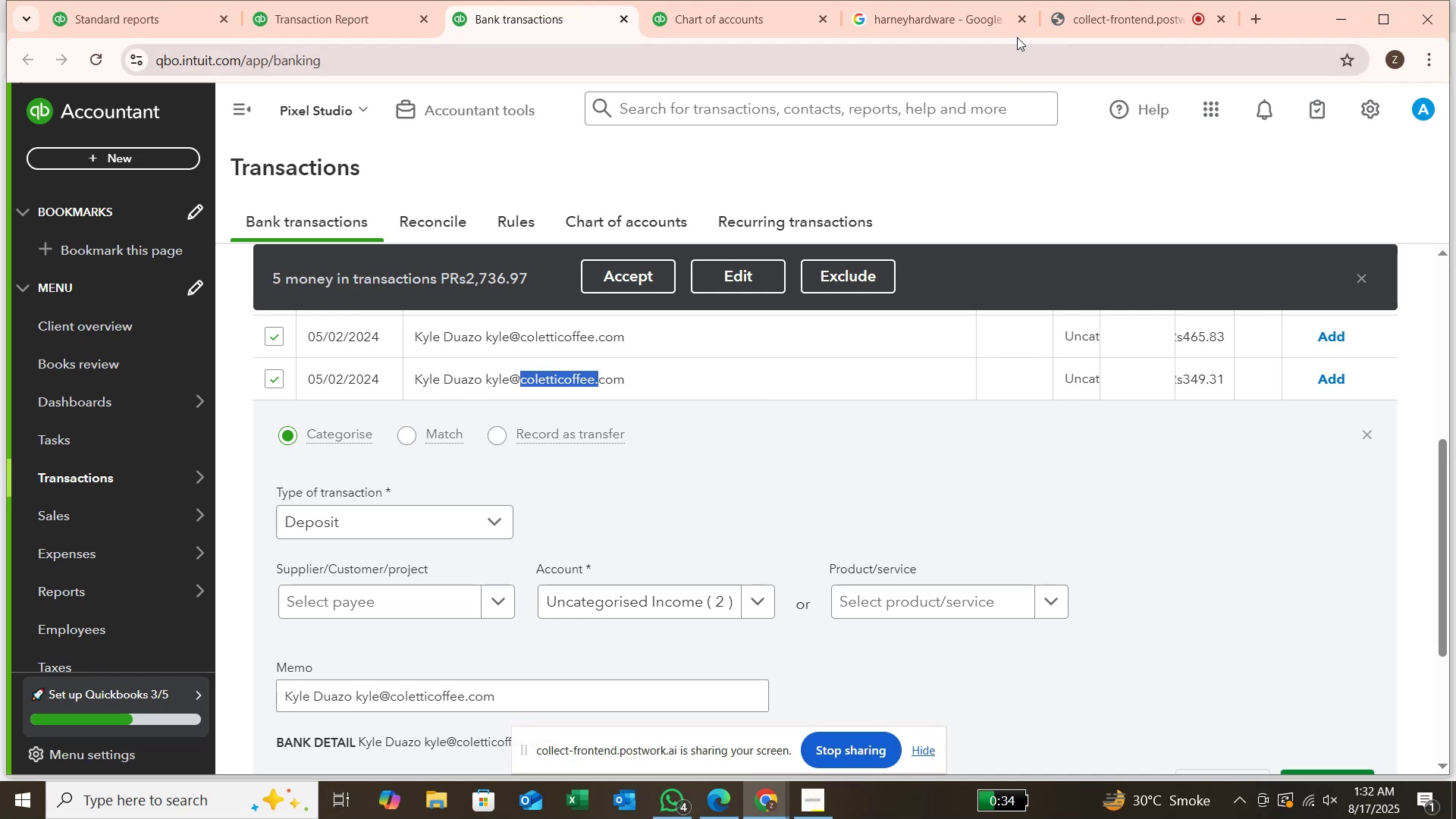 
left_click([1007, 21])
 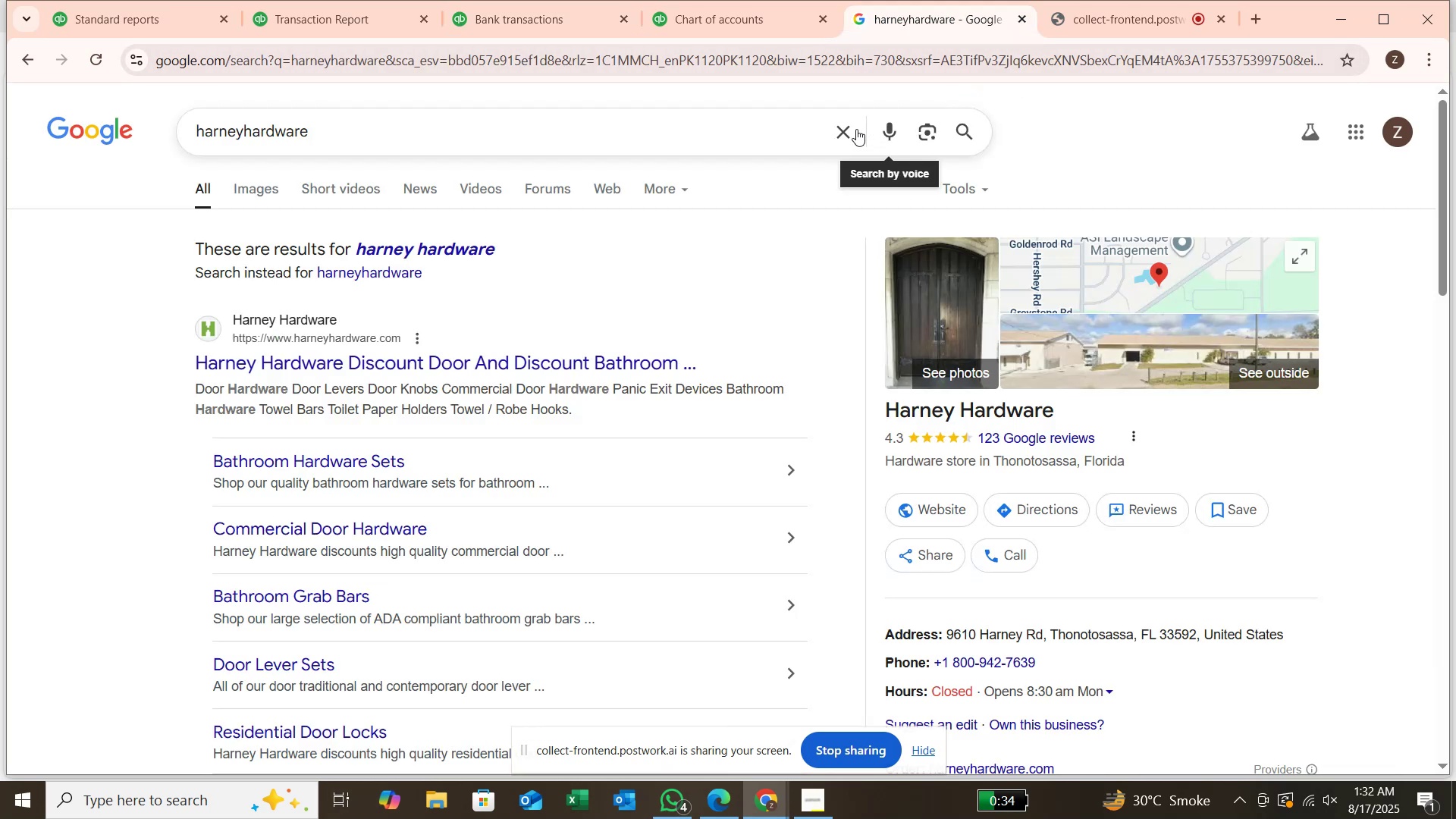 
left_click([846, 132])
 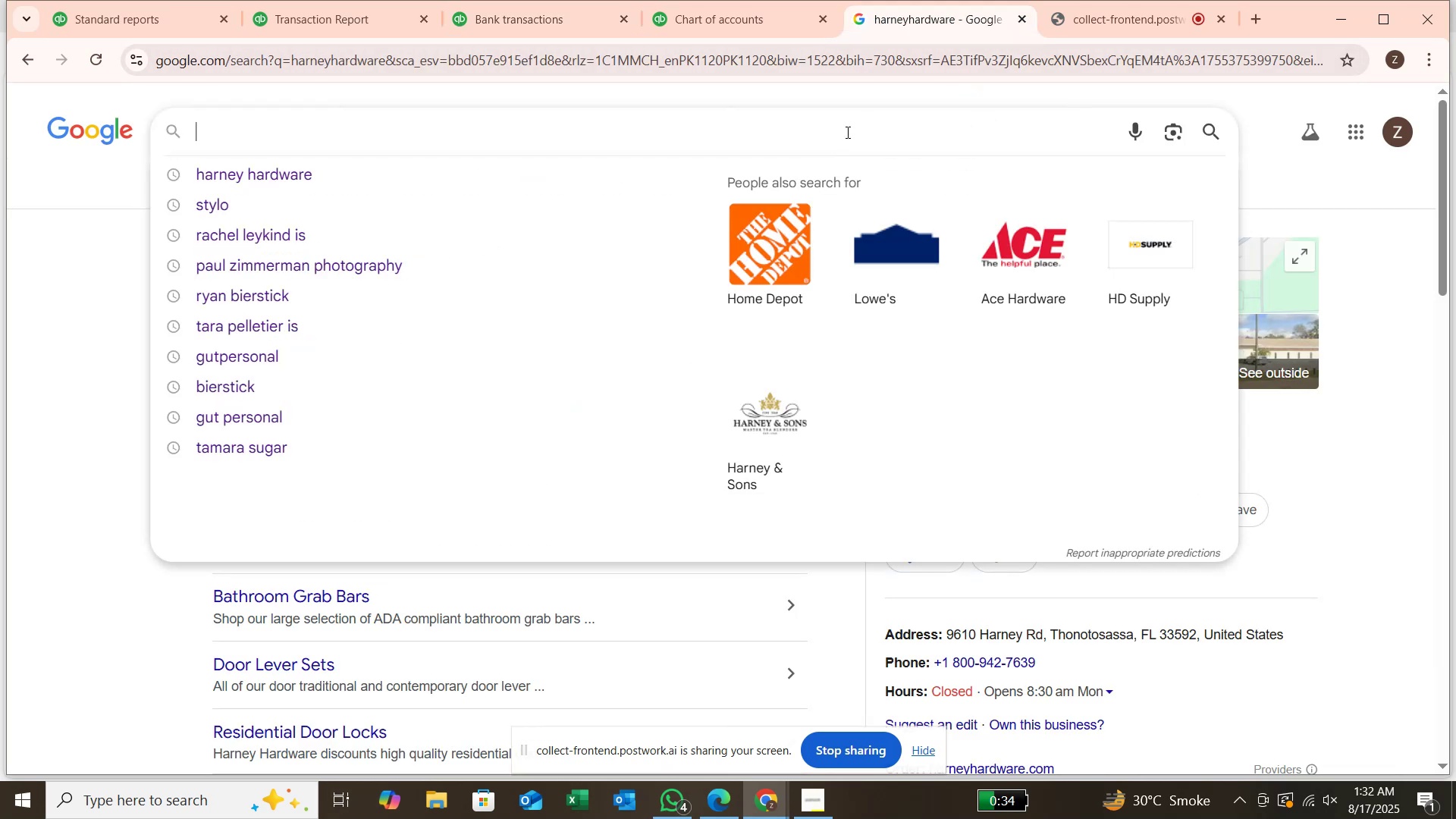 
key(Control+V)
 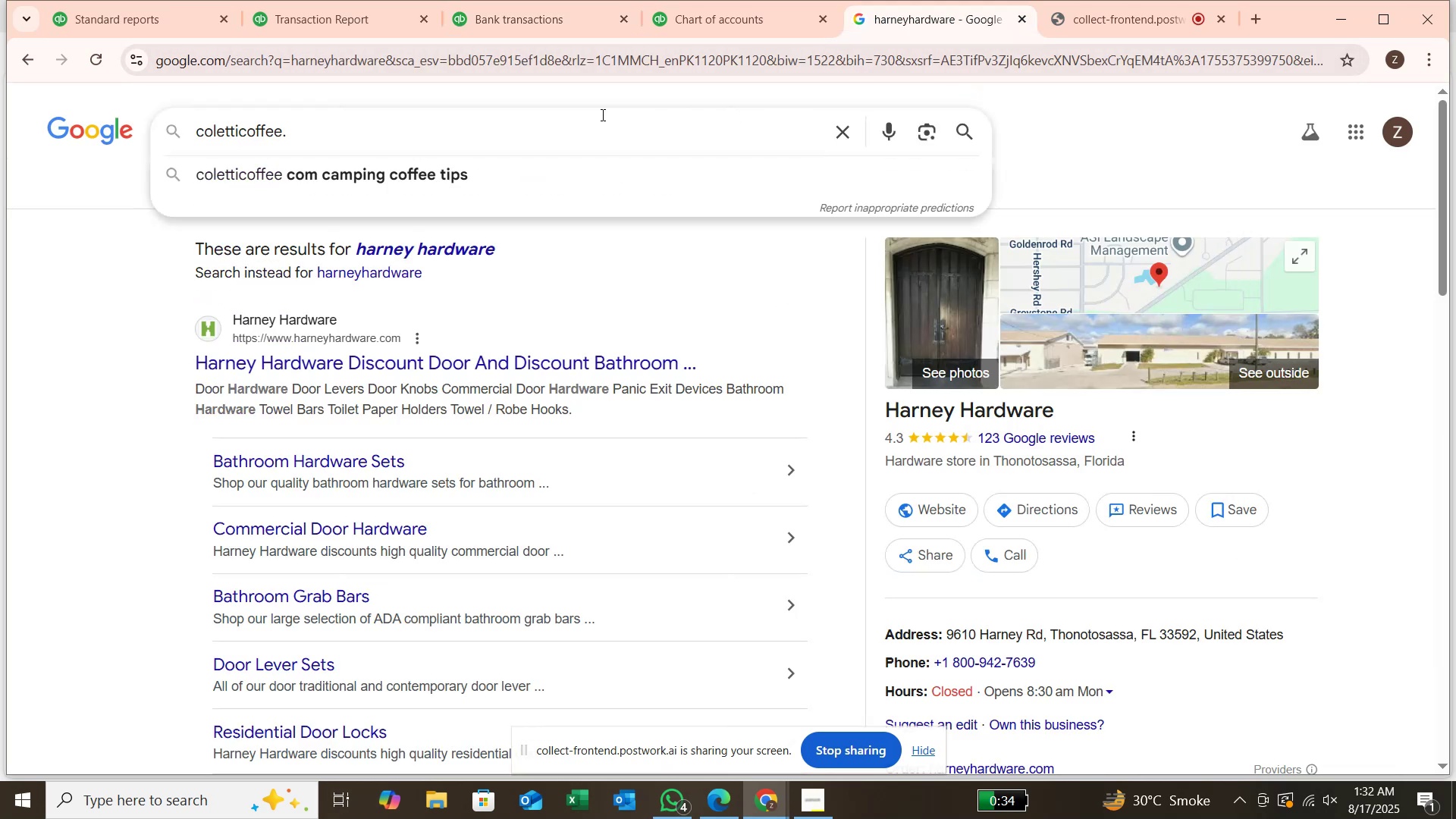 
key(Backspace)
 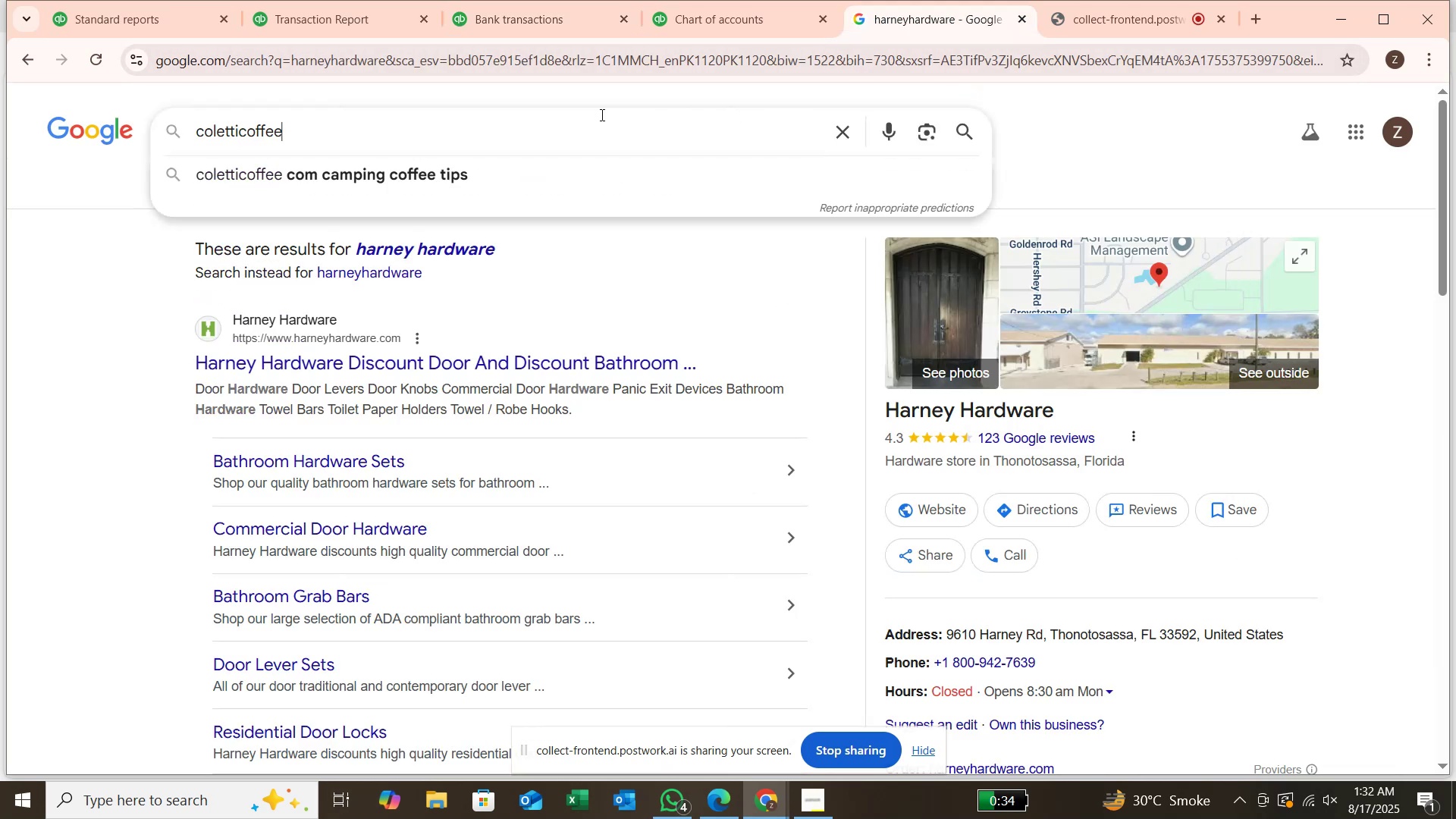 
key(Enter)
 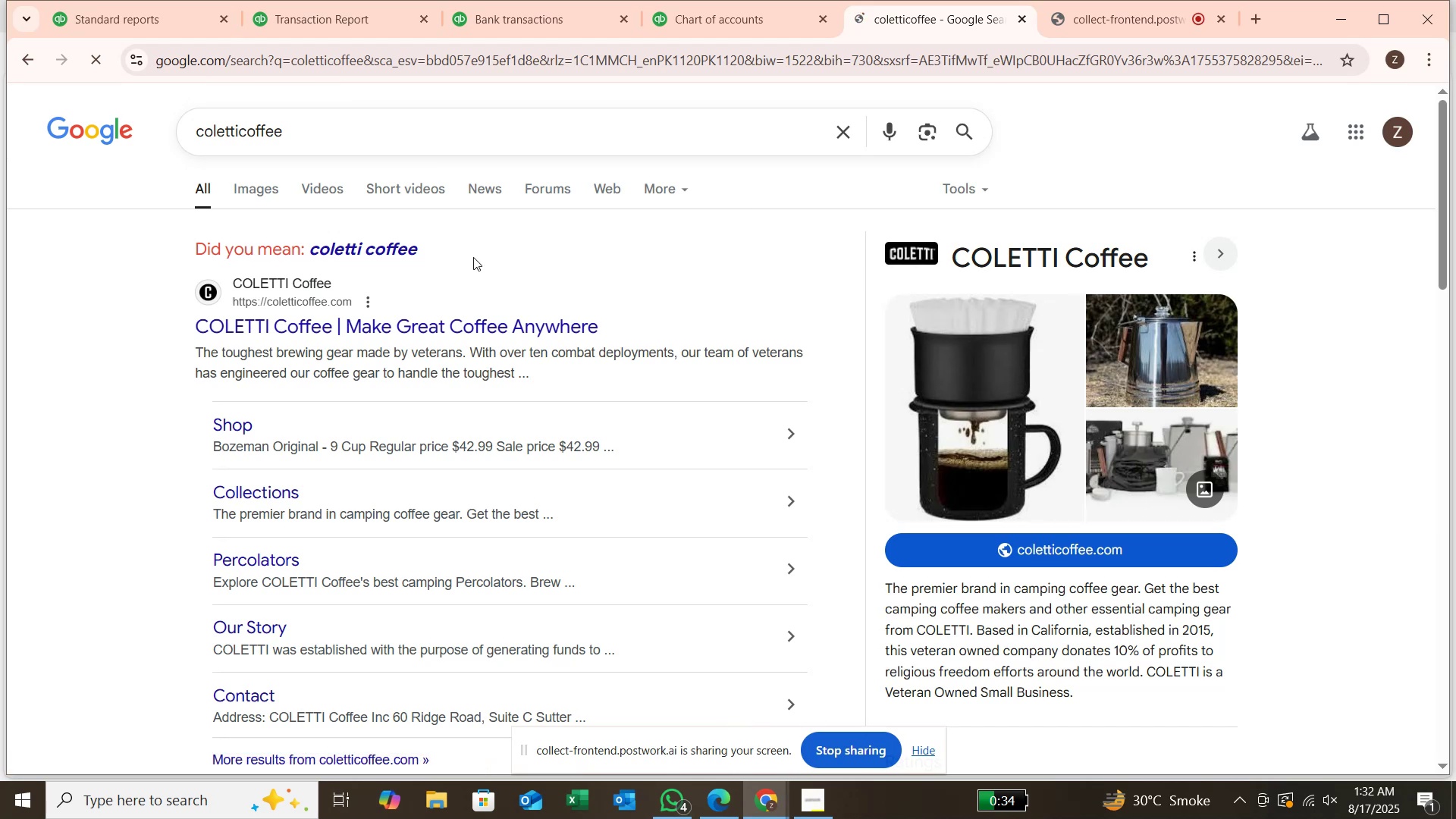 
scroll: coordinate [473, 259], scroll_direction: down, amount: 3.0
 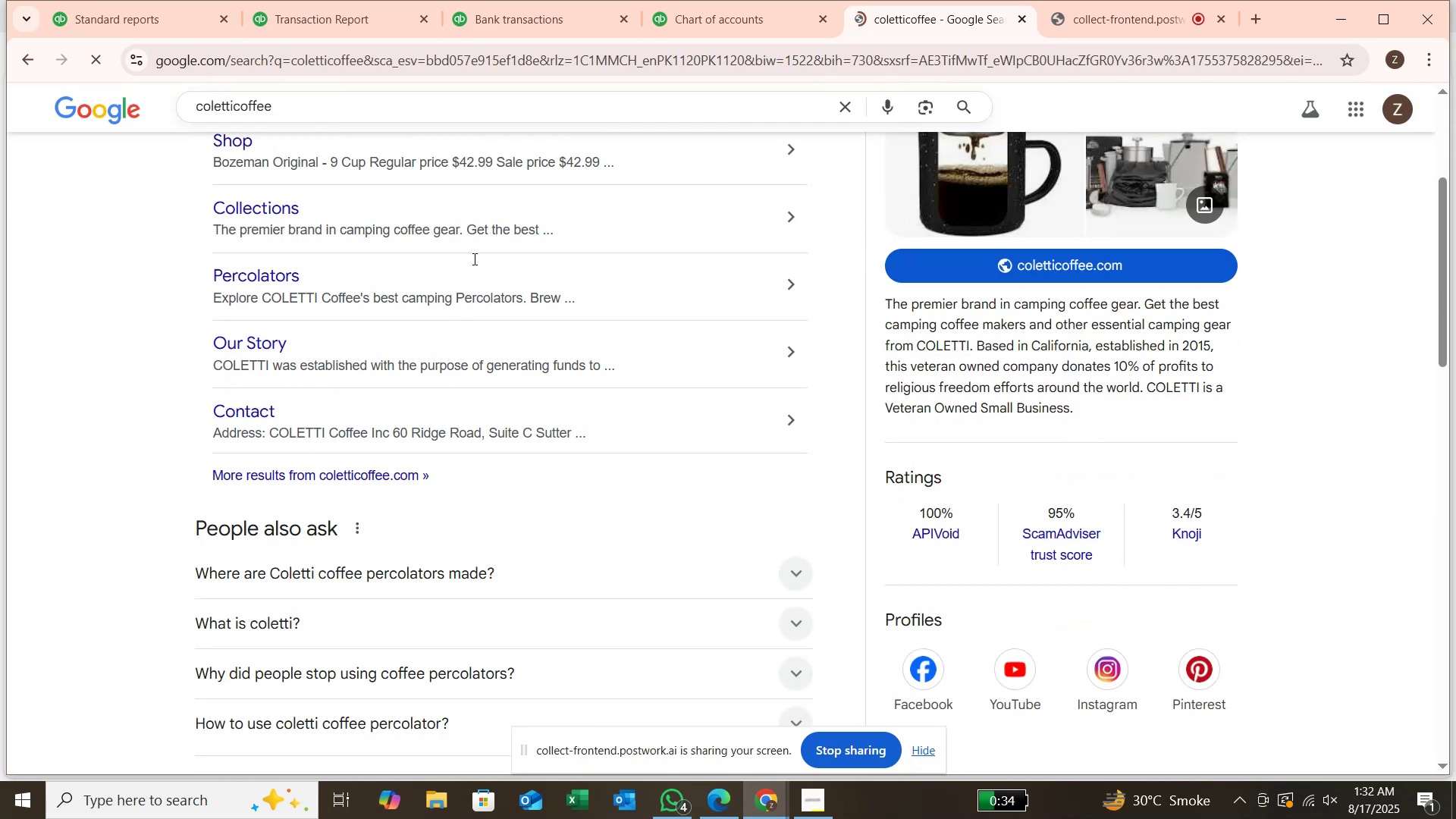 
scroll: coordinate [473, 259], scroll_direction: up, amount: 3.0
 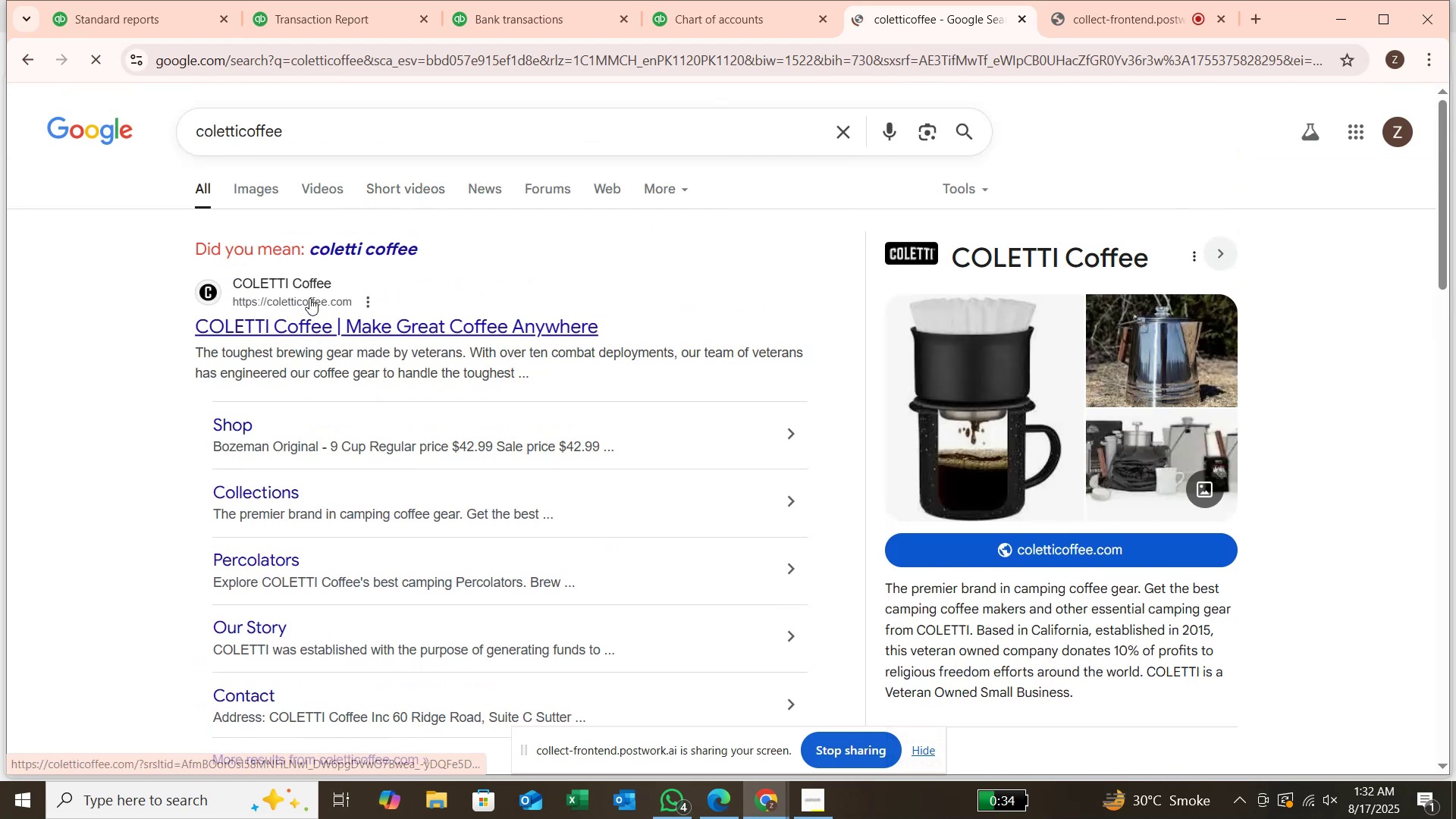 
mouse_move([323, 273])
 